 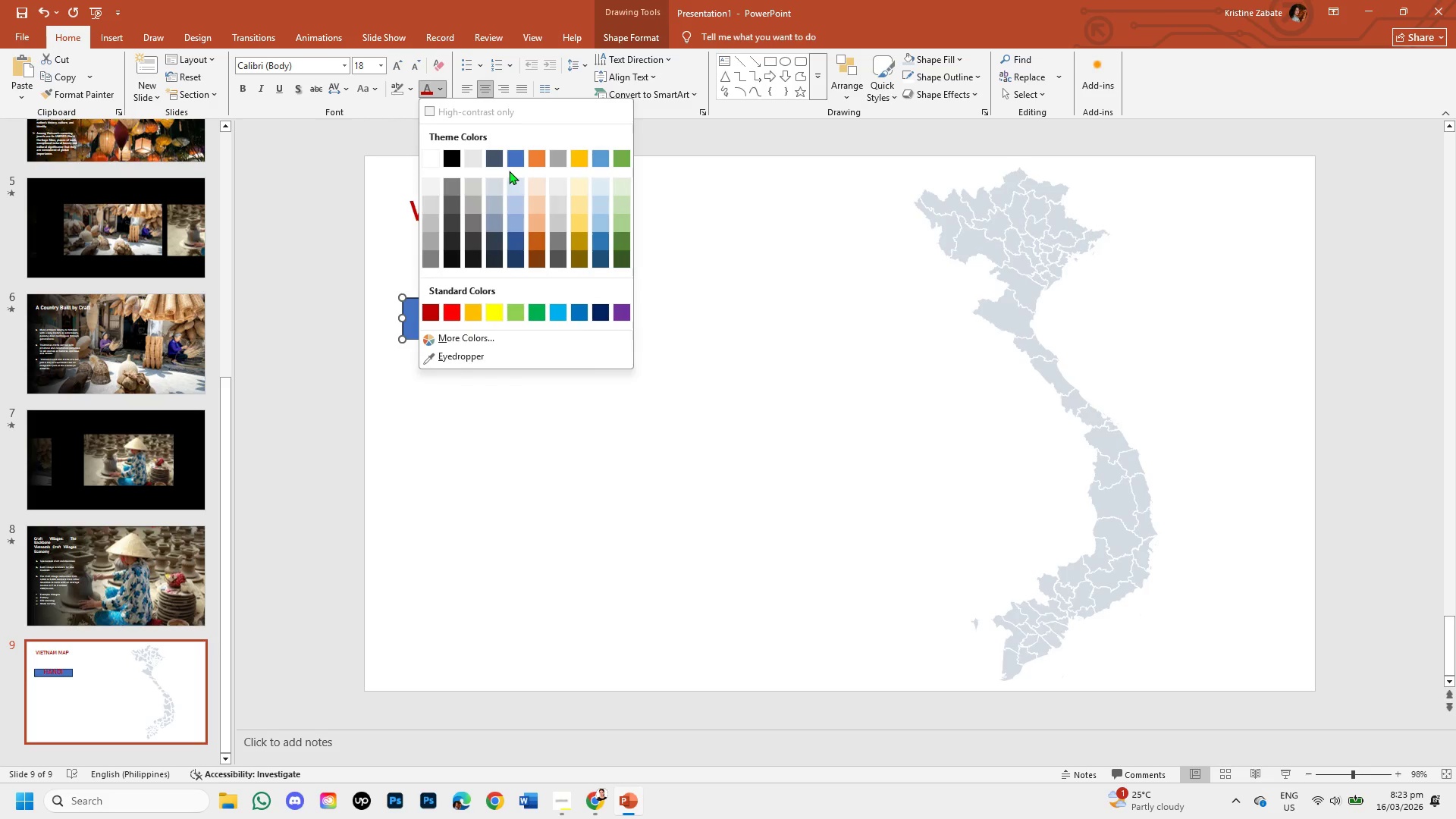 
left_click([406, 391])
 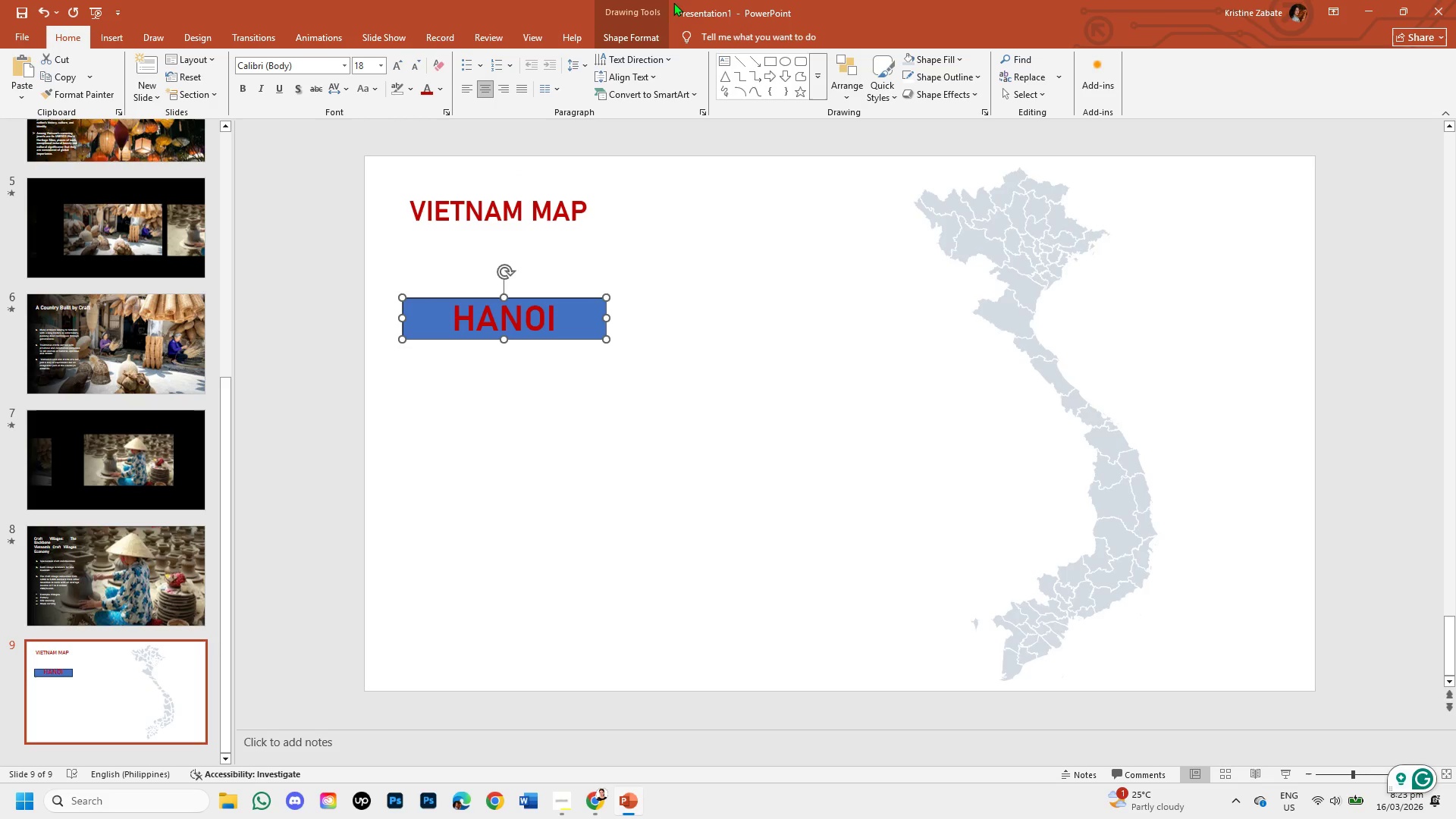 
left_click([567, 35])
 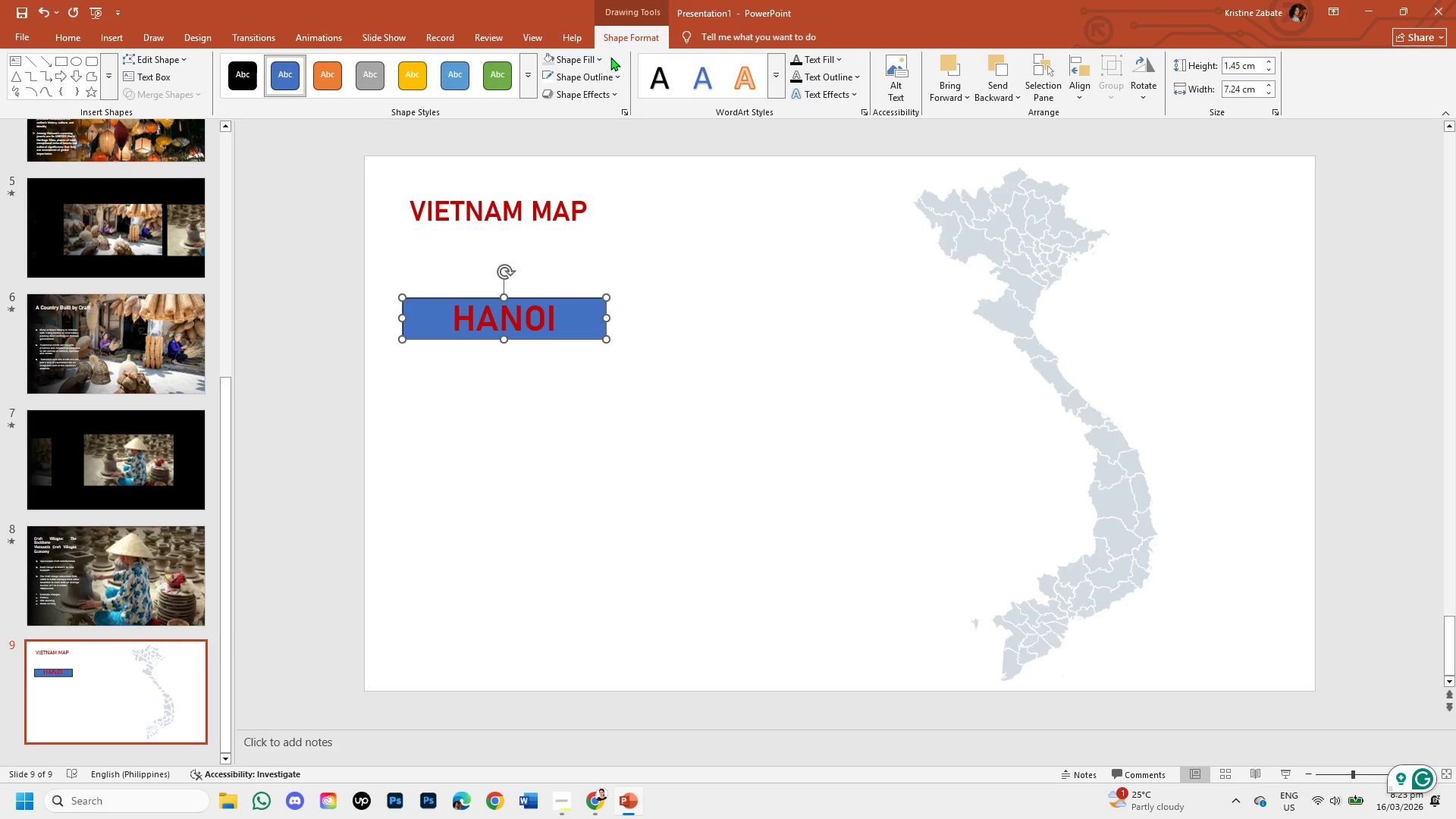 
left_click([601, 58])
 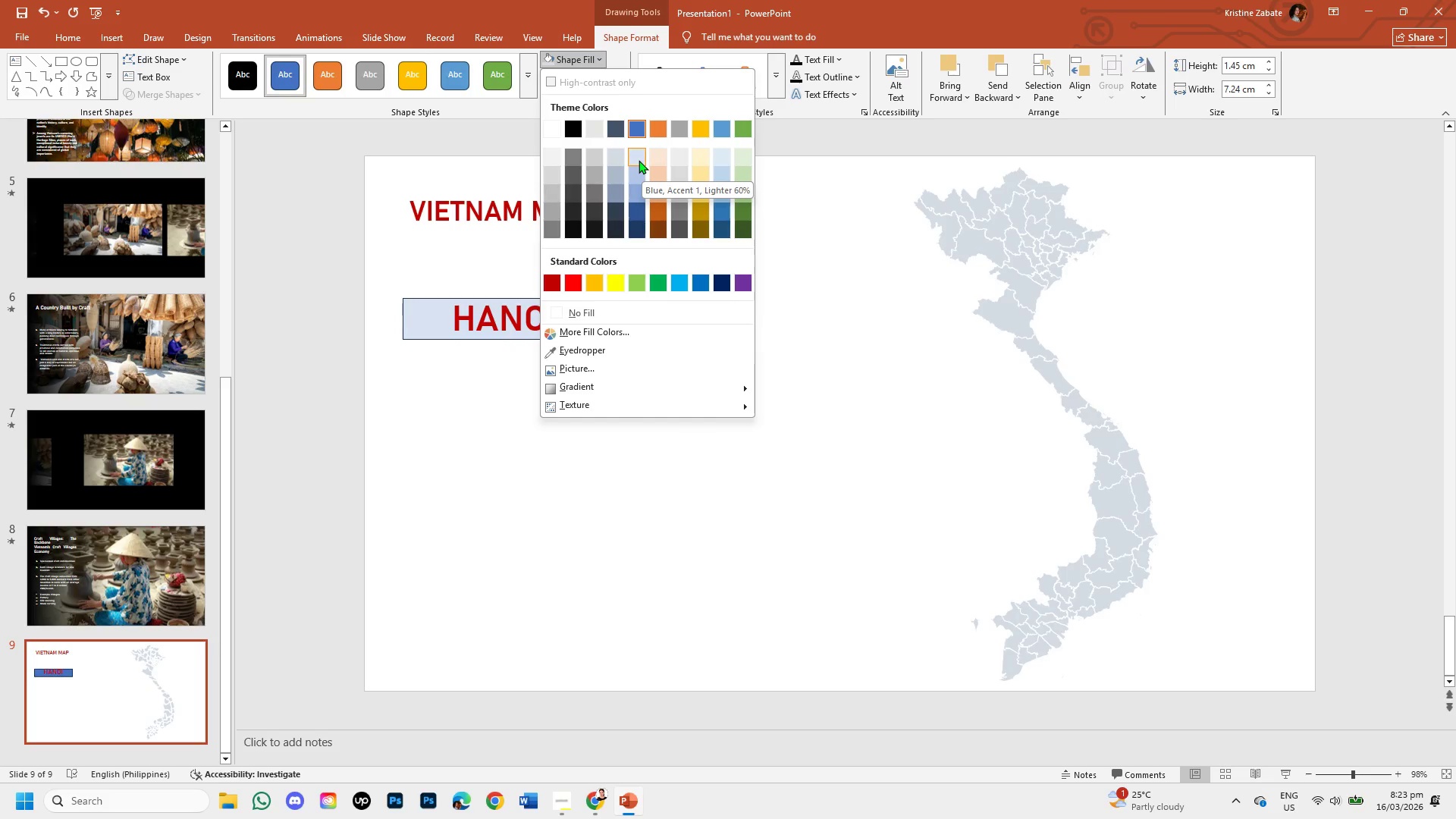 
wait(7.62)
 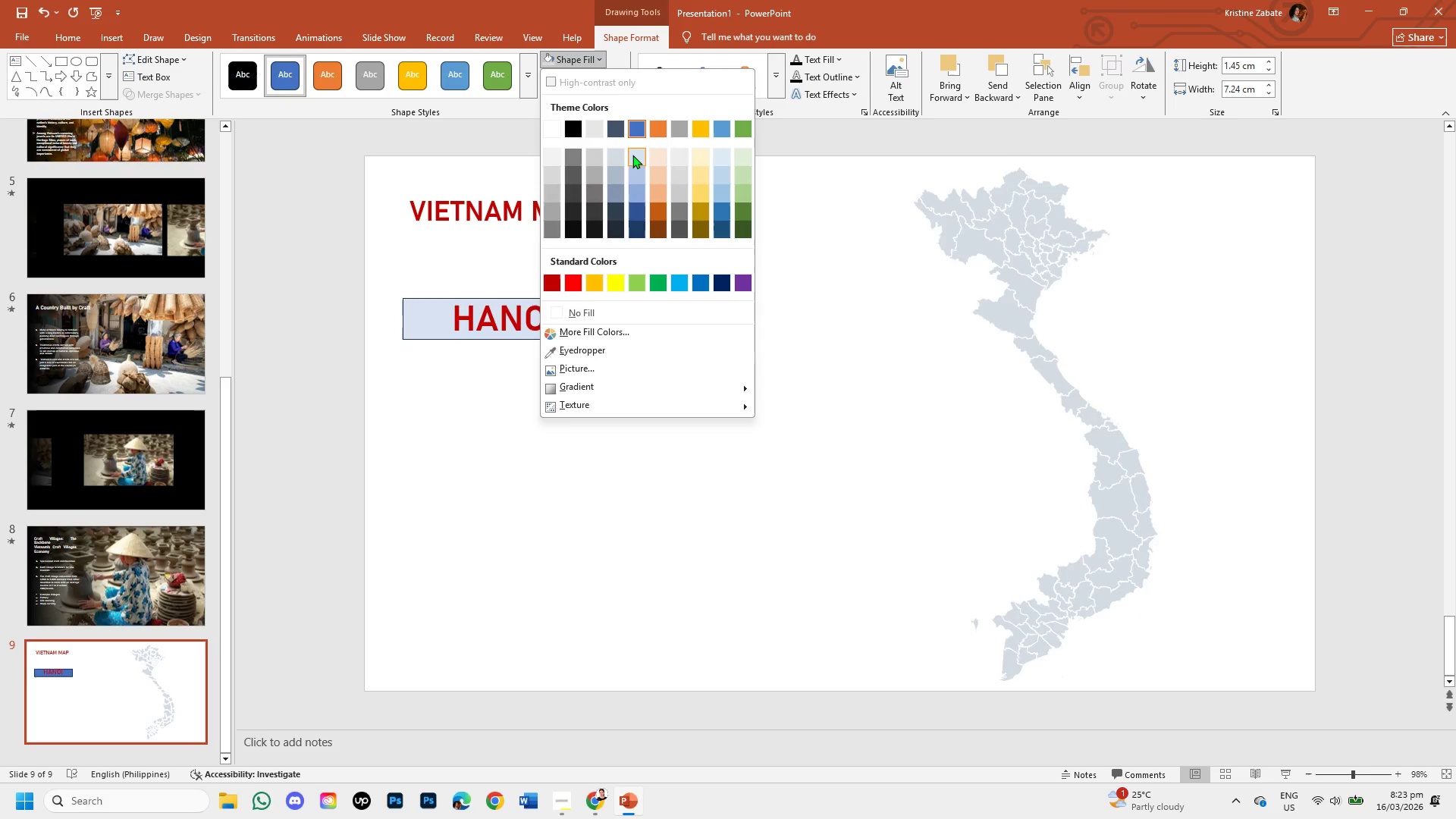 
left_click([639, 160])
 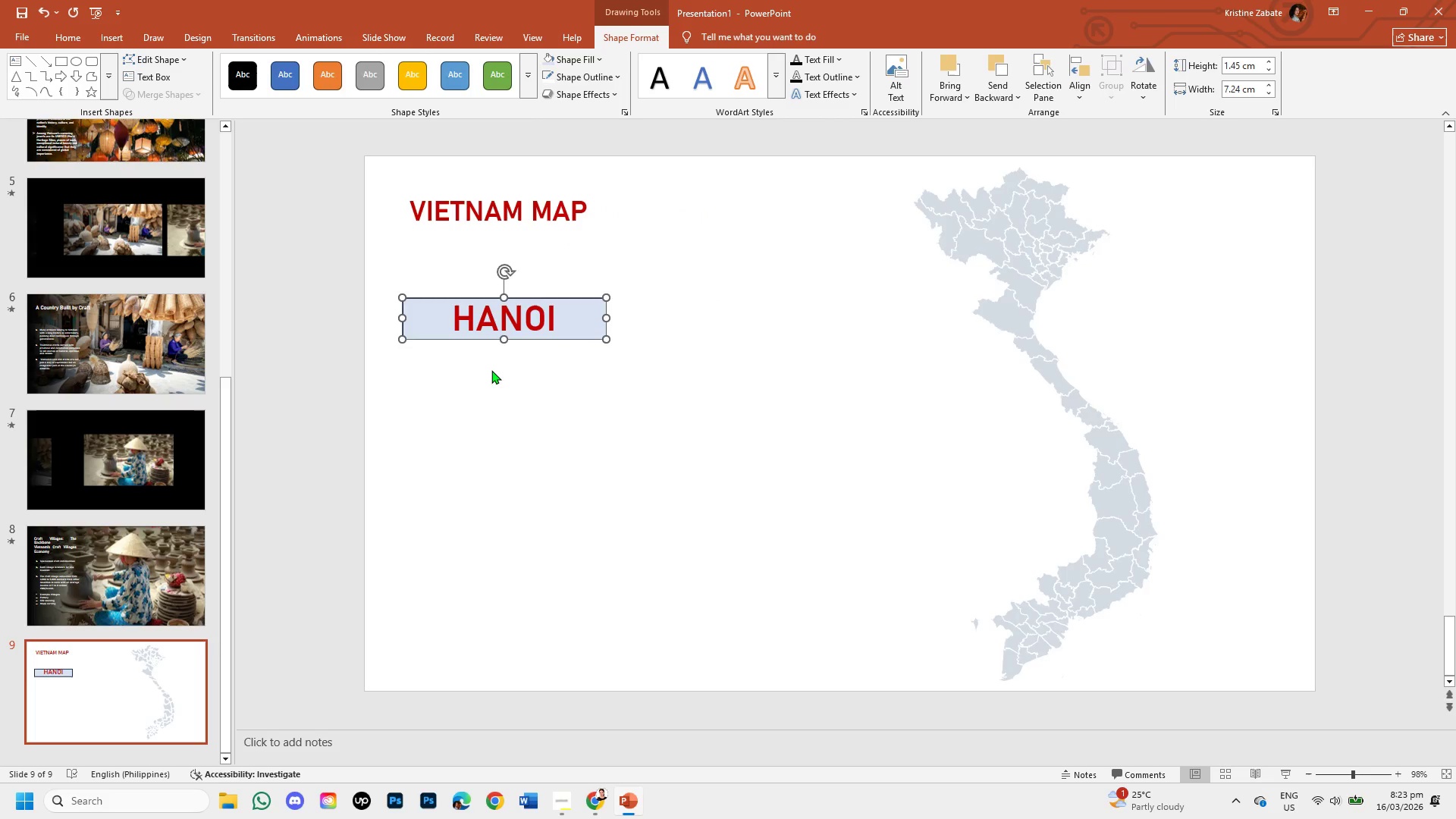 
left_click([491, 370])
 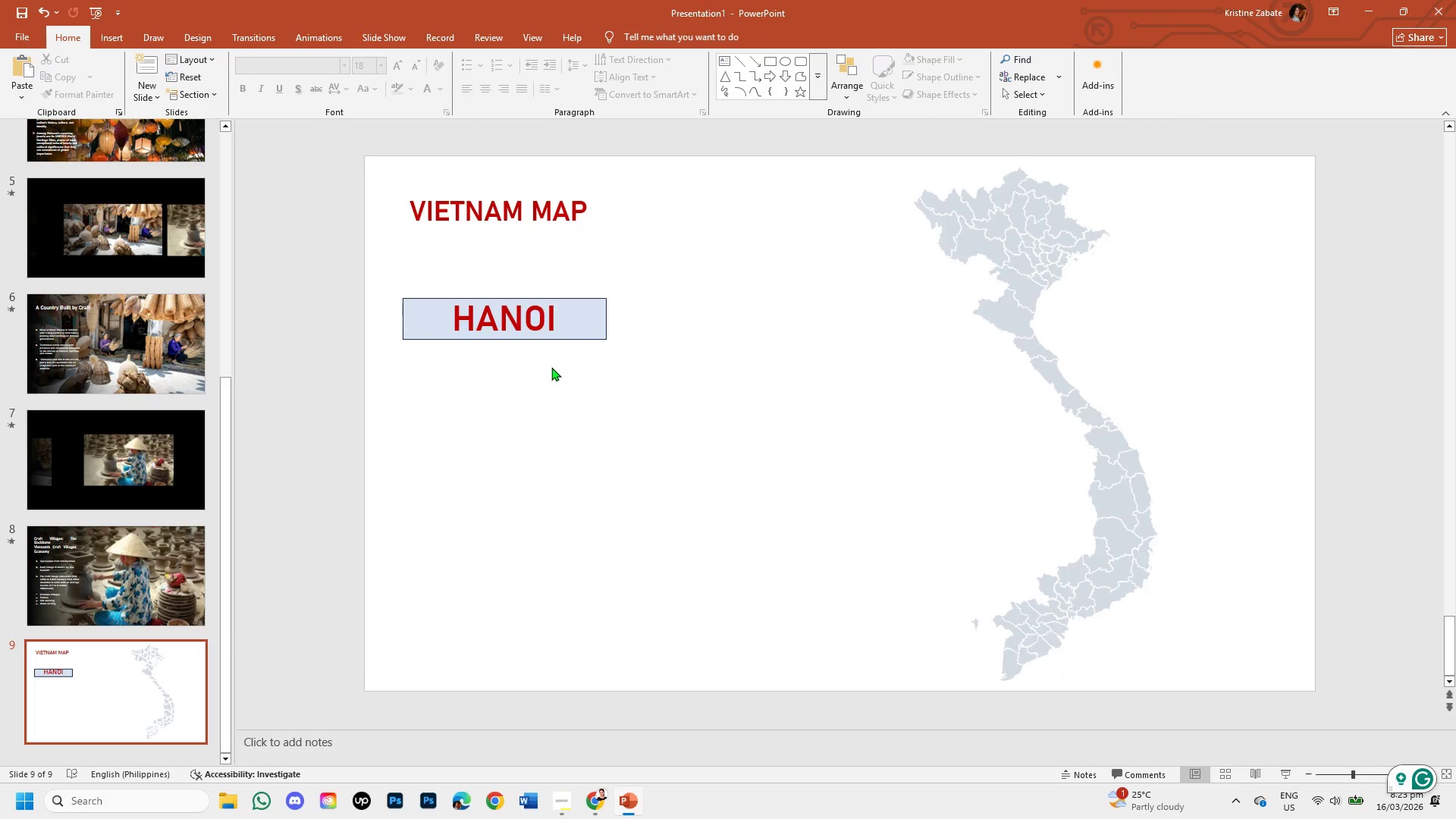 
left_click_drag(start_coordinate=[563, 340], to_coordinate=[551, 336])
 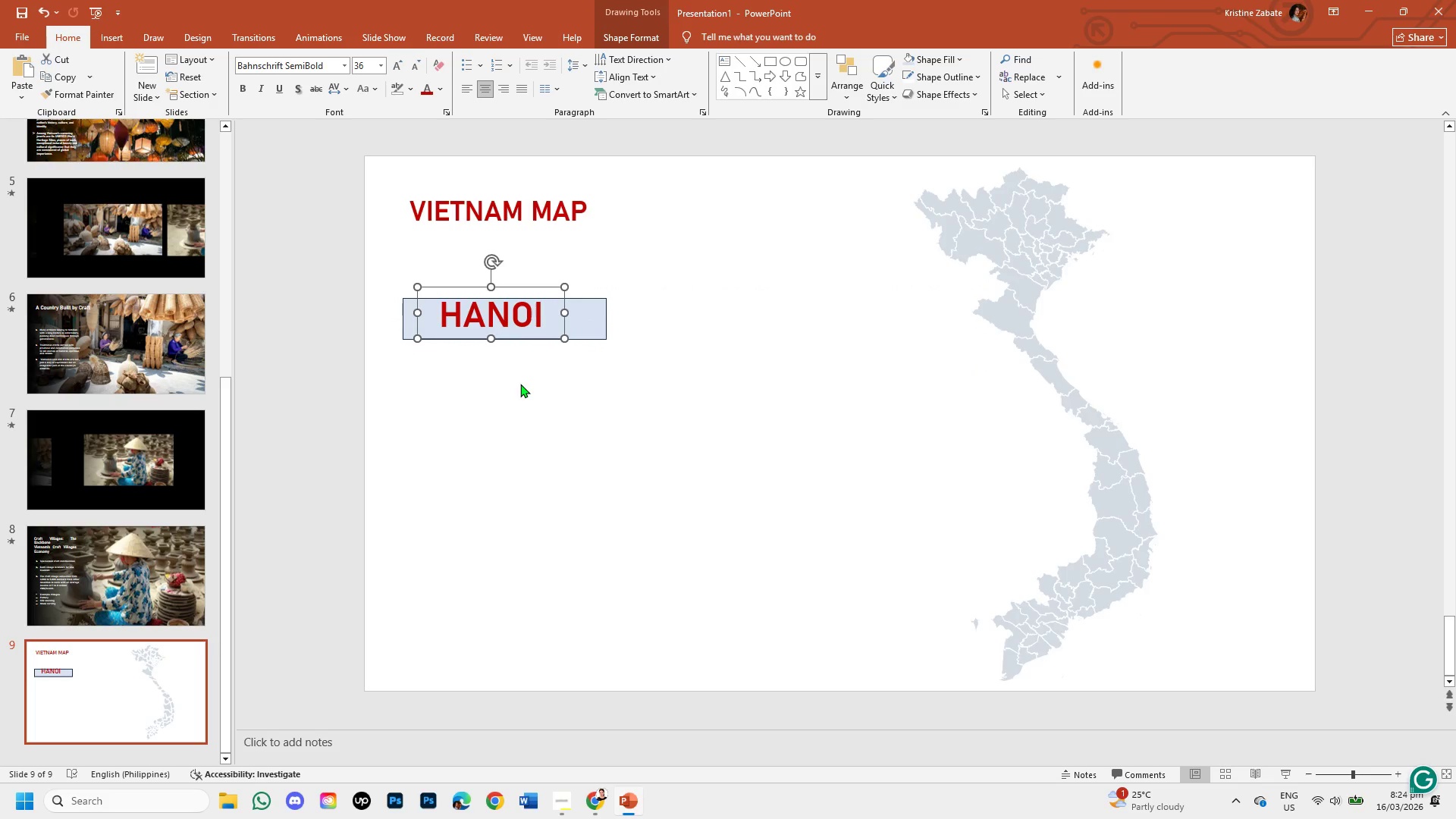 
key(Control+Z)
 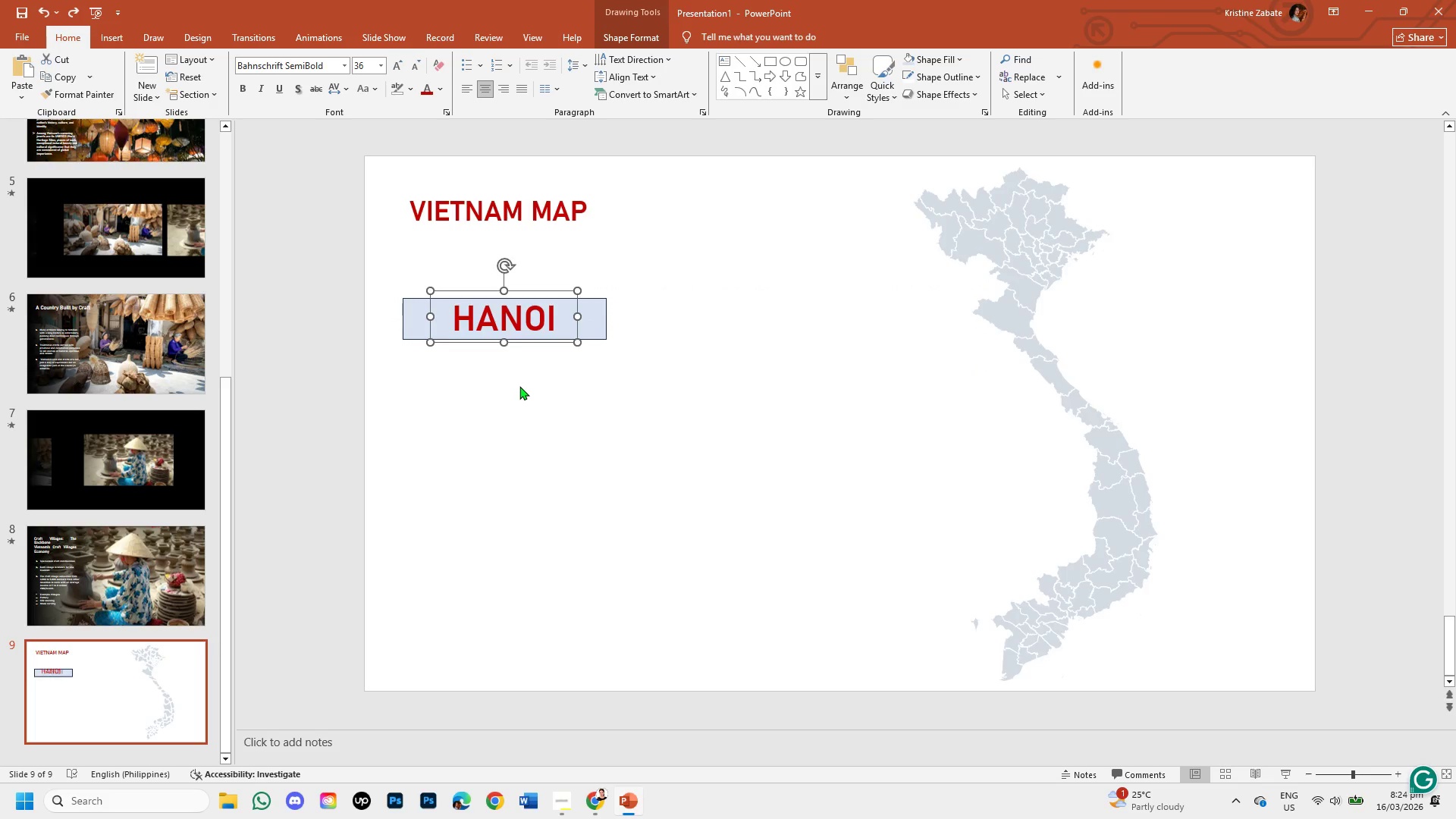 
left_click([519, 386])
 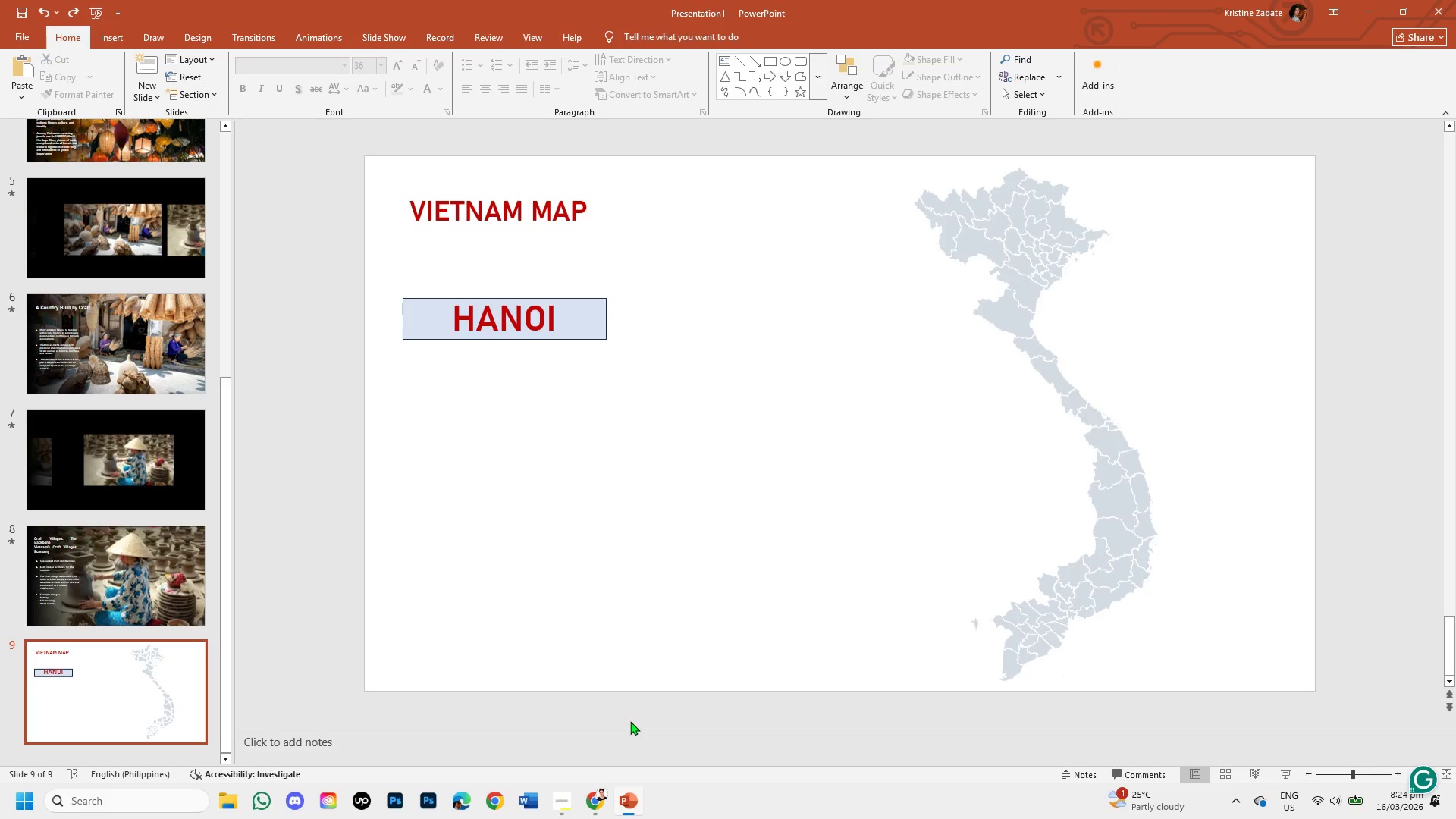 
wait(49.08)
 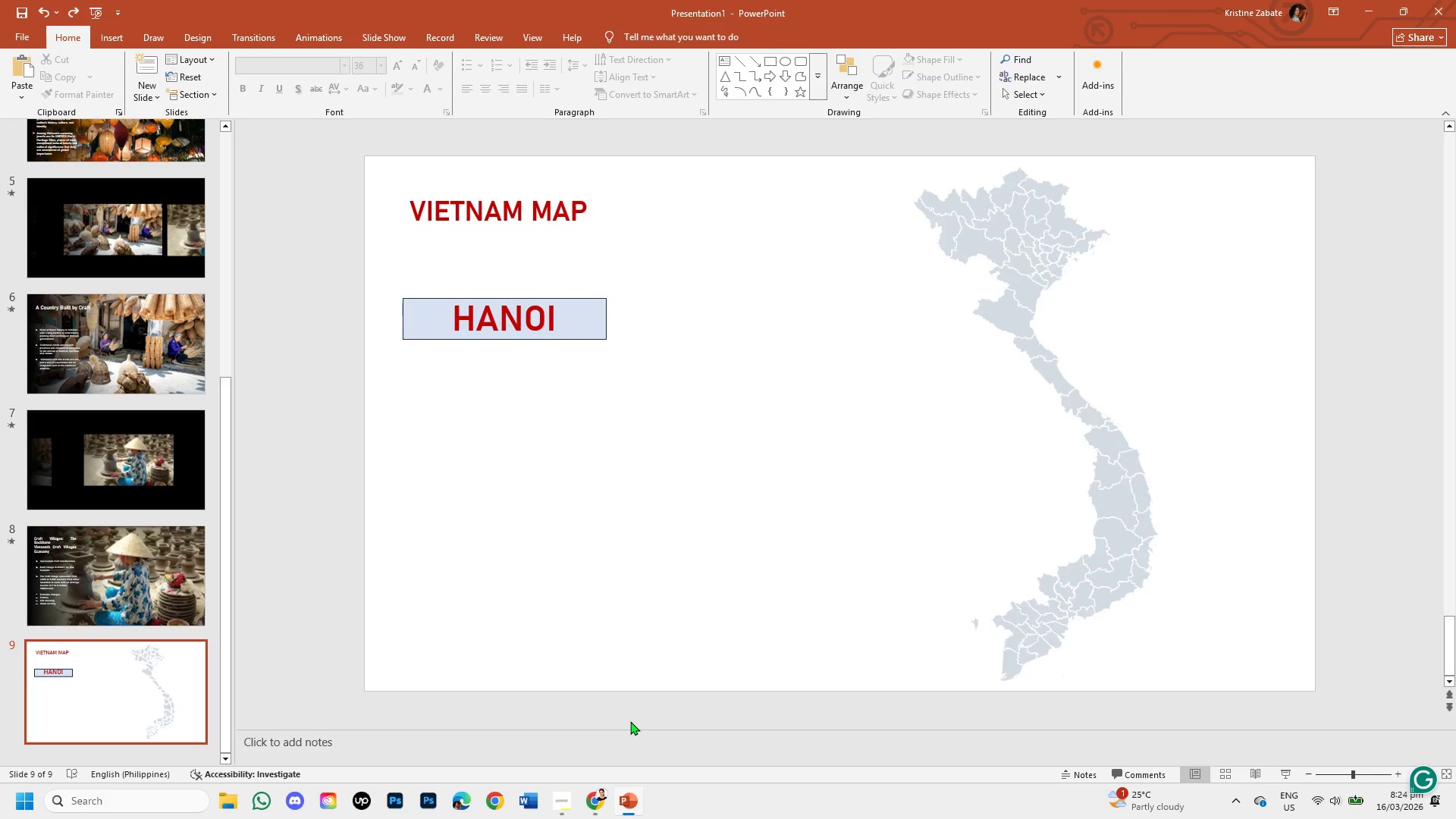 
left_click([107, 30])
 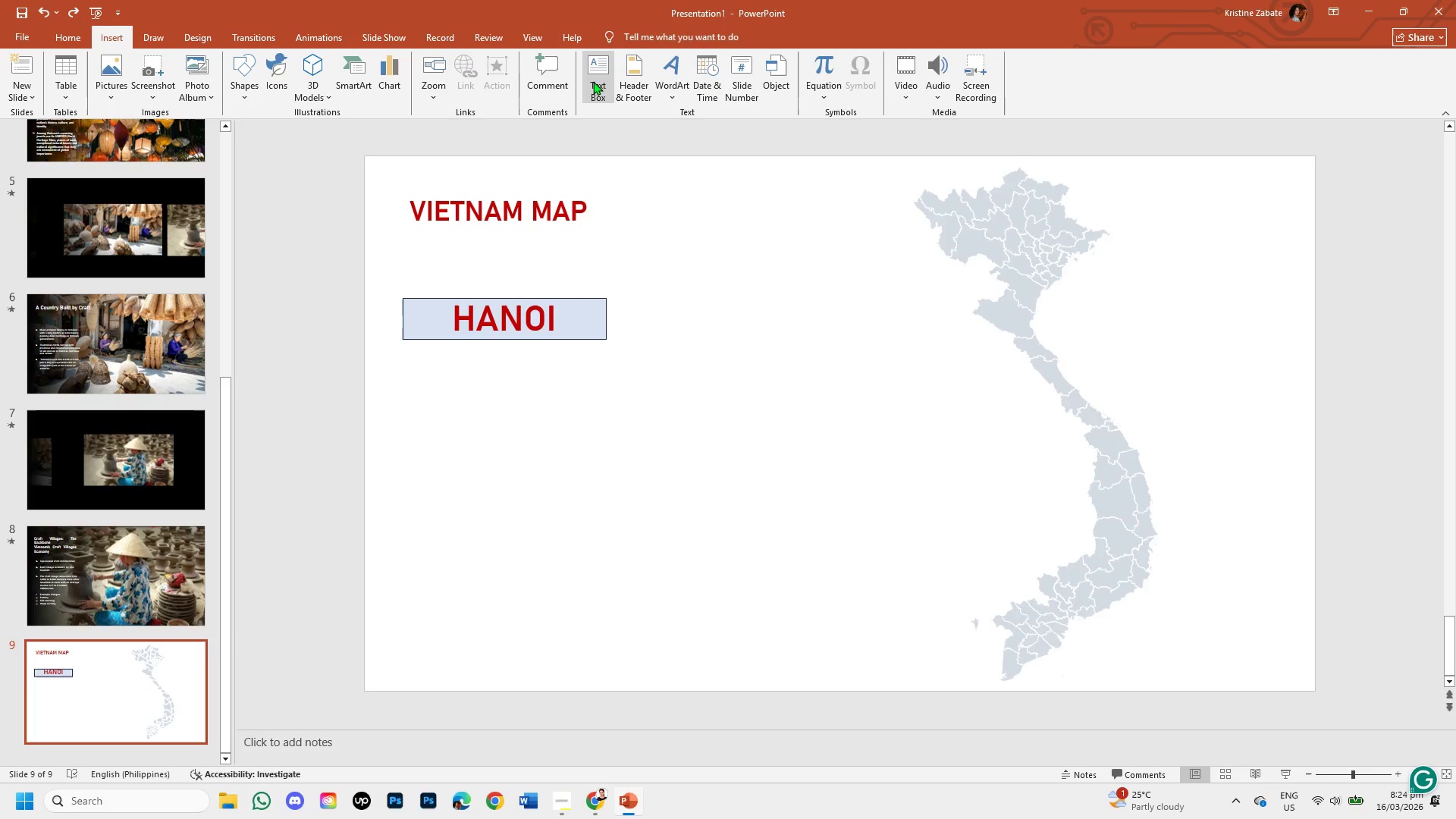 
left_click([593, 81])
 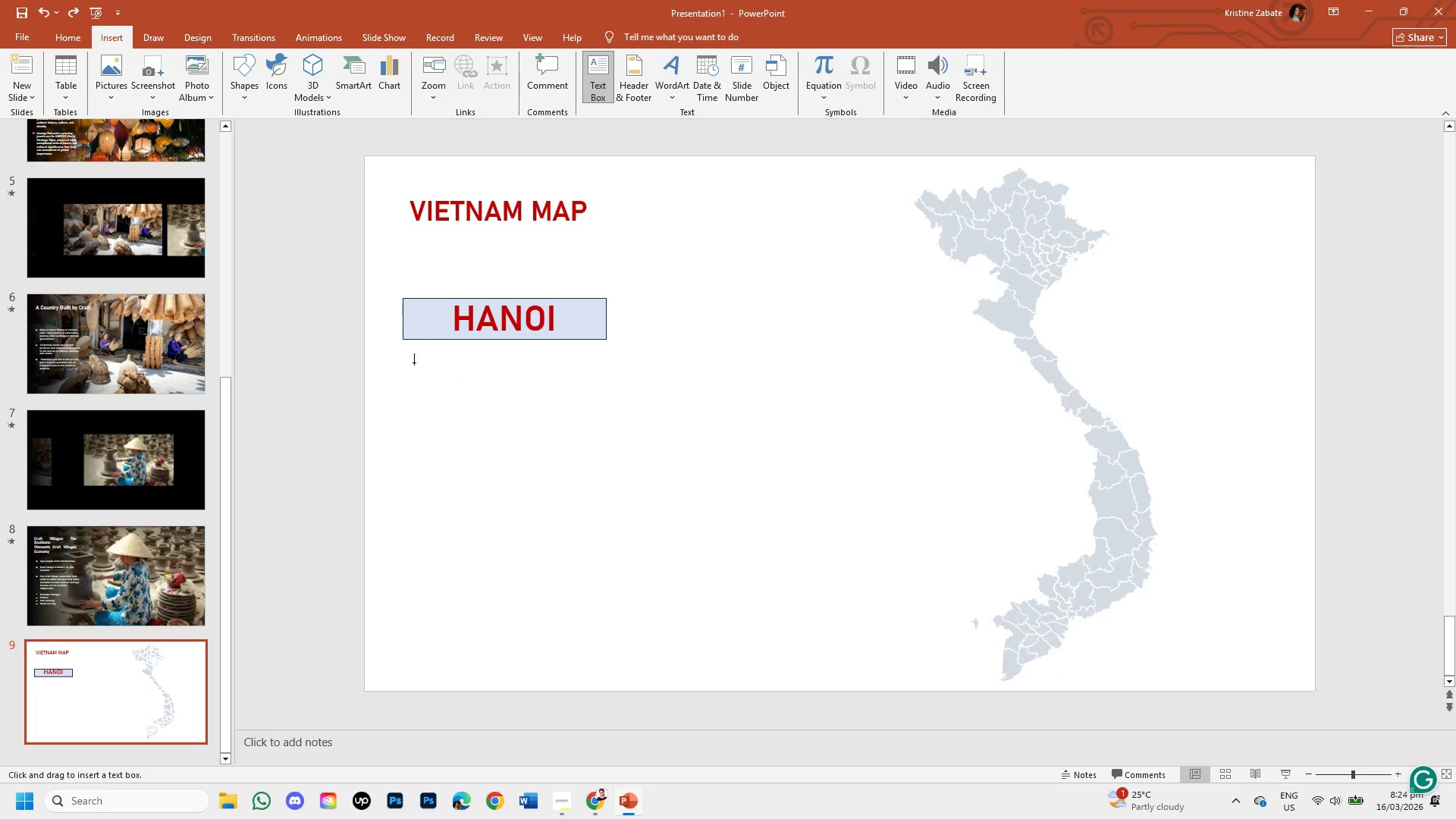 
left_click_drag(start_coordinate=[413, 362], to_coordinate=[592, 381])
 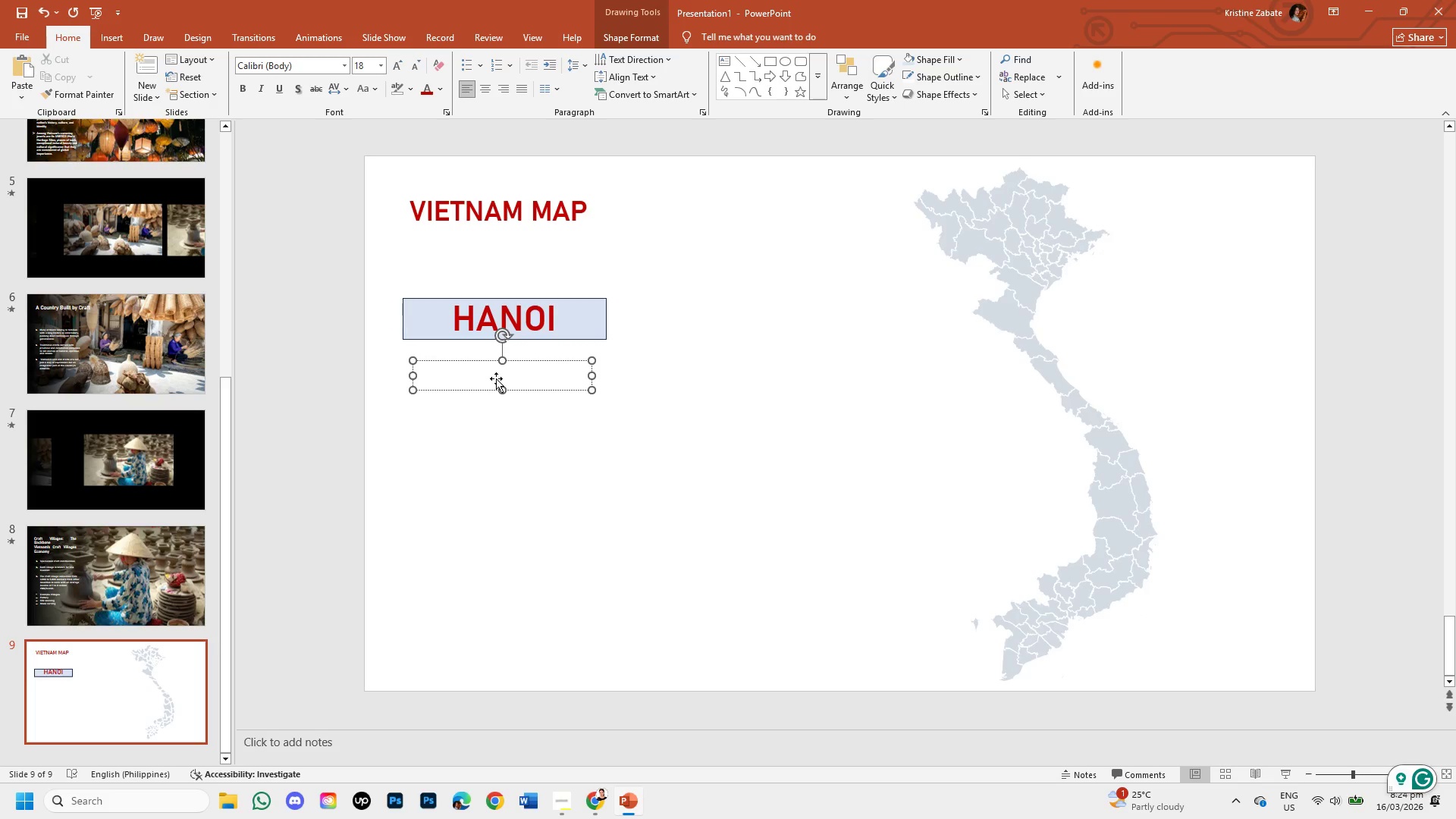 
type(t)
key(Backspace)
type(The Cultural Capital )
 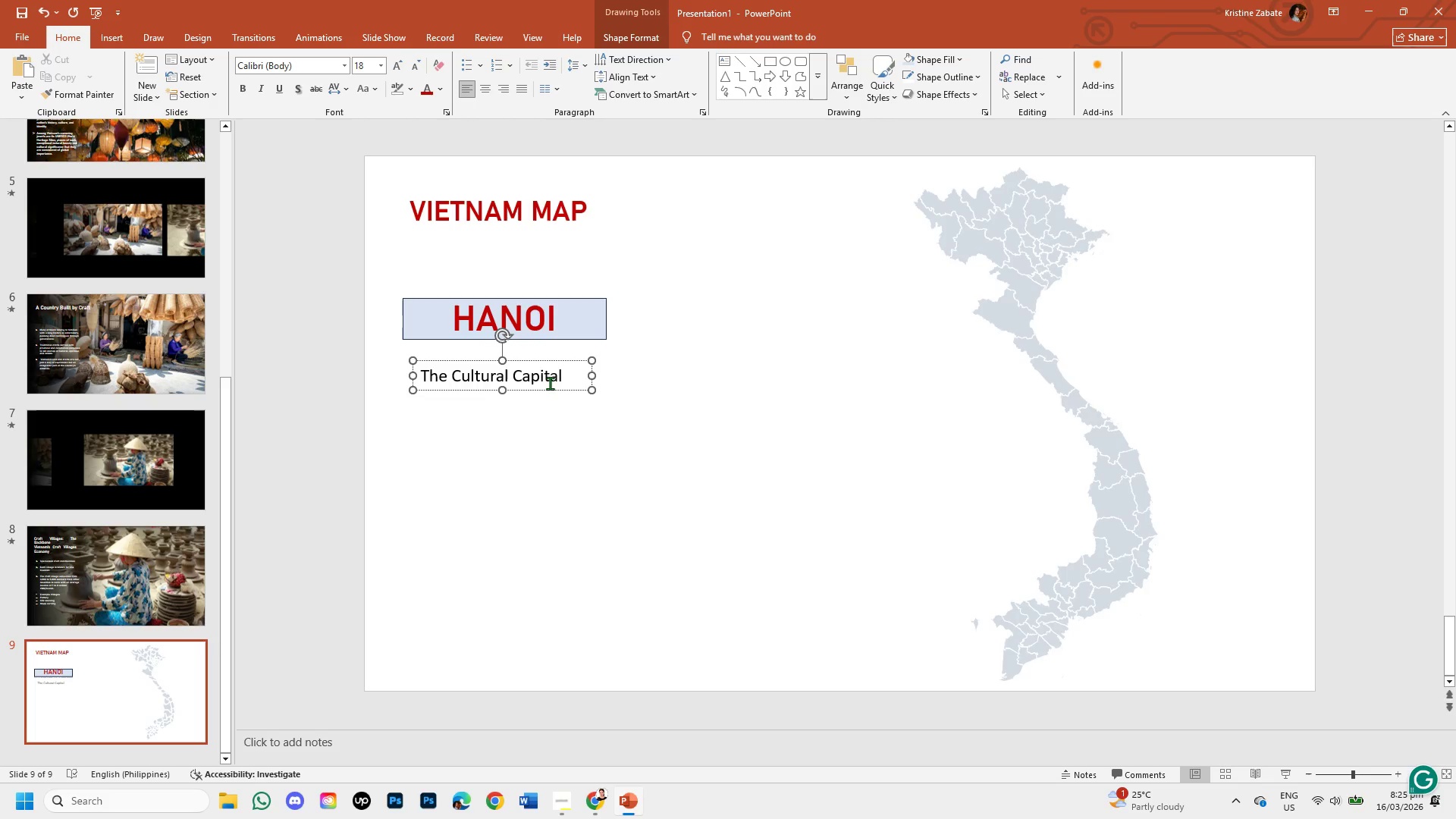 
left_click_drag(start_coordinate=[550, 388], to_coordinate=[567, 362])
 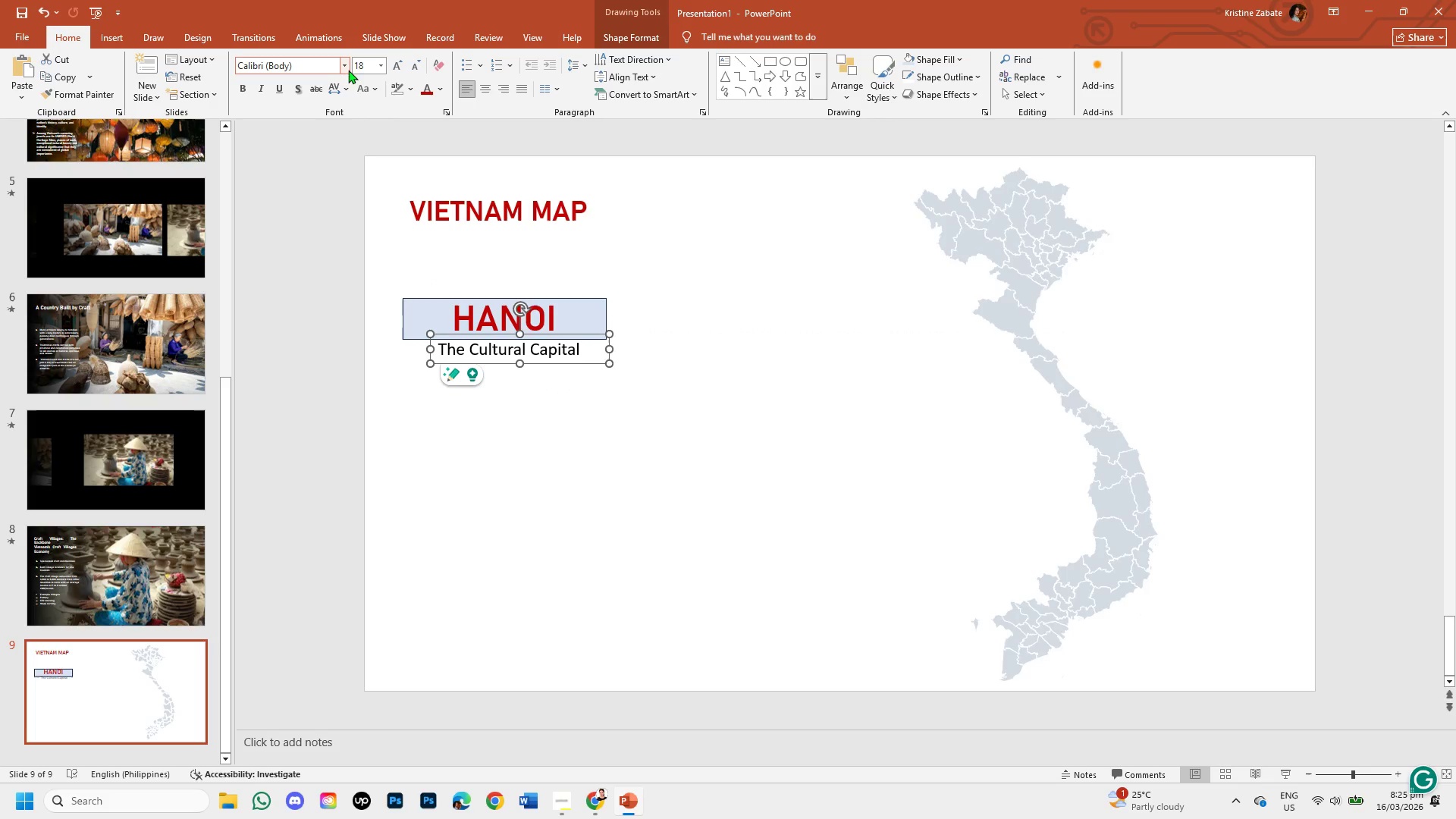 
left_click([347, 68])
 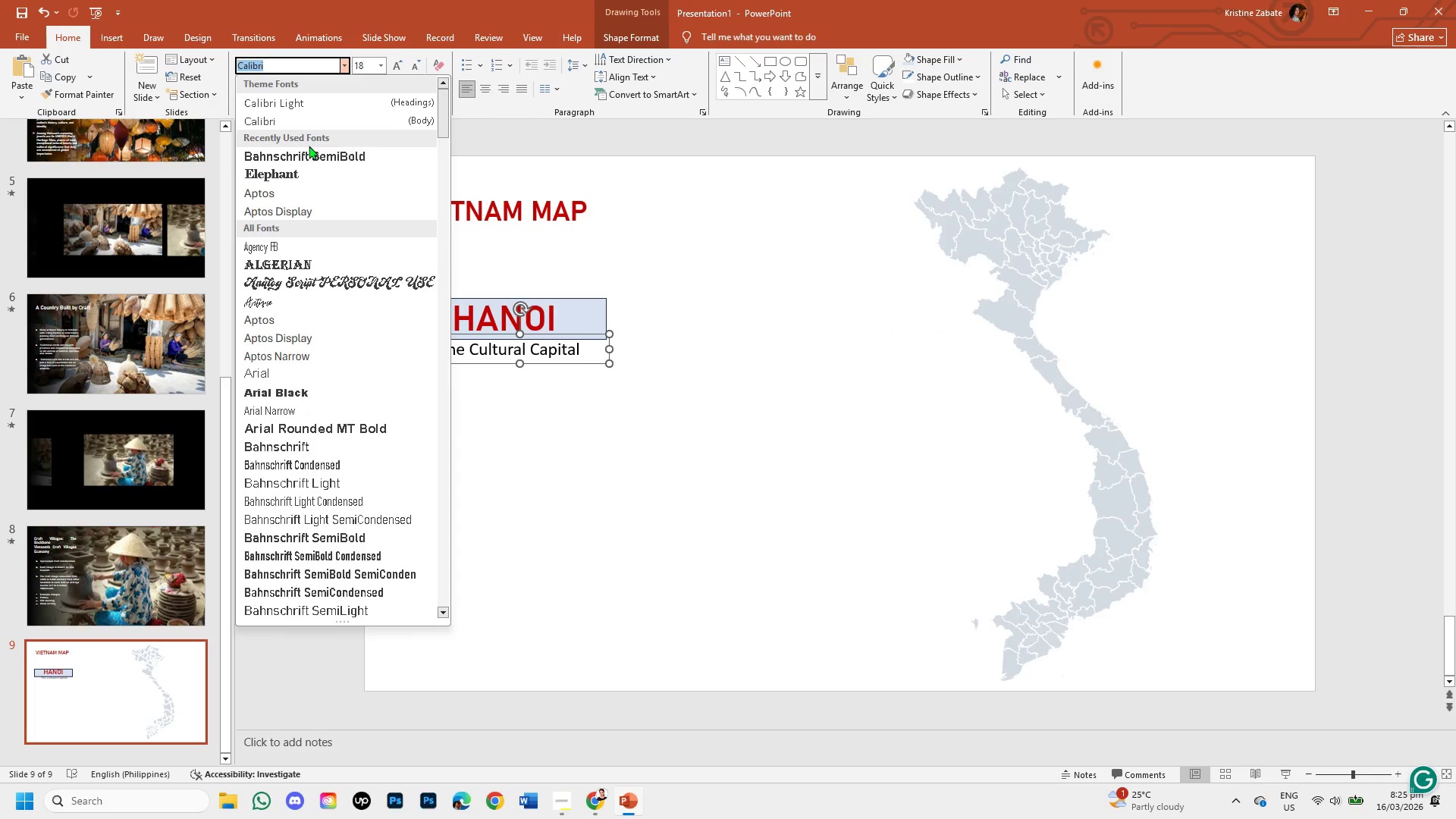 
left_click([309, 151])
 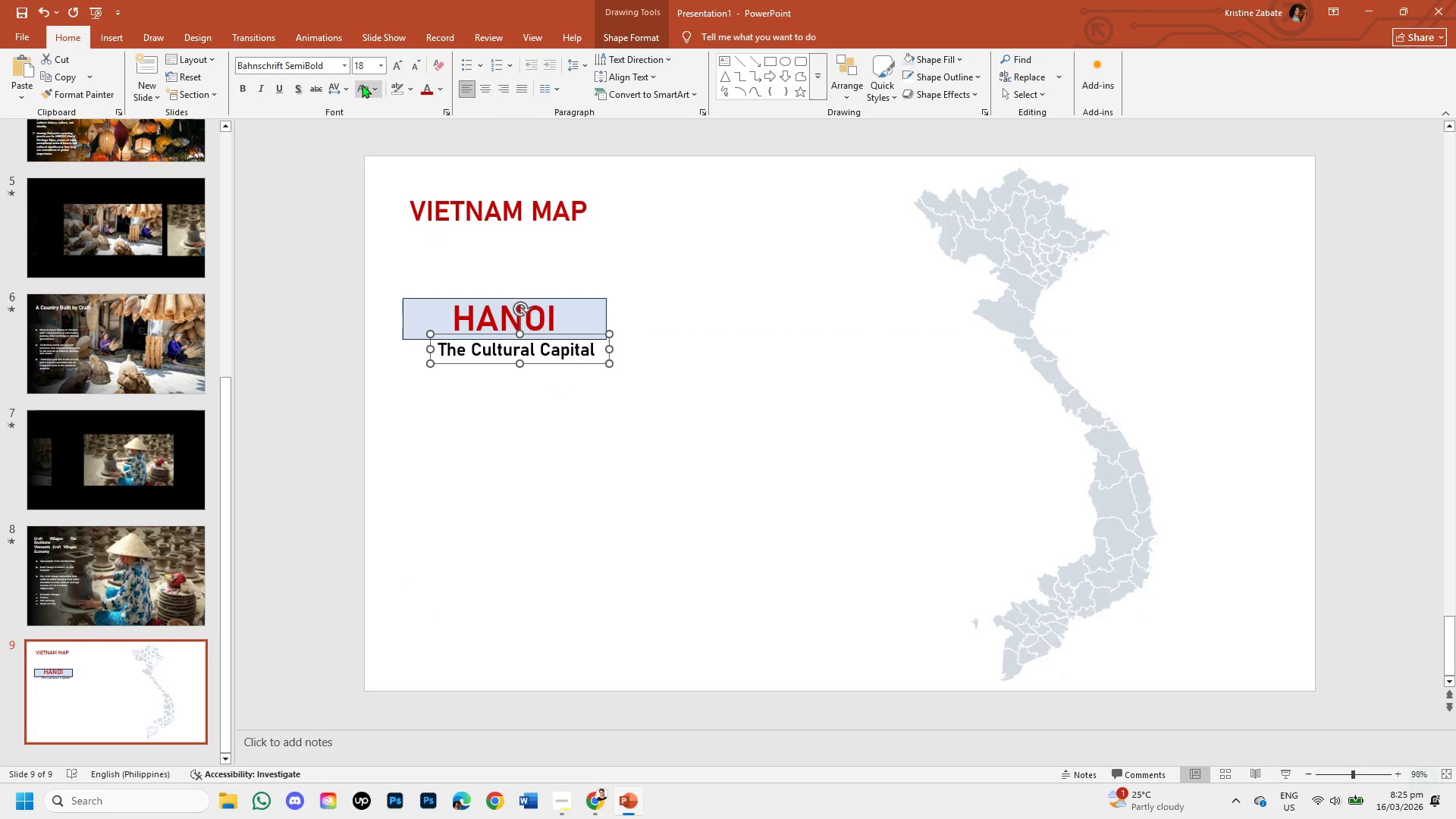 
mouse_move([397, 75])
 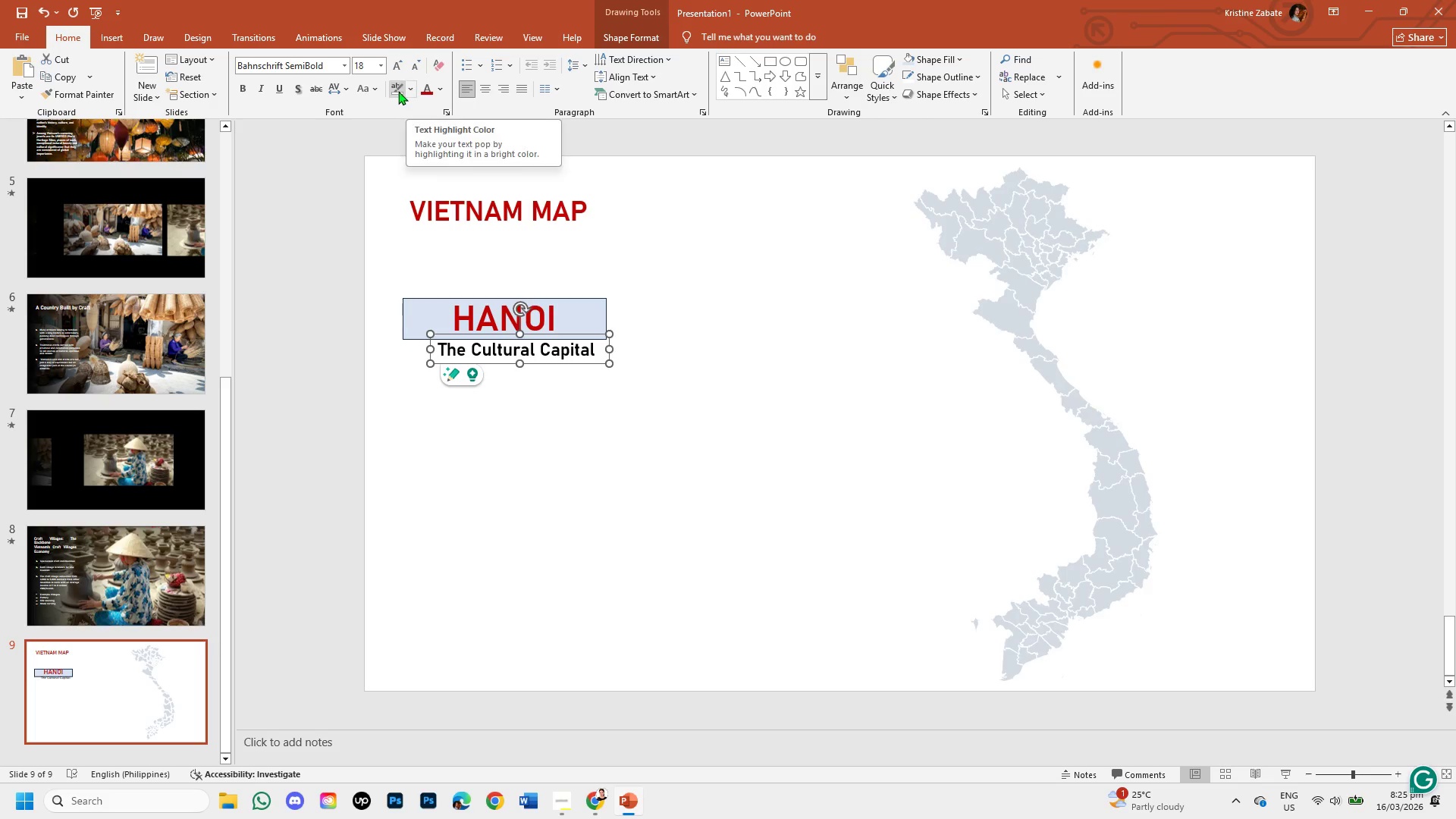 
left_click([375, 91])
 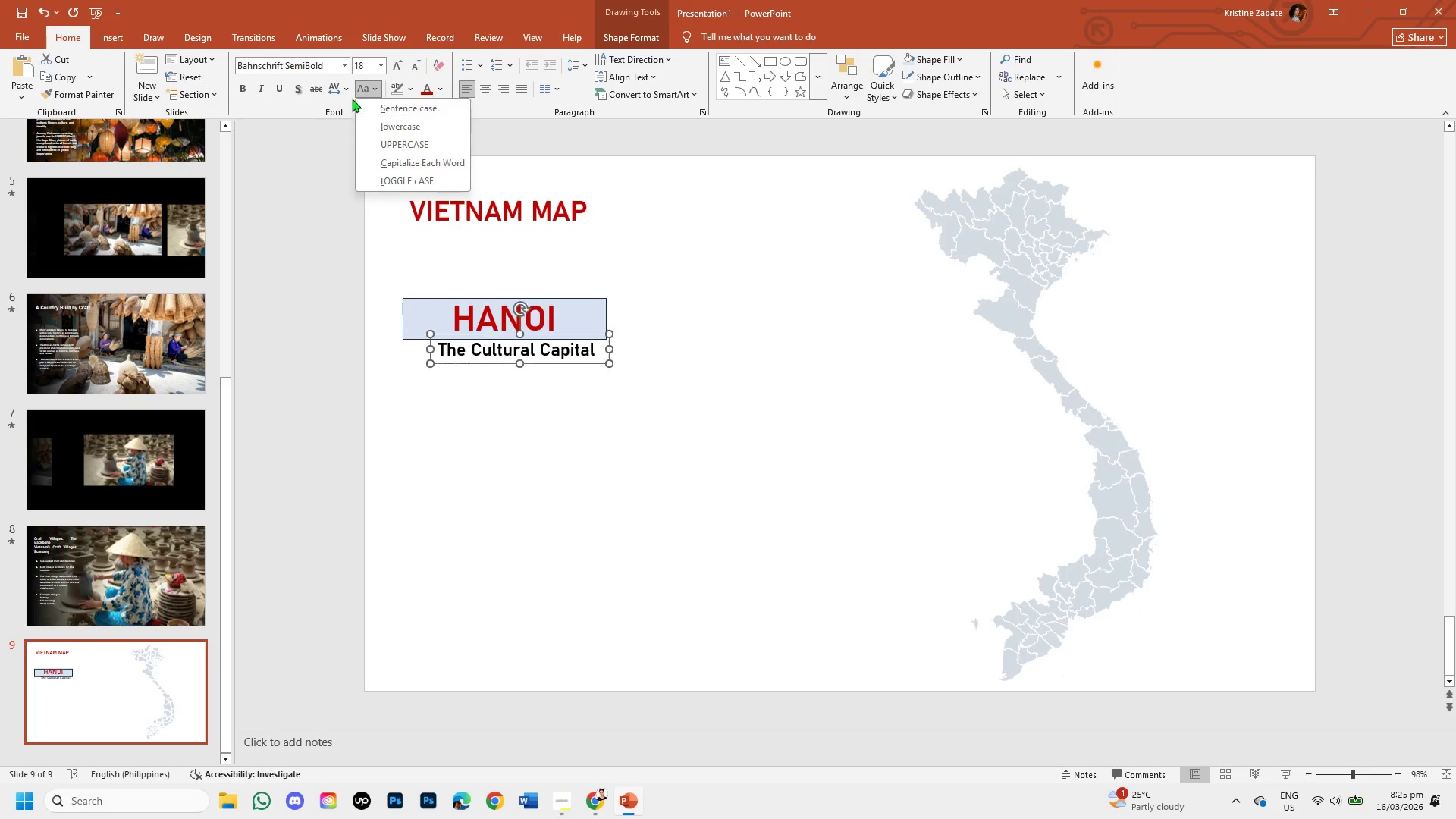 
left_click([344, 88])
 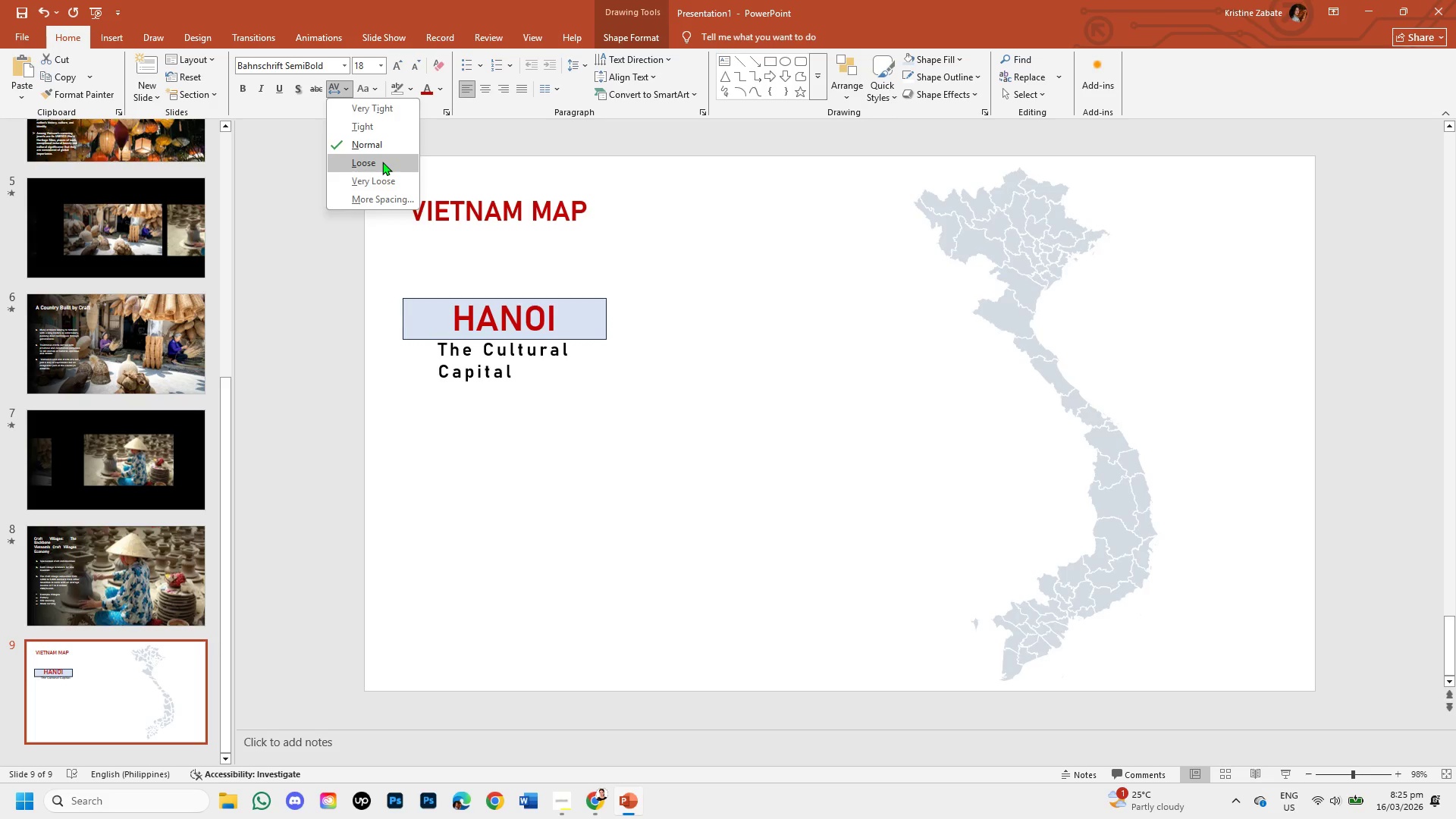 
left_click([382, 162])
 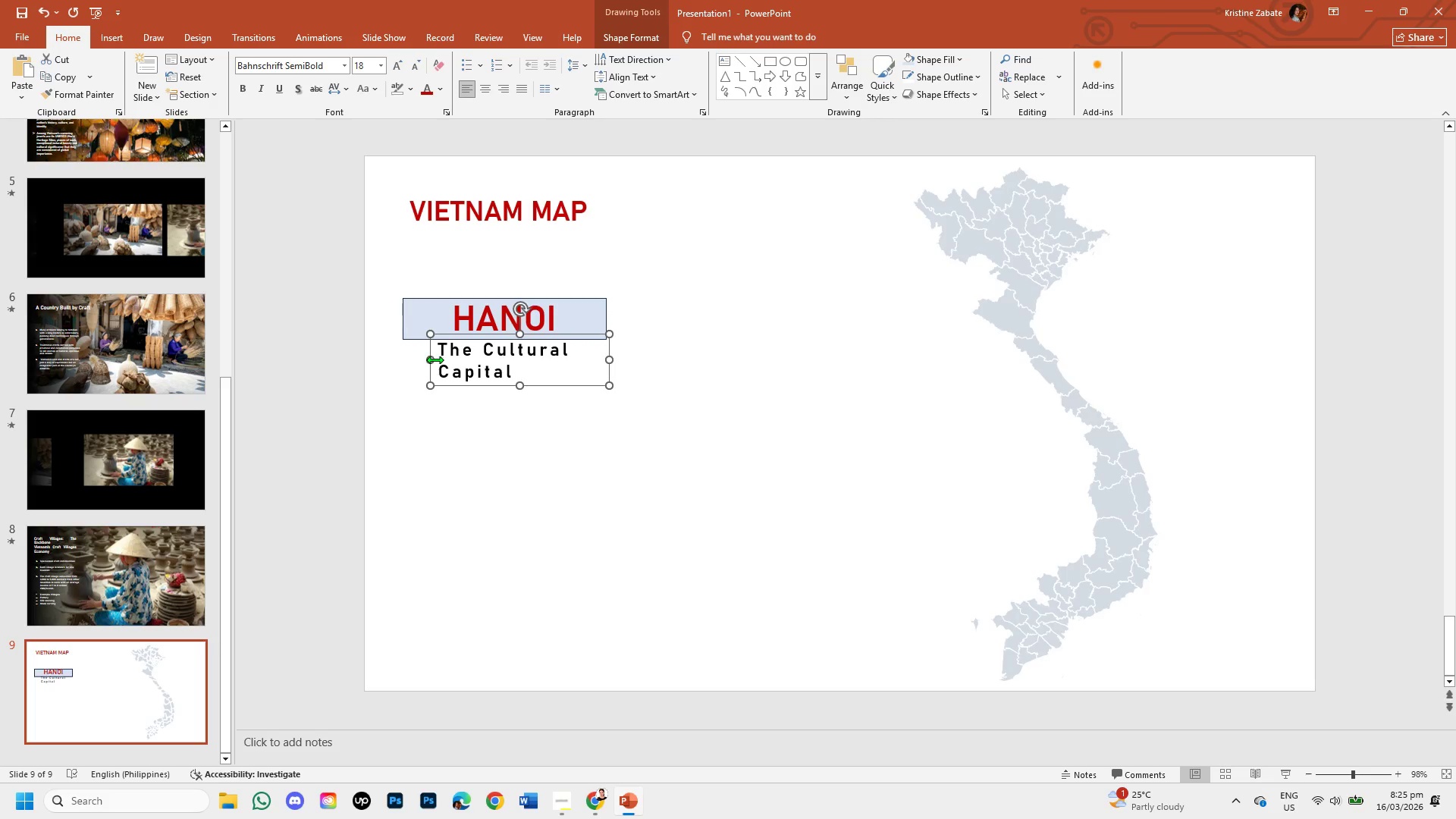 
left_click_drag(start_coordinate=[435, 359], to_coordinate=[393, 358])
 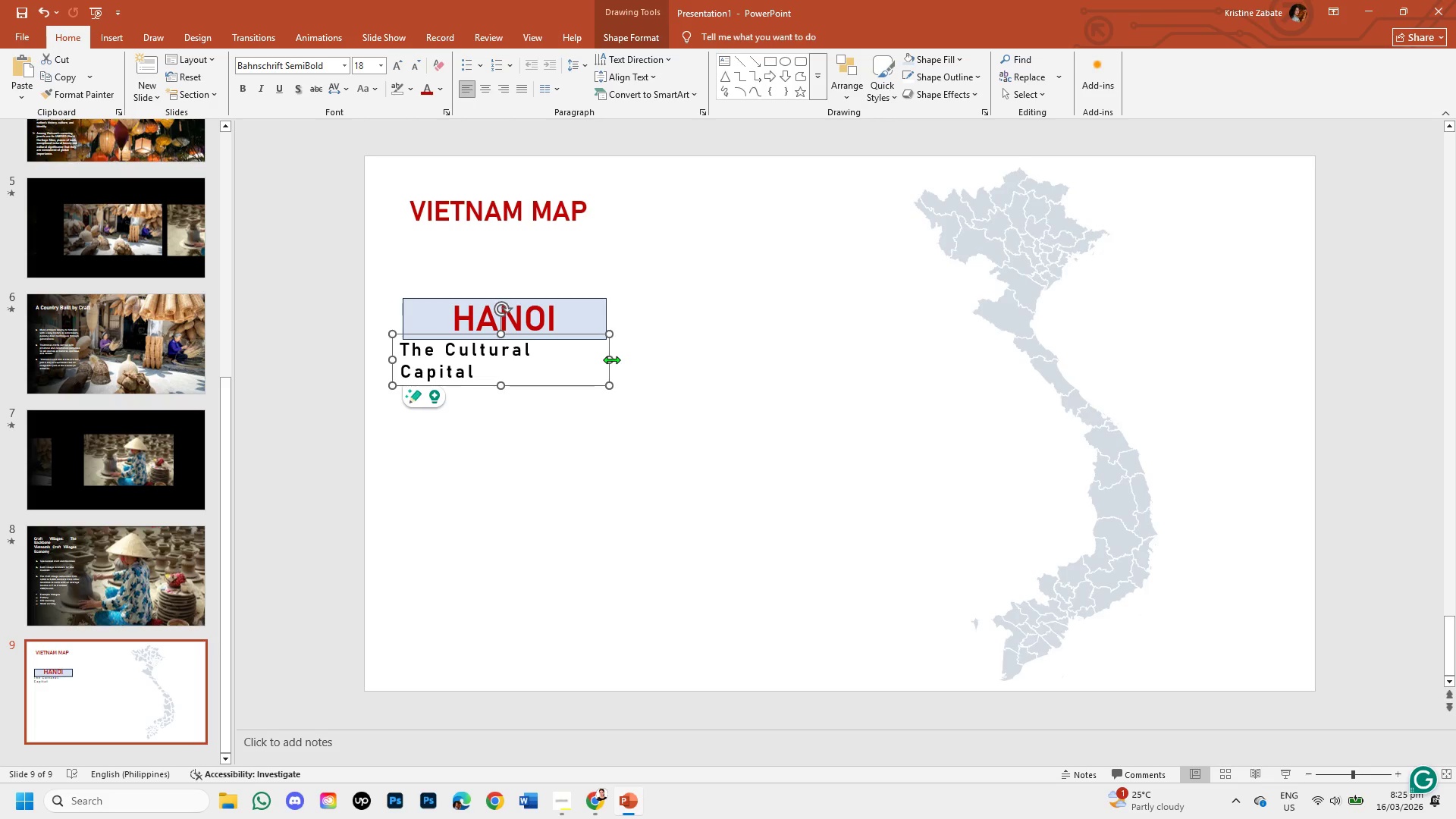 
left_click_drag(start_coordinate=[611, 359], to_coordinate=[684, 365])
 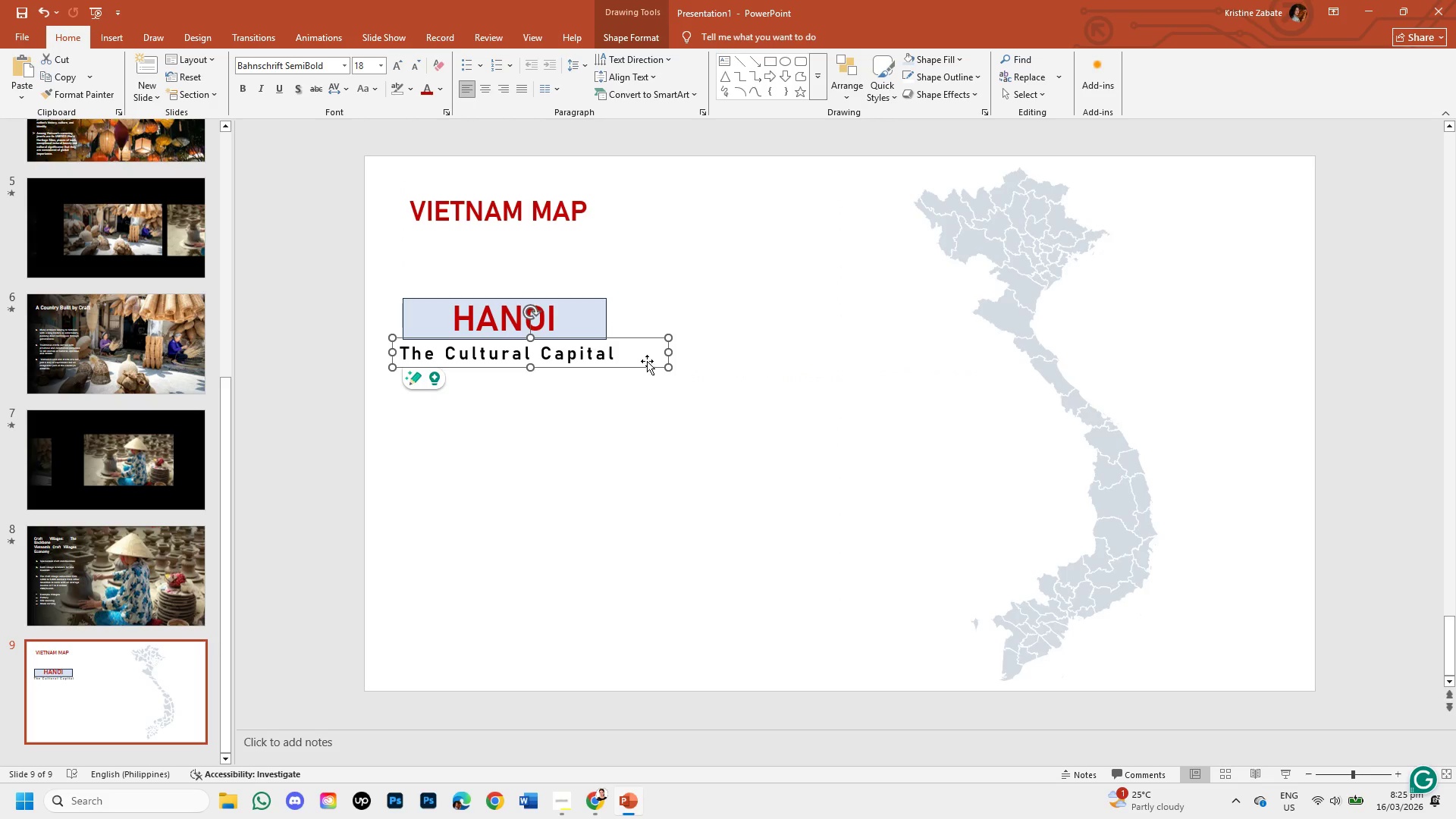 
wait(6.81)
 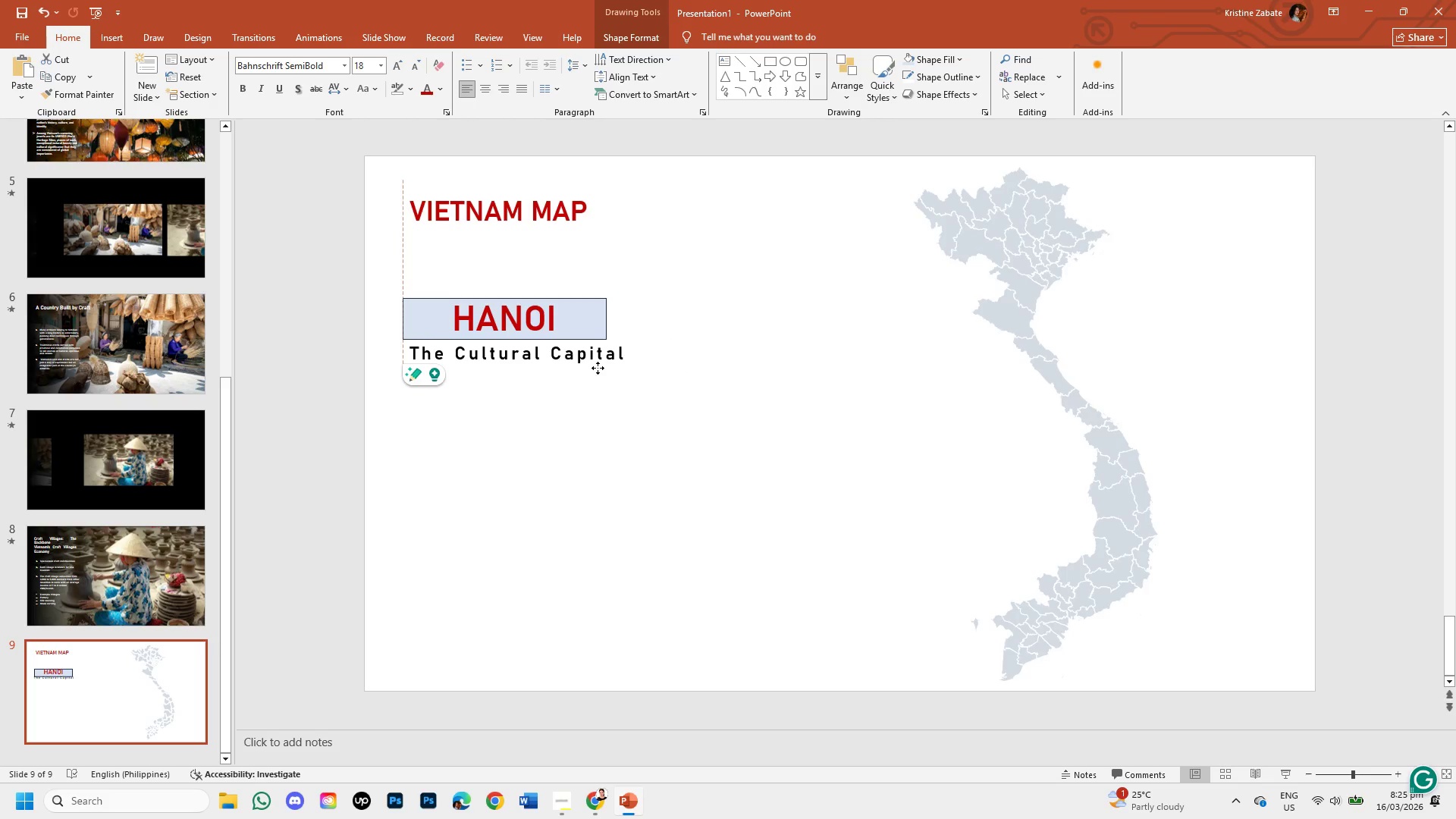 
left_click([416, 68])
 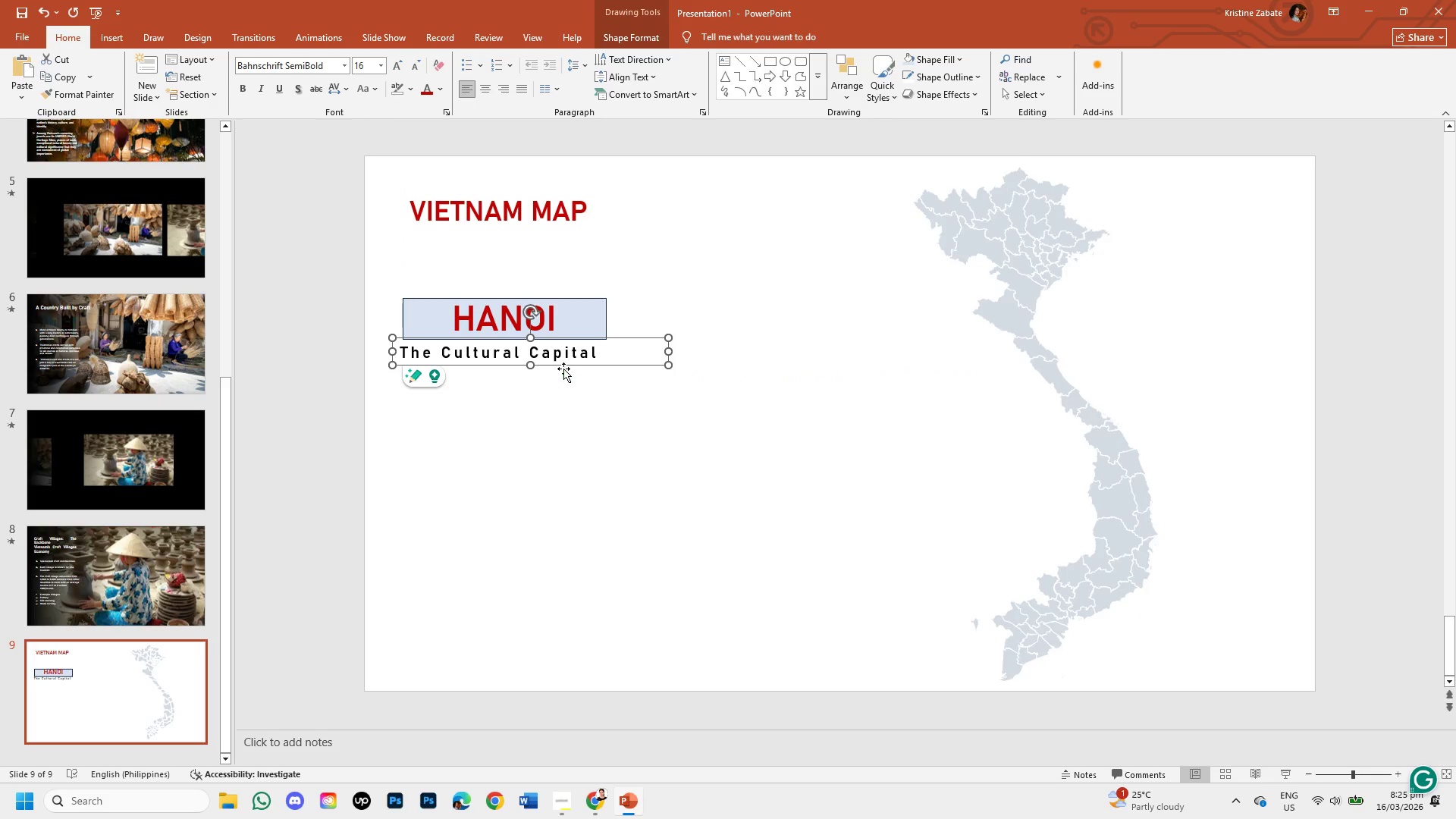 
left_click_drag(start_coordinate=[563, 367], to_coordinate=[575, 368])
 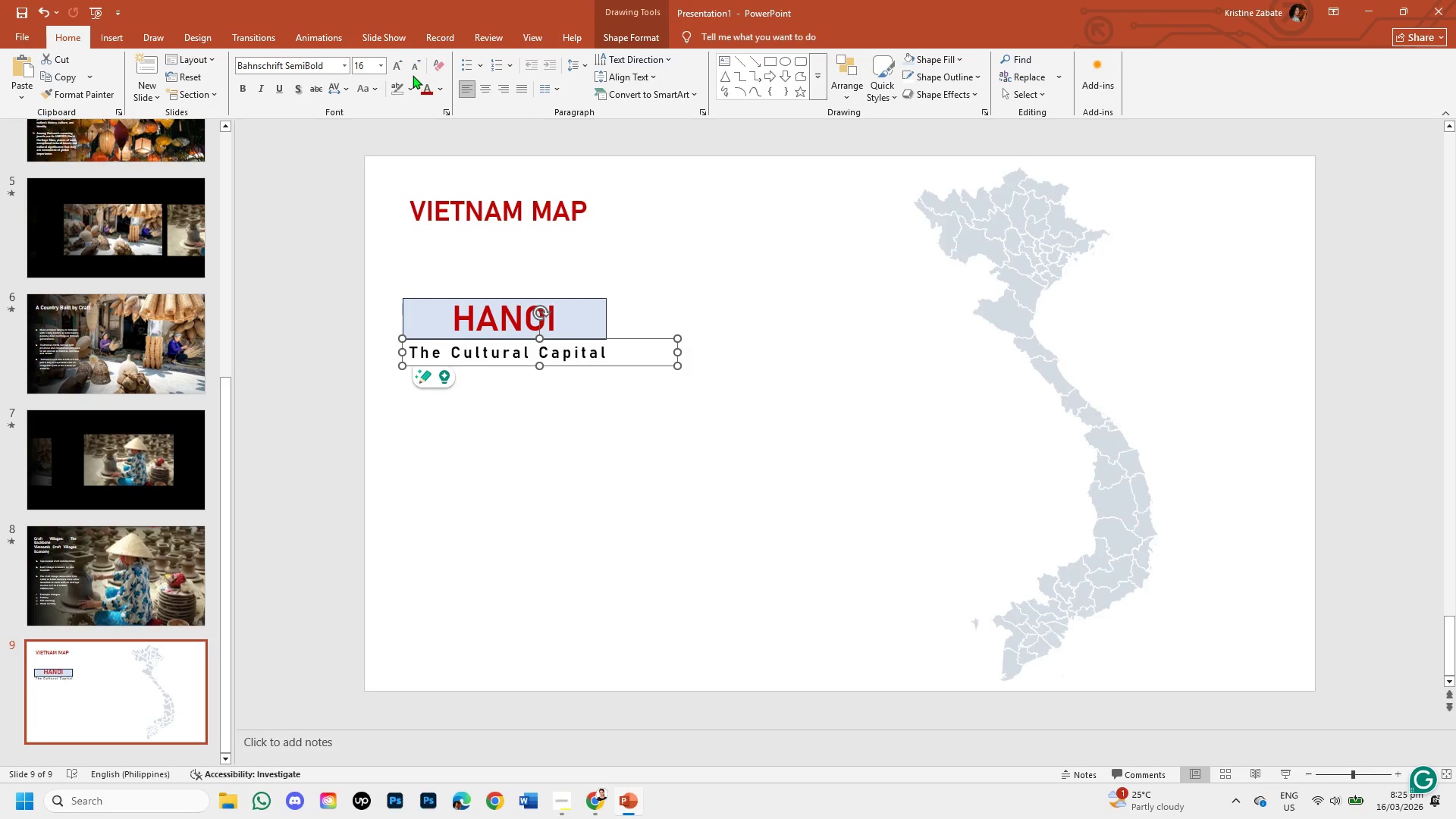 
left_click([413, 71])
 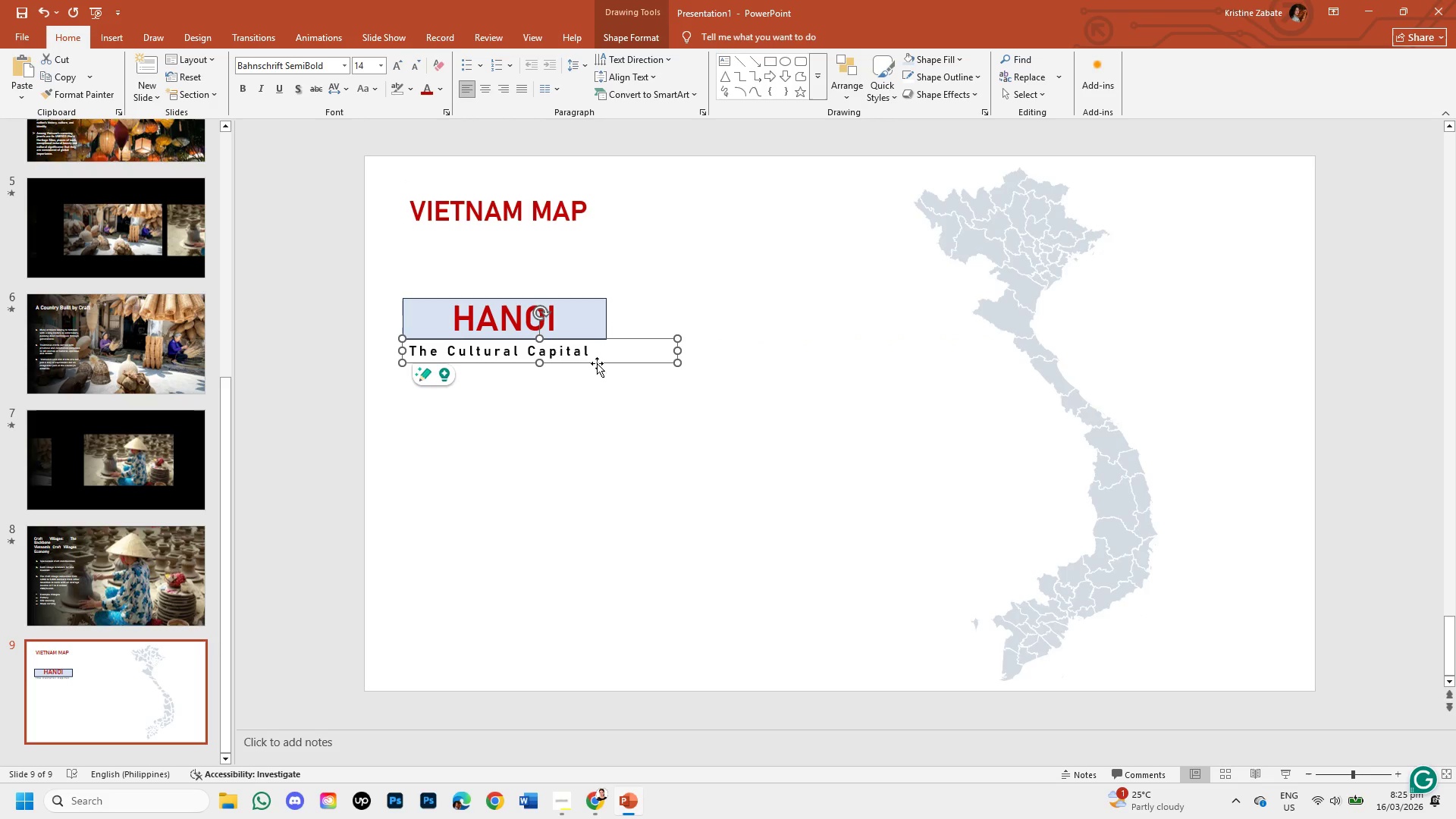 
left_click_drag(start_coordinate=[595, 364], to_coordinate=[604, 364])
 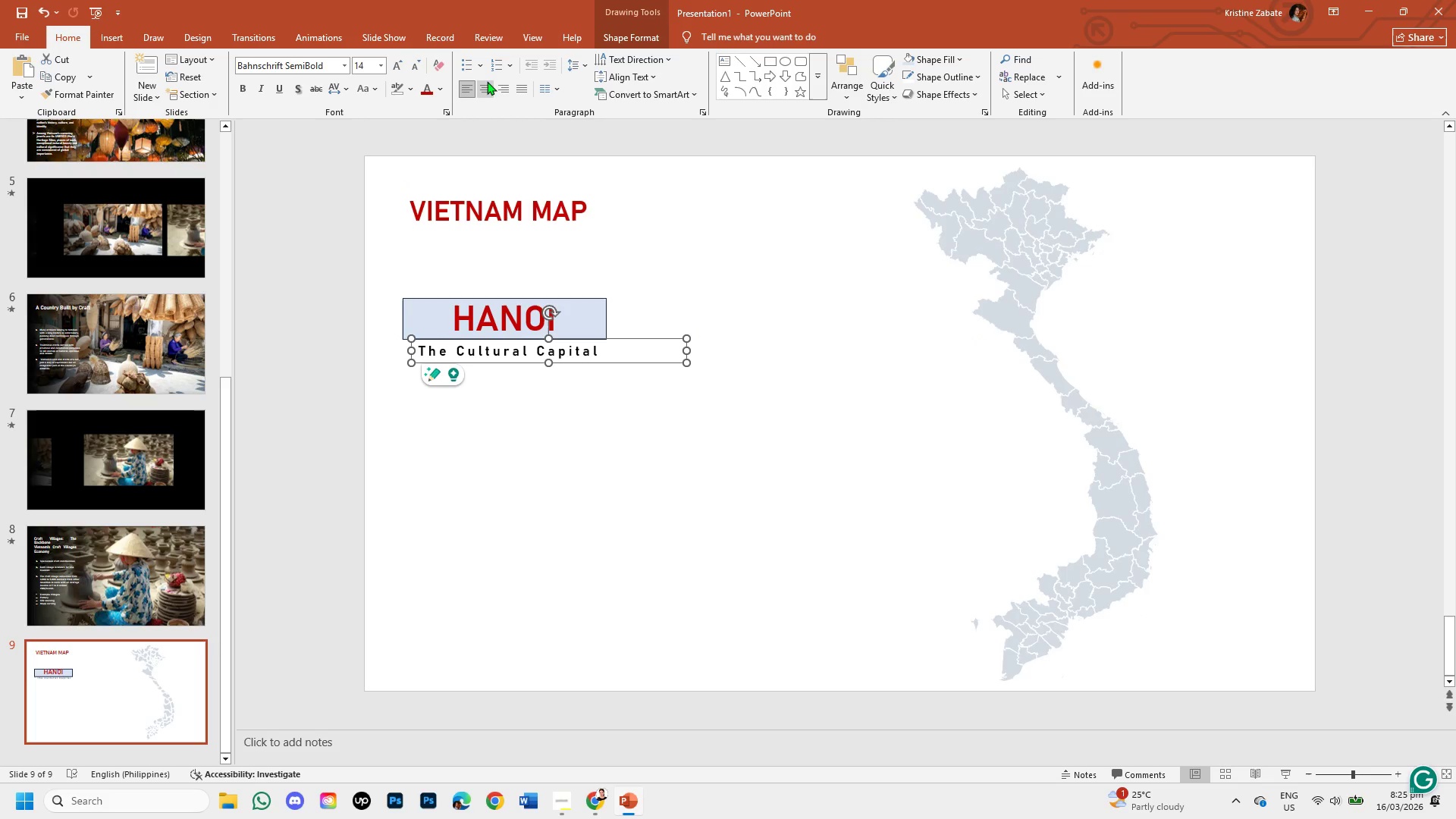 
left_click([490, 83])
 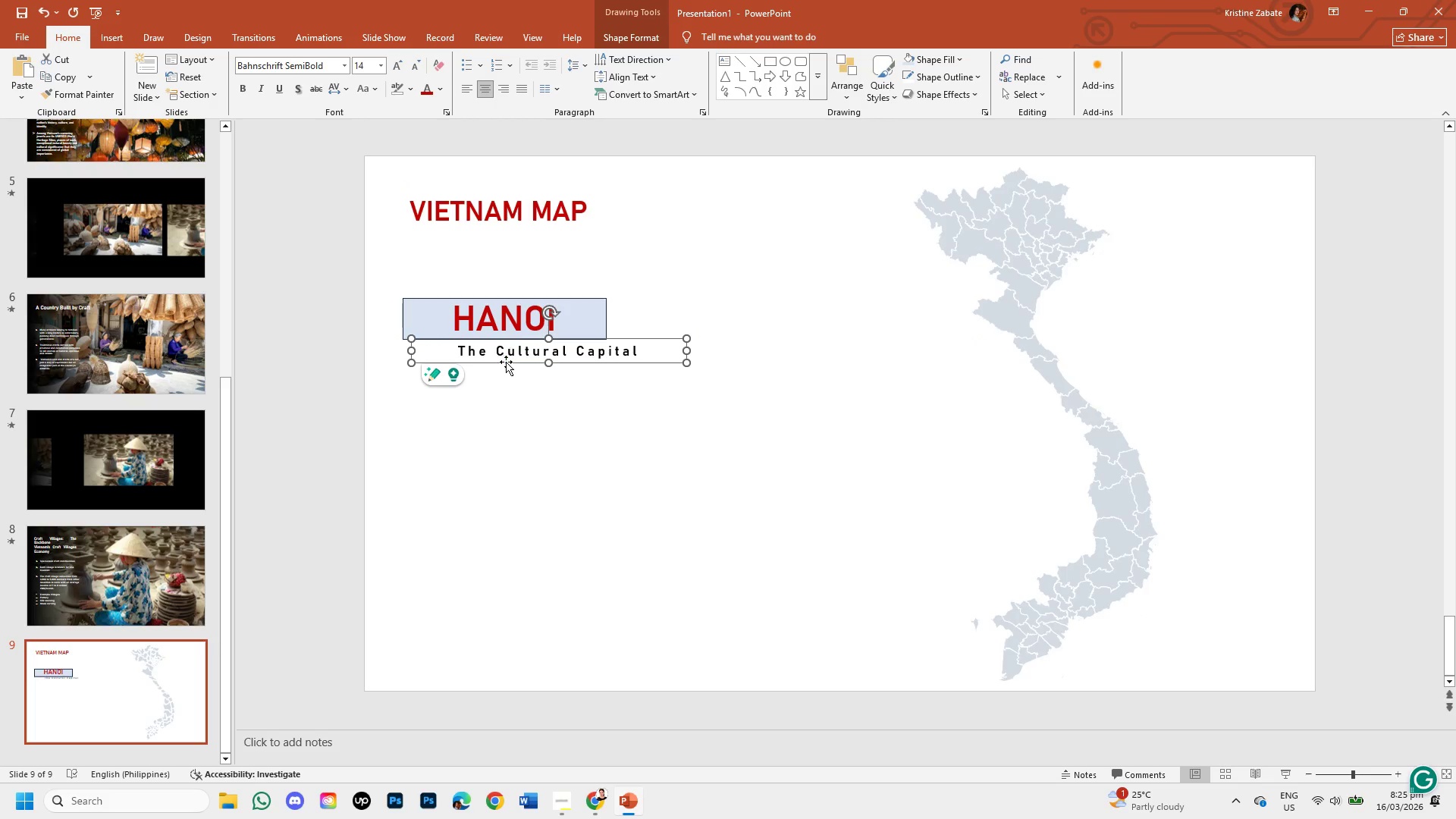 
left_click_drag(start_coordinate=[506, 362], to_coordinate=[462, 362])
 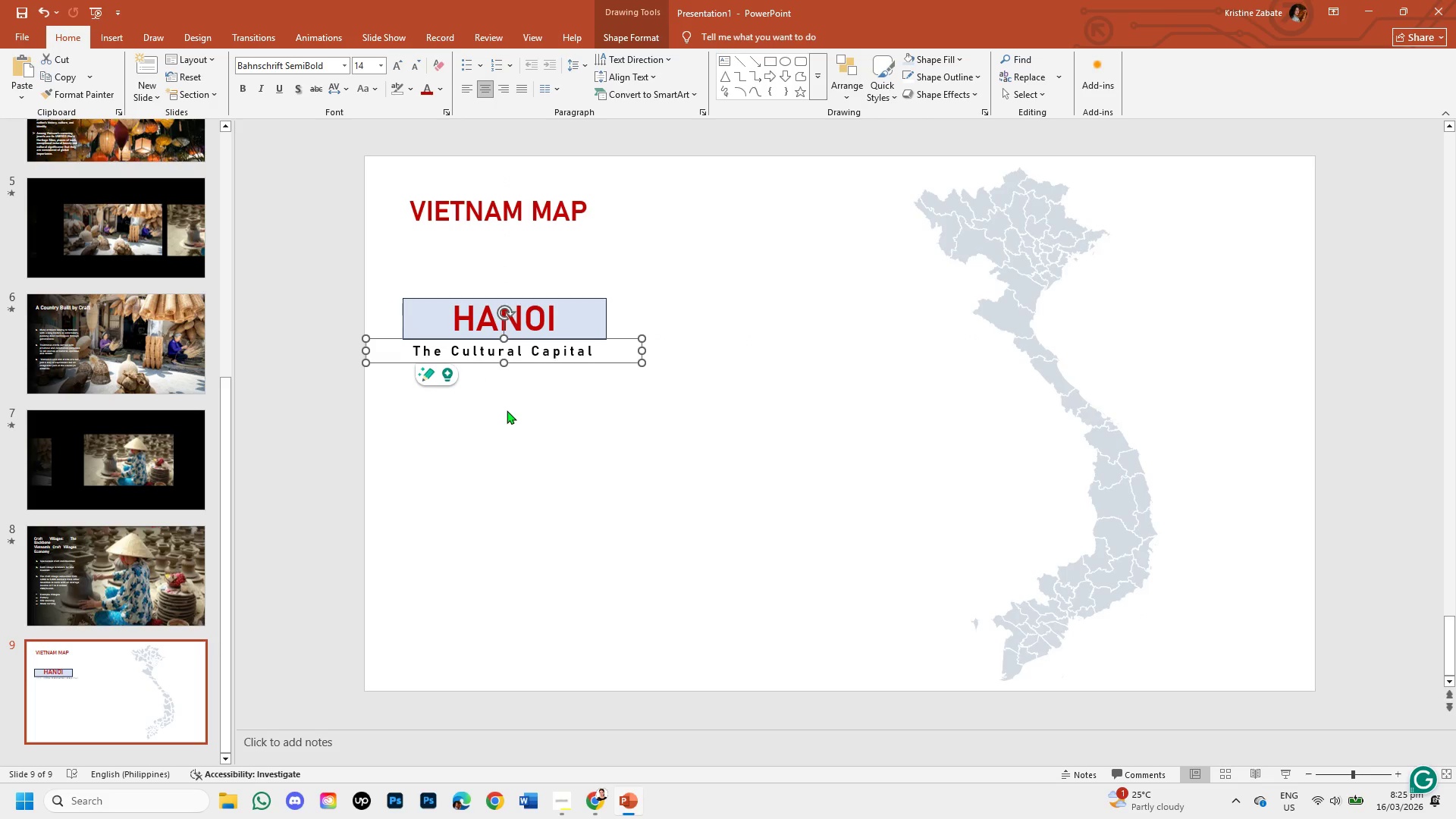 
left_click([507, 410])
 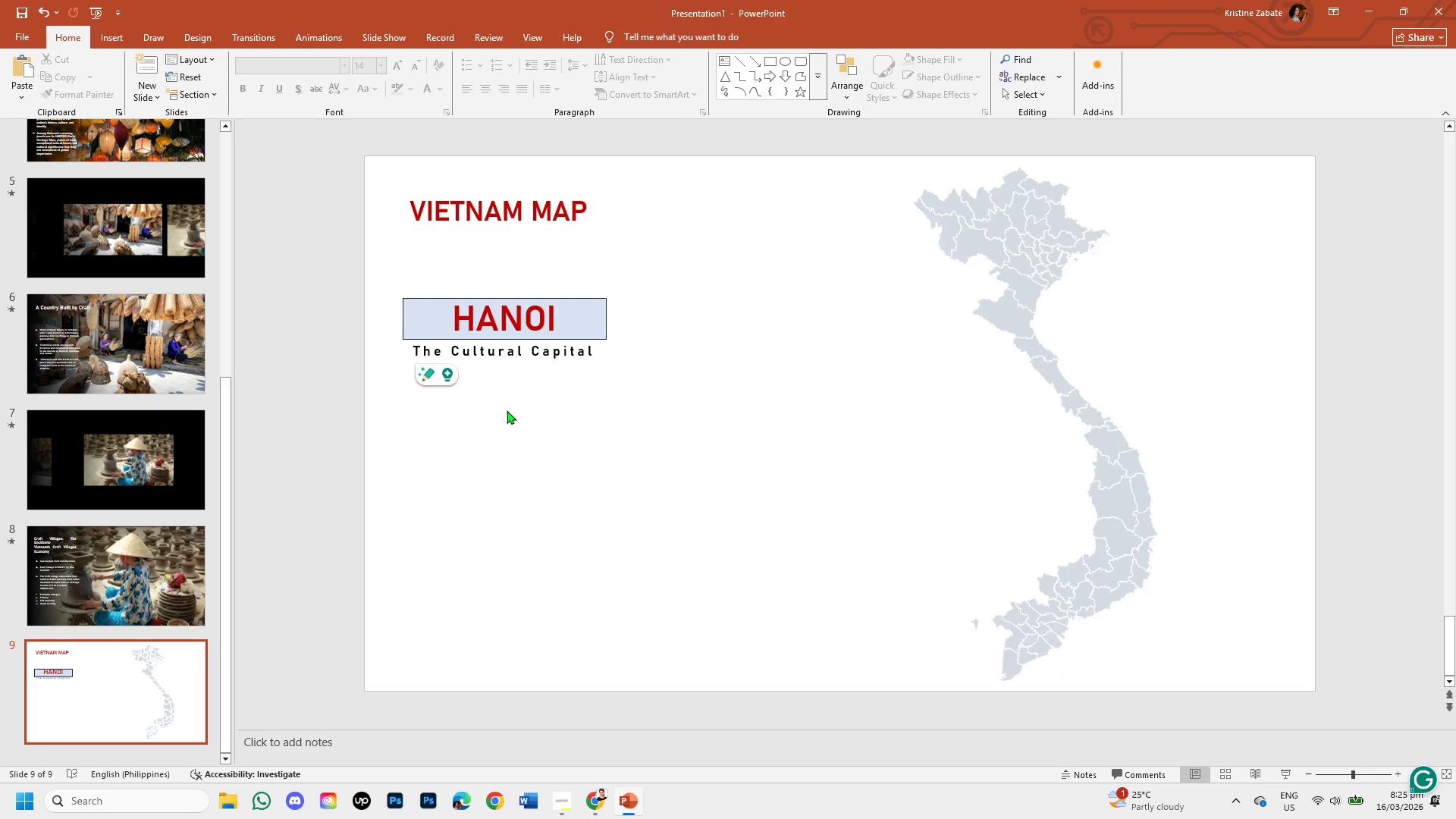 
wait(8.39)
 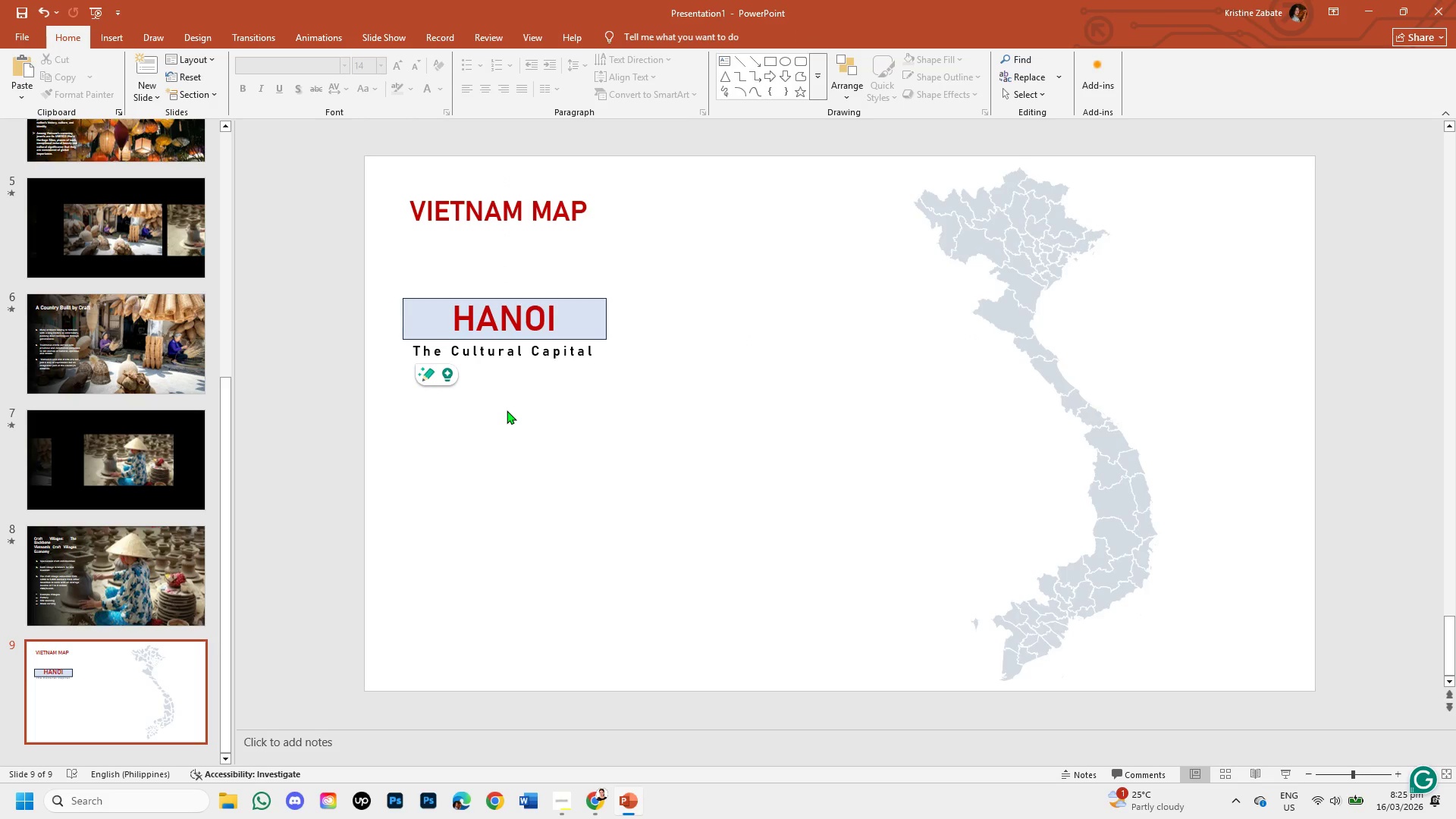 
left_click([745, 59])
 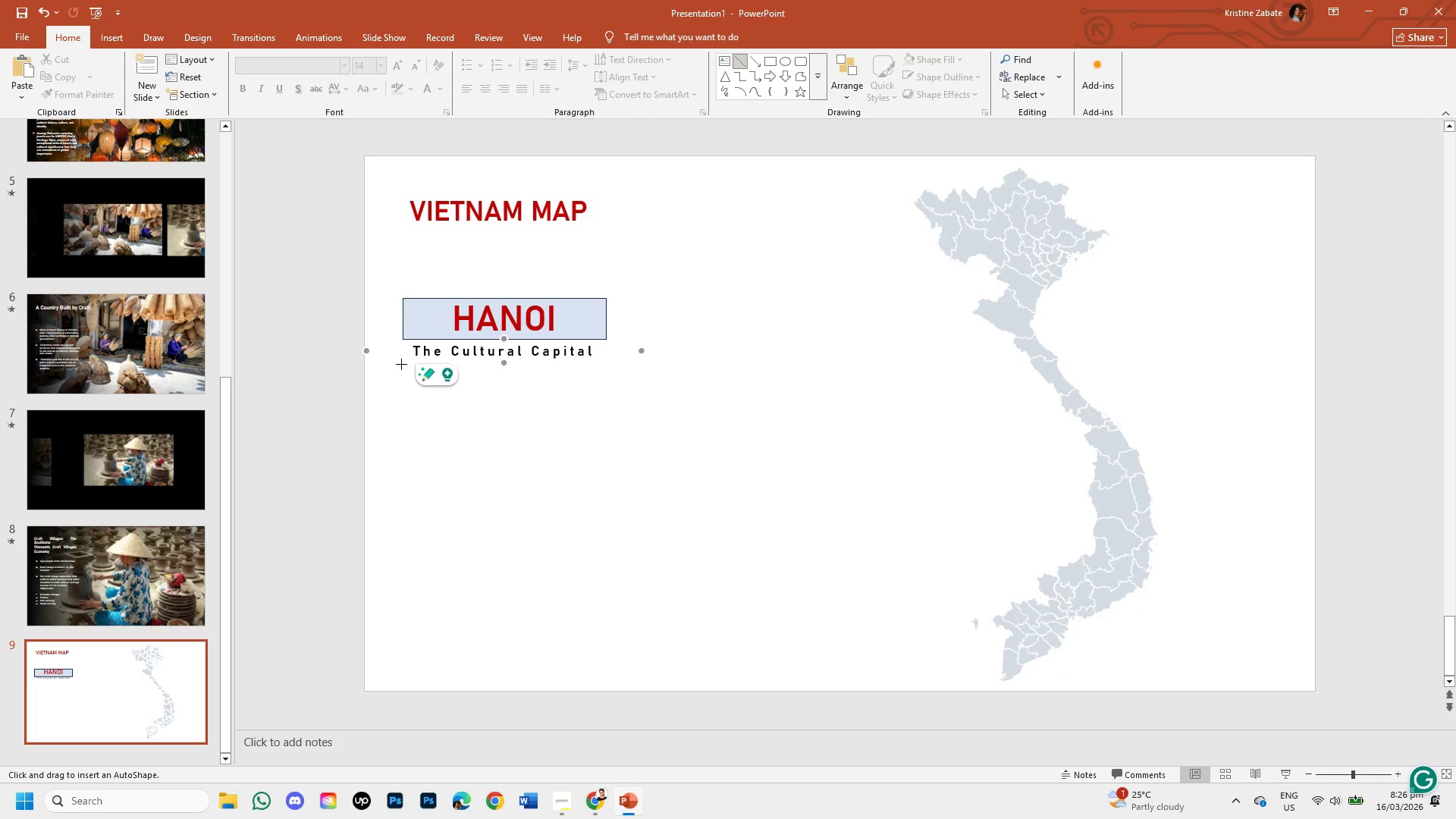 
left_click_drag(start_coordinate=[401, 364], to_coordinate=[606, 361])
 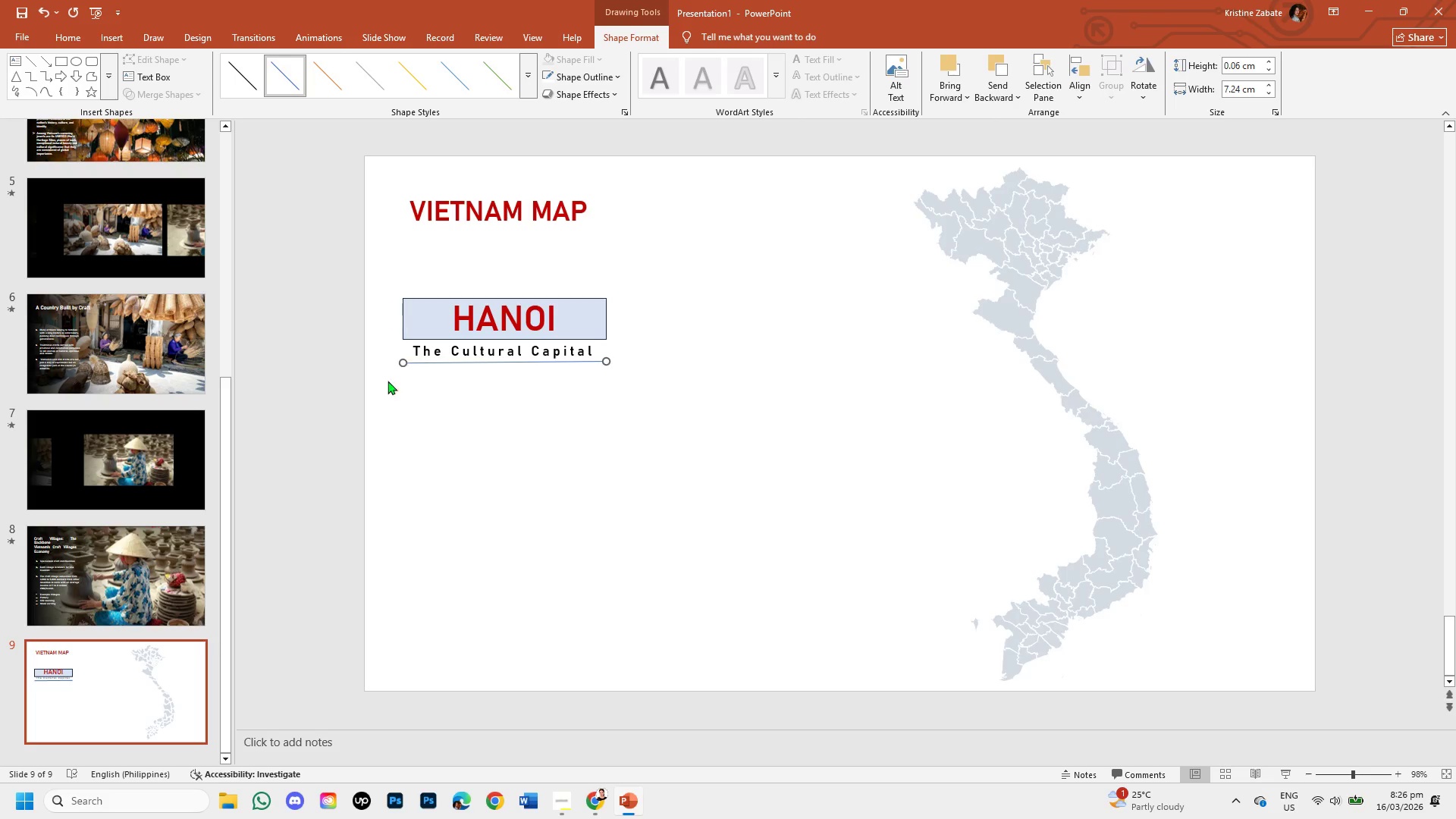 
wait(14.45)
 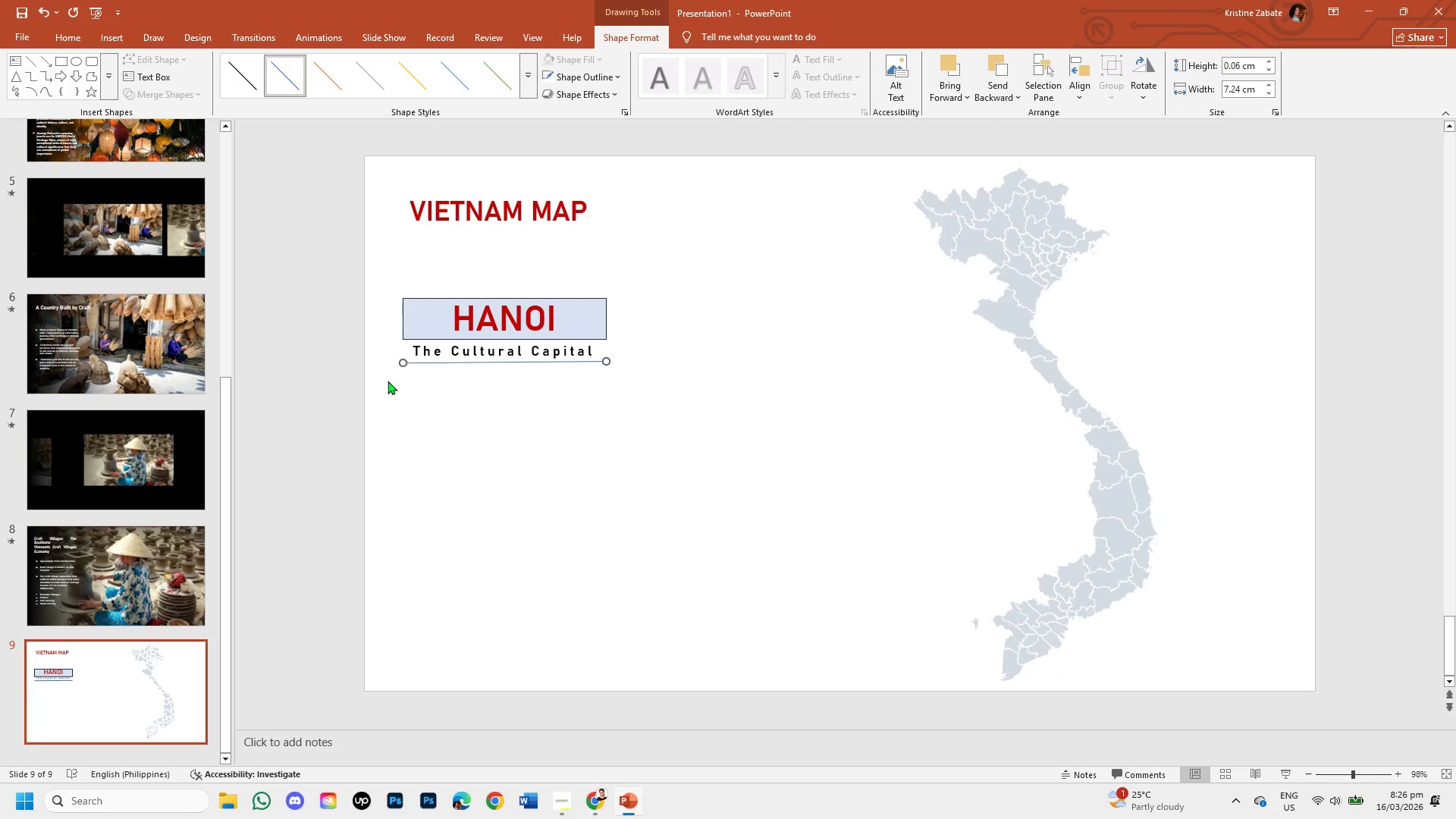 
left_click([610, 83])
 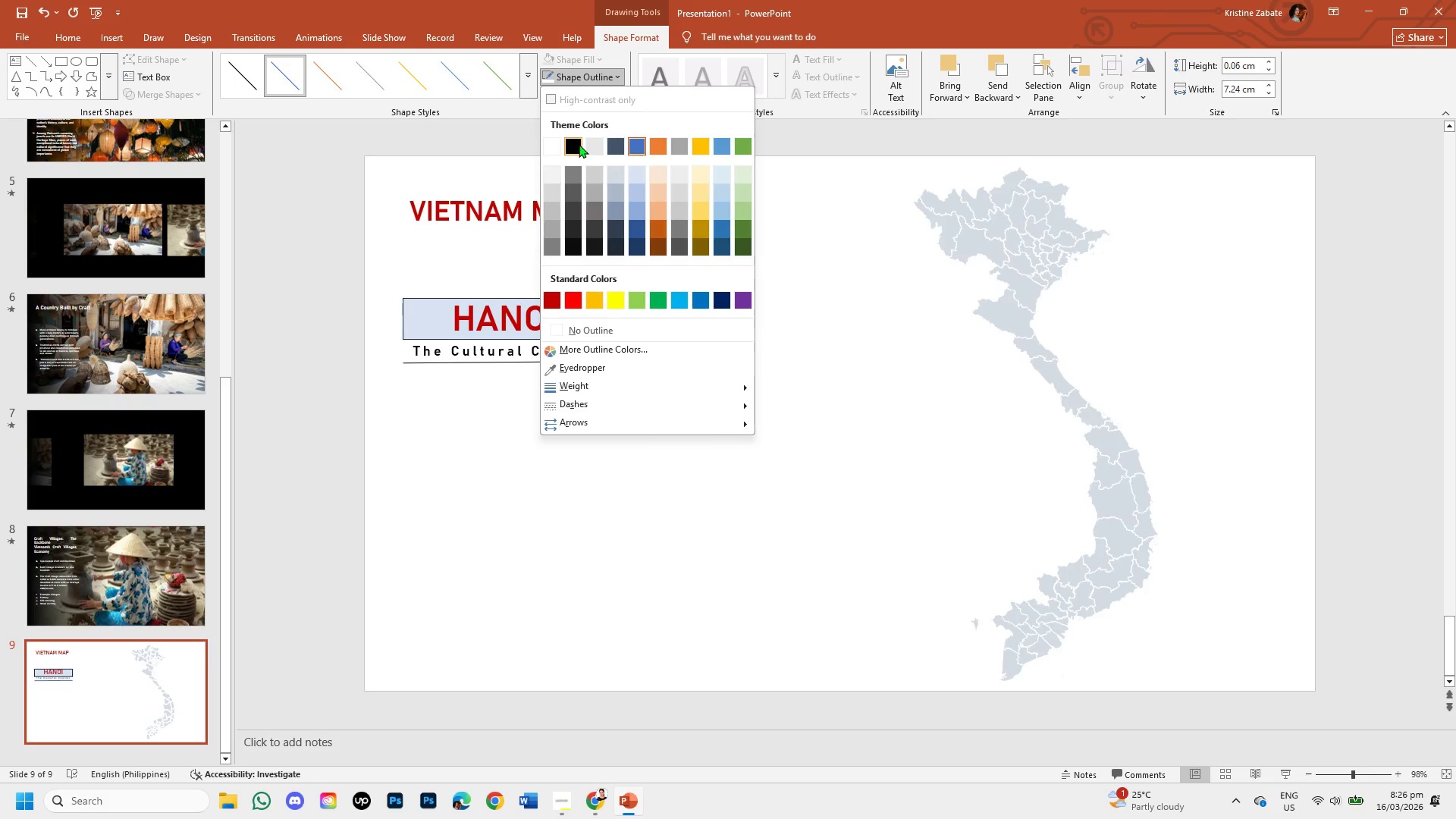 
left_click([579, 144])
 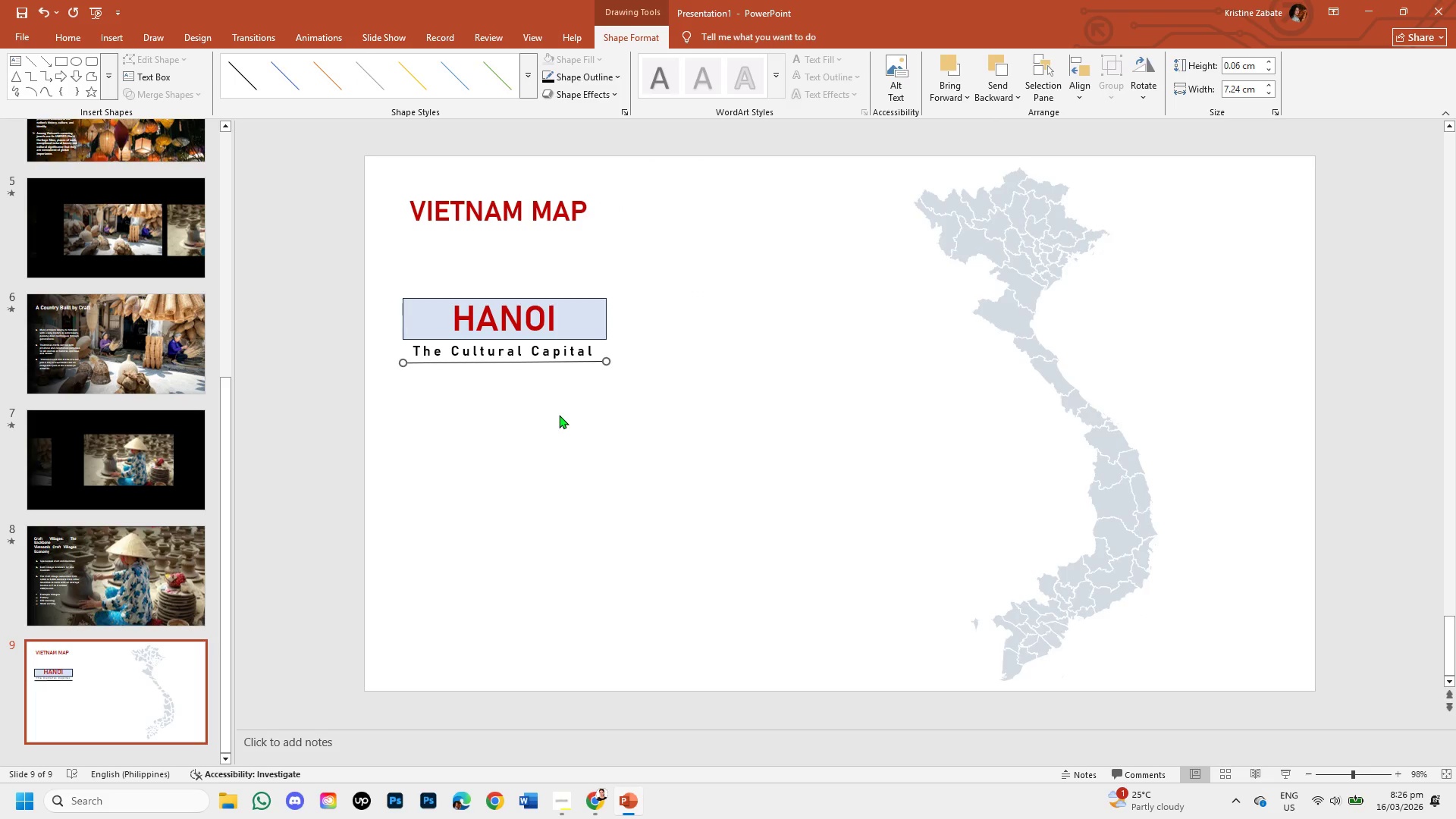 
wait(5.95)
 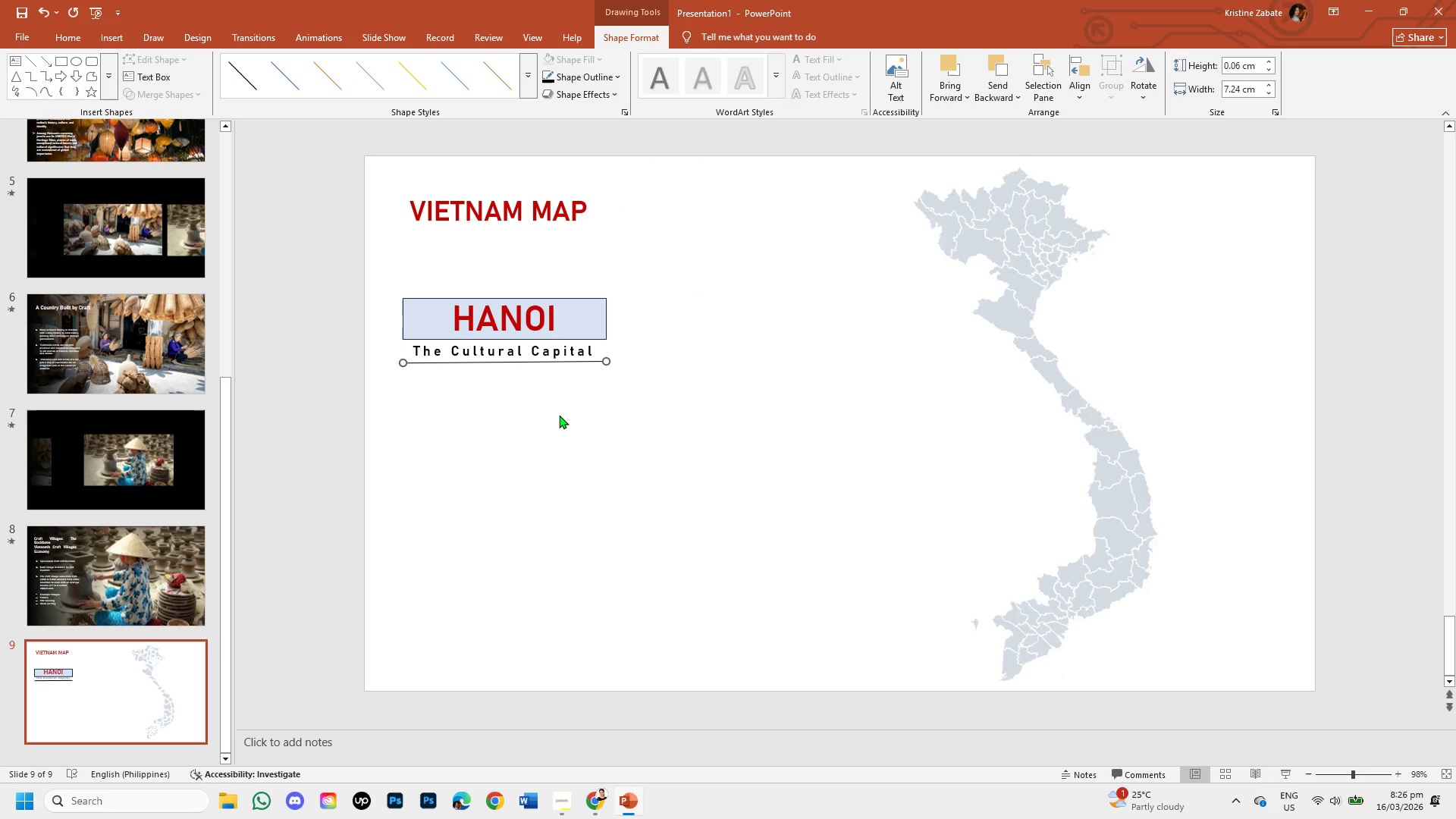 
left_click([563, 214])
 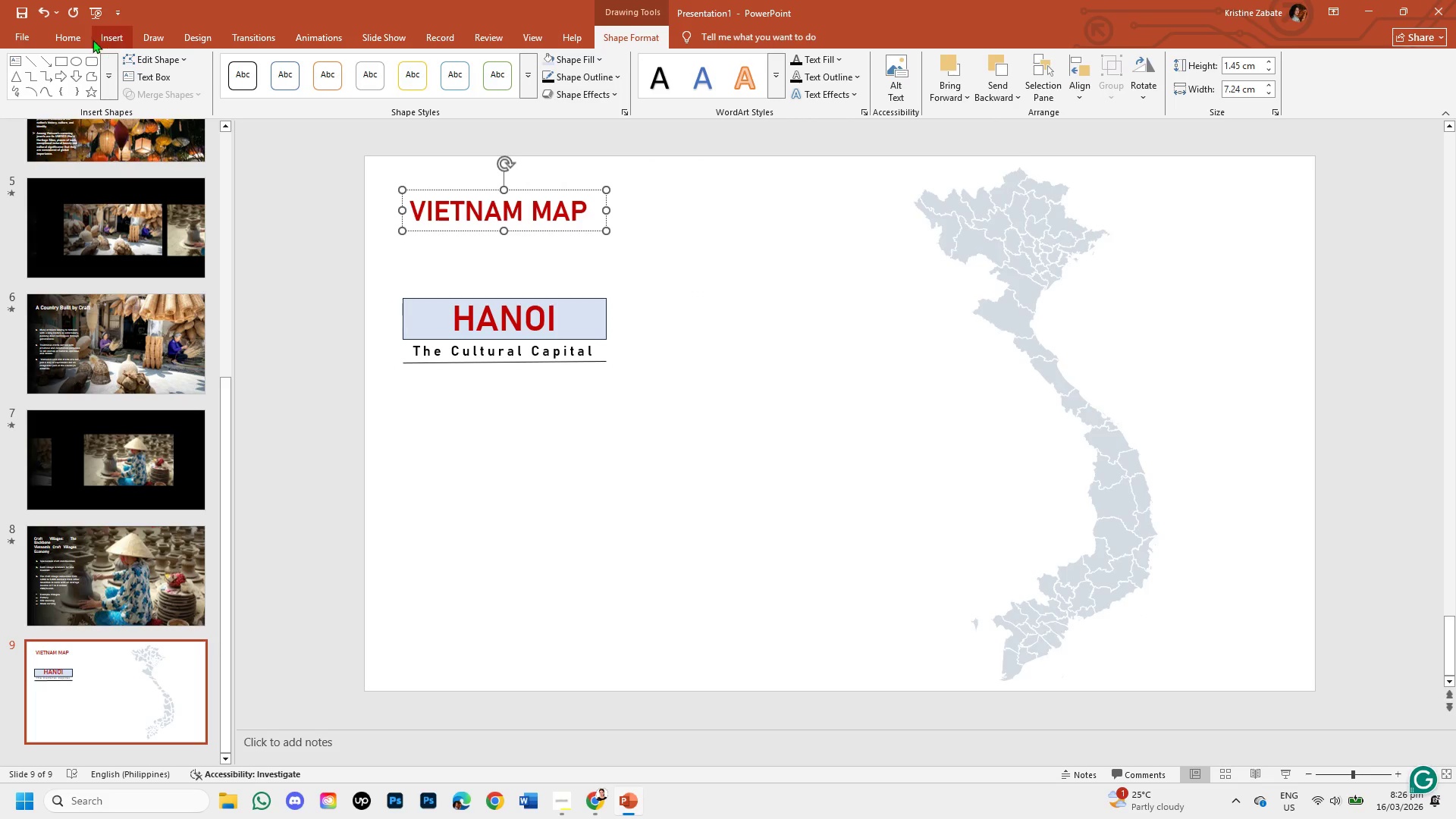 
left_click([78, 32])
 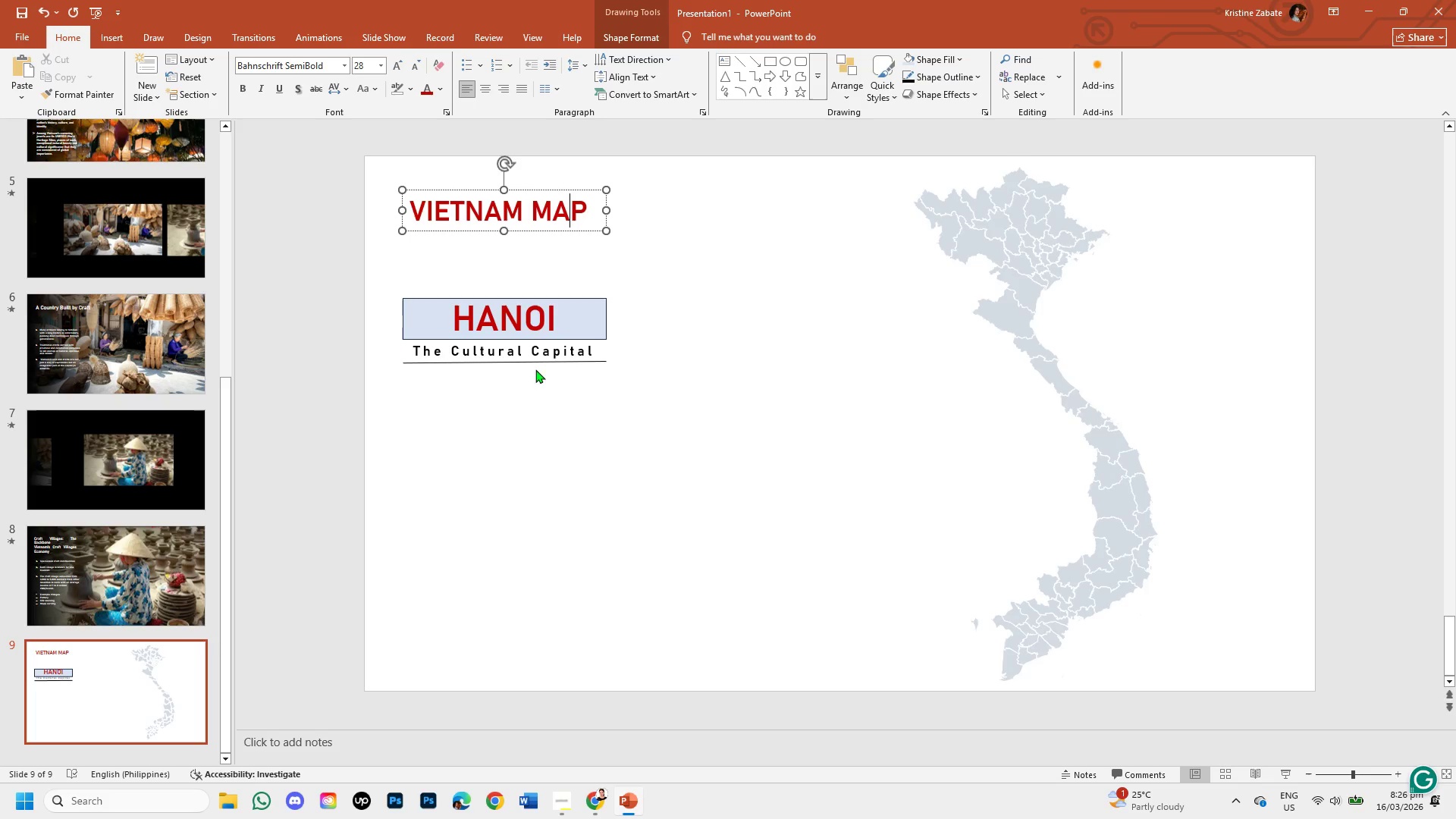 
left_click([540, 397])
 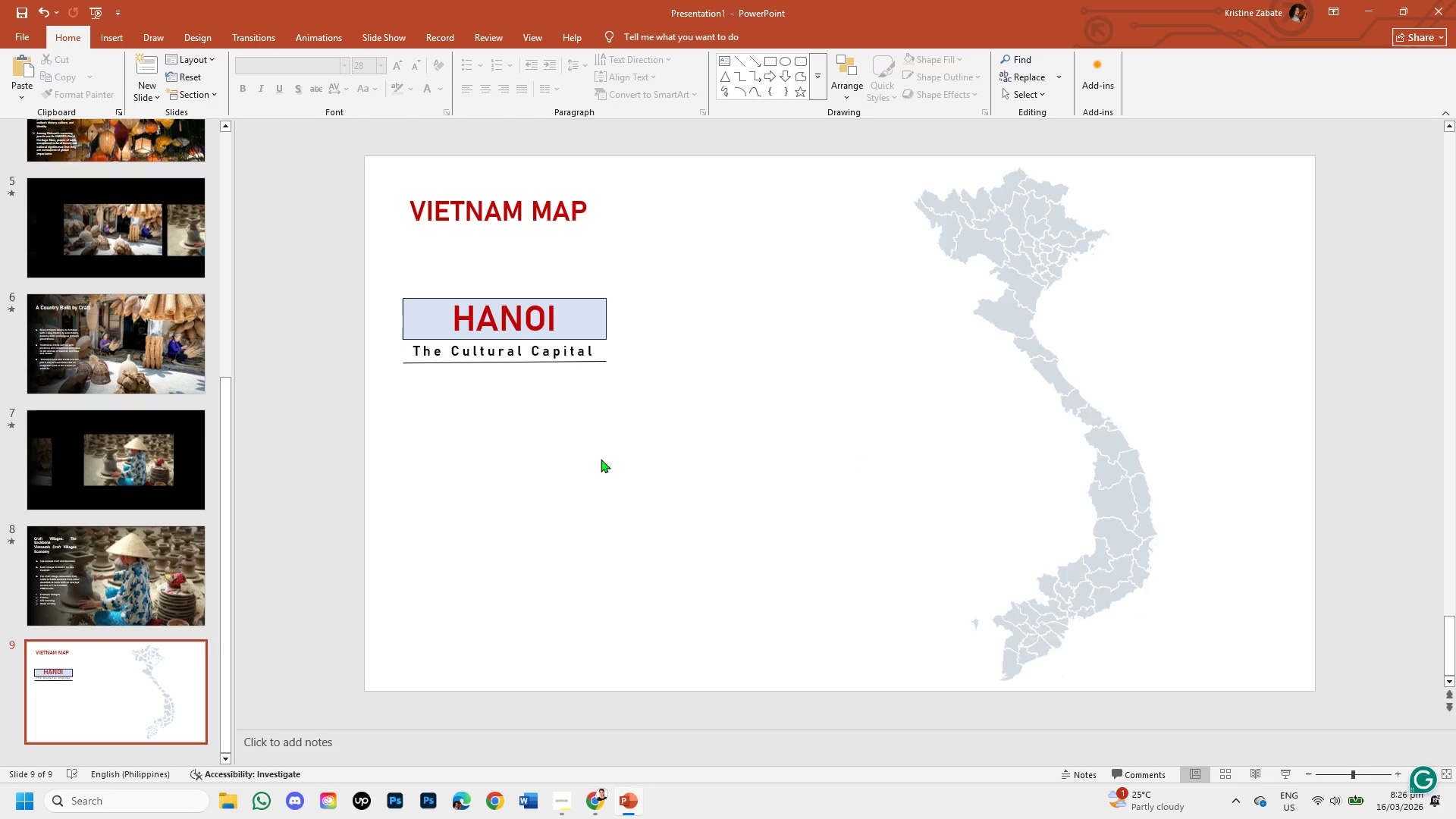 
wait(26.83)
 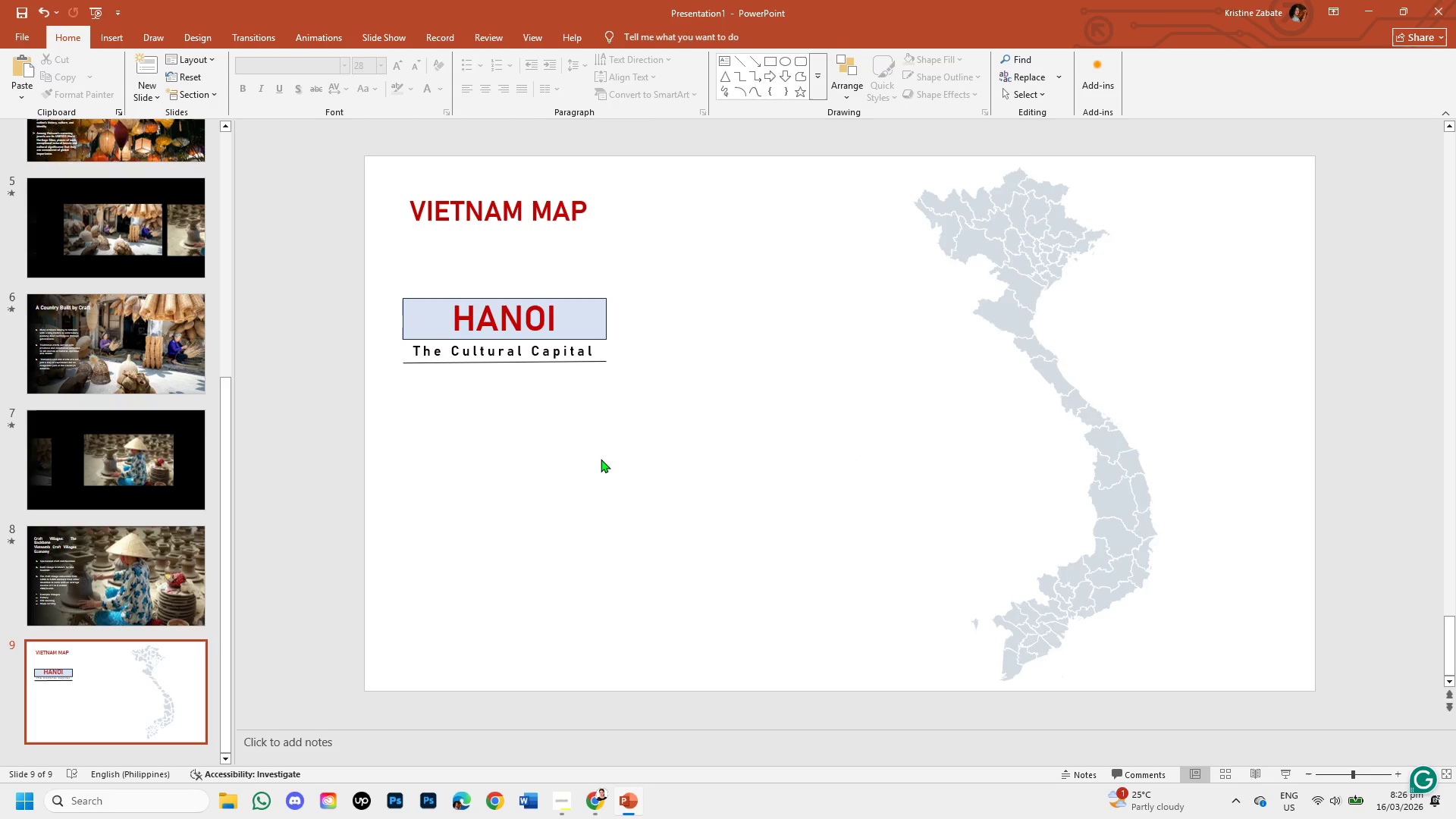 
left_click([940, 447])
 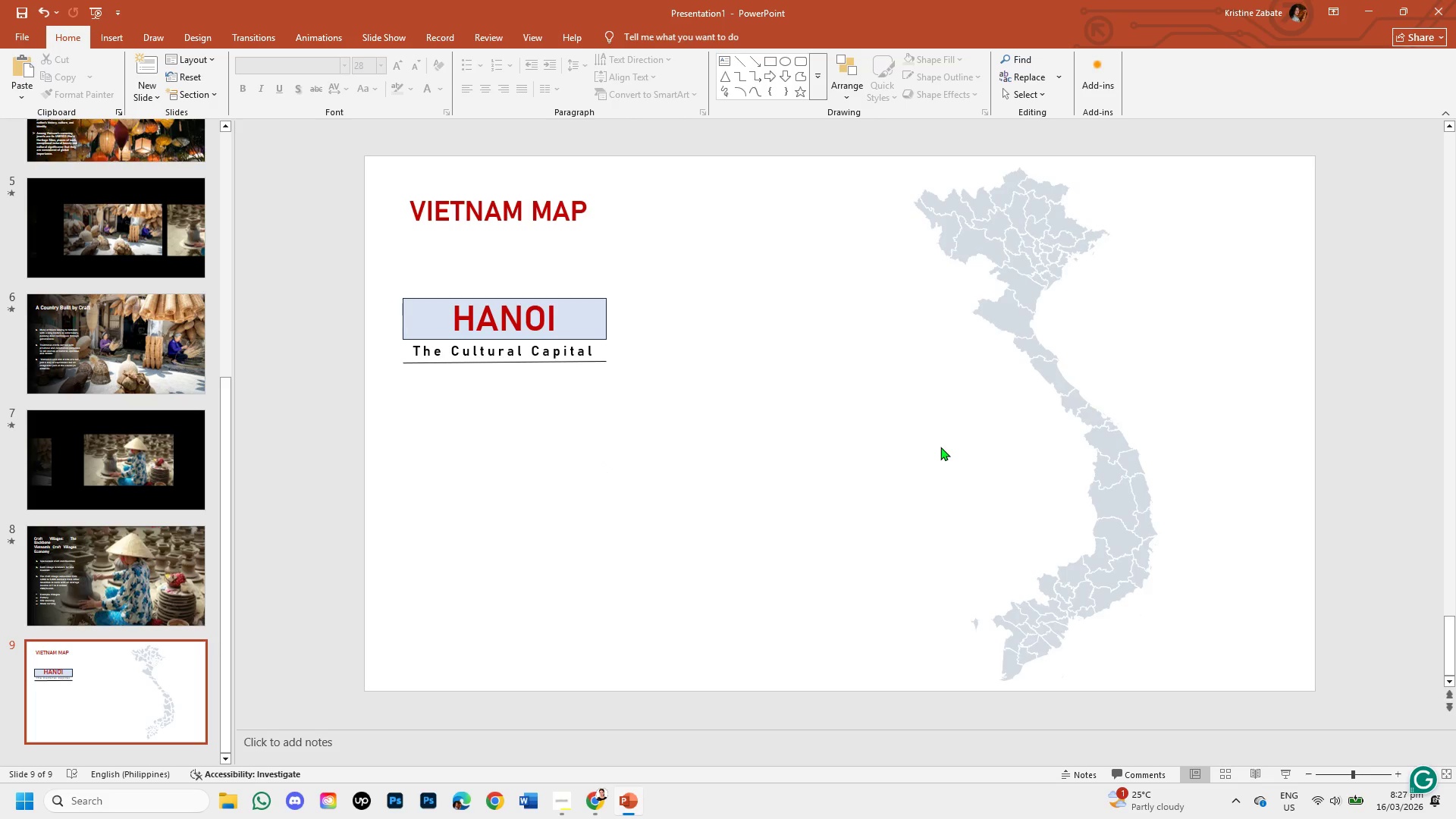 
key(Space)
 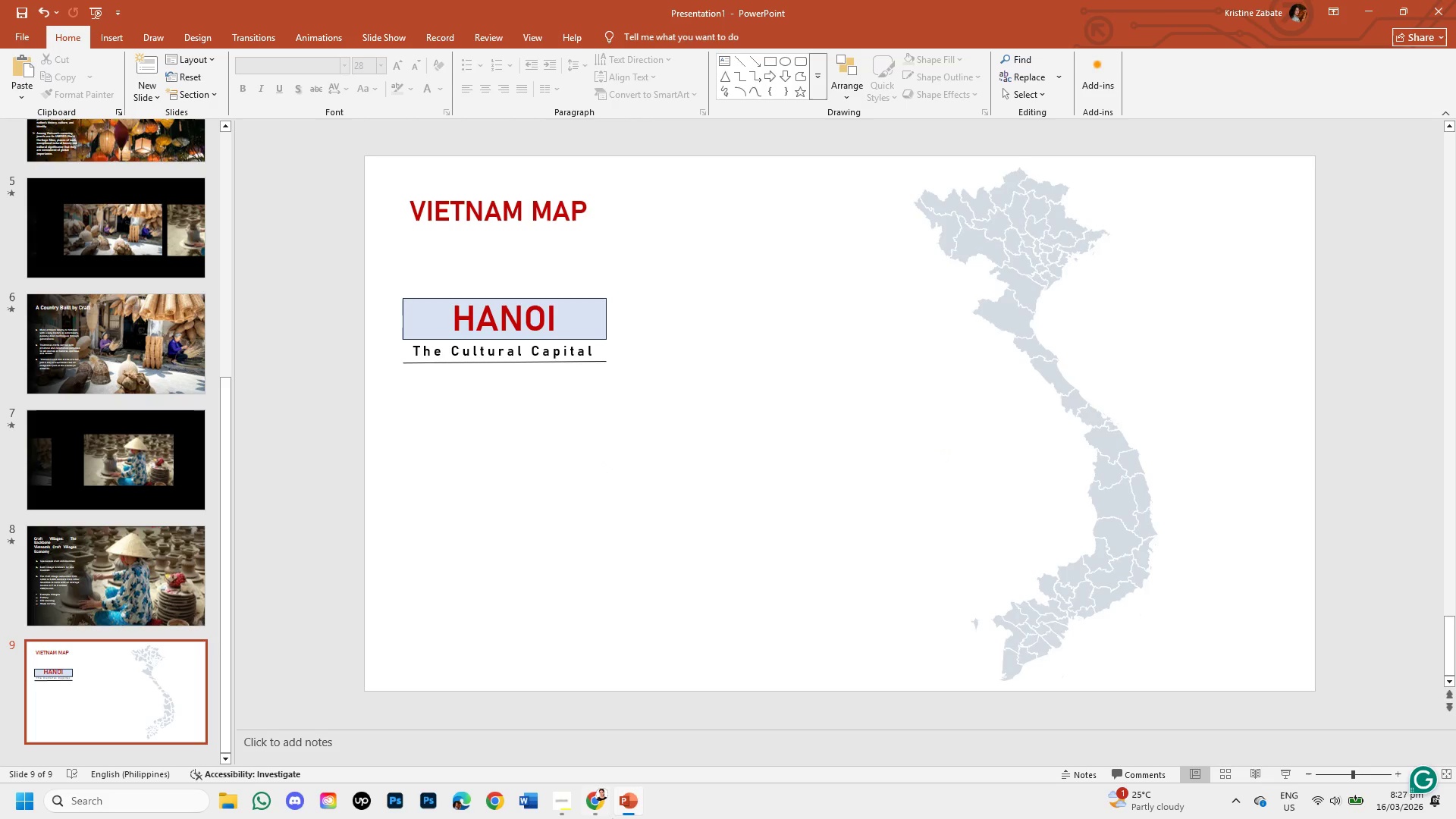 
left_click([583, 808])
 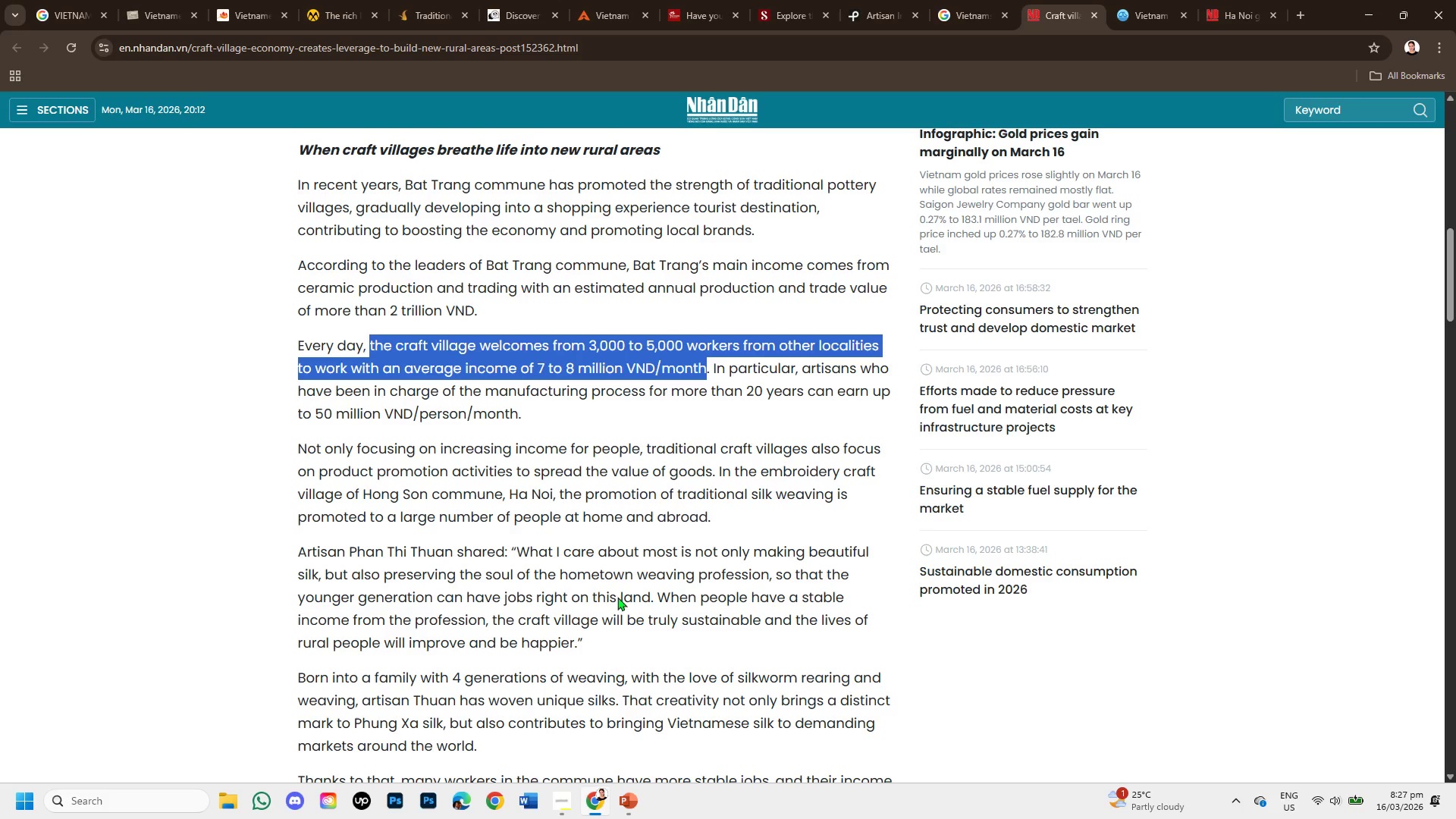 
left_click([617, 523])
 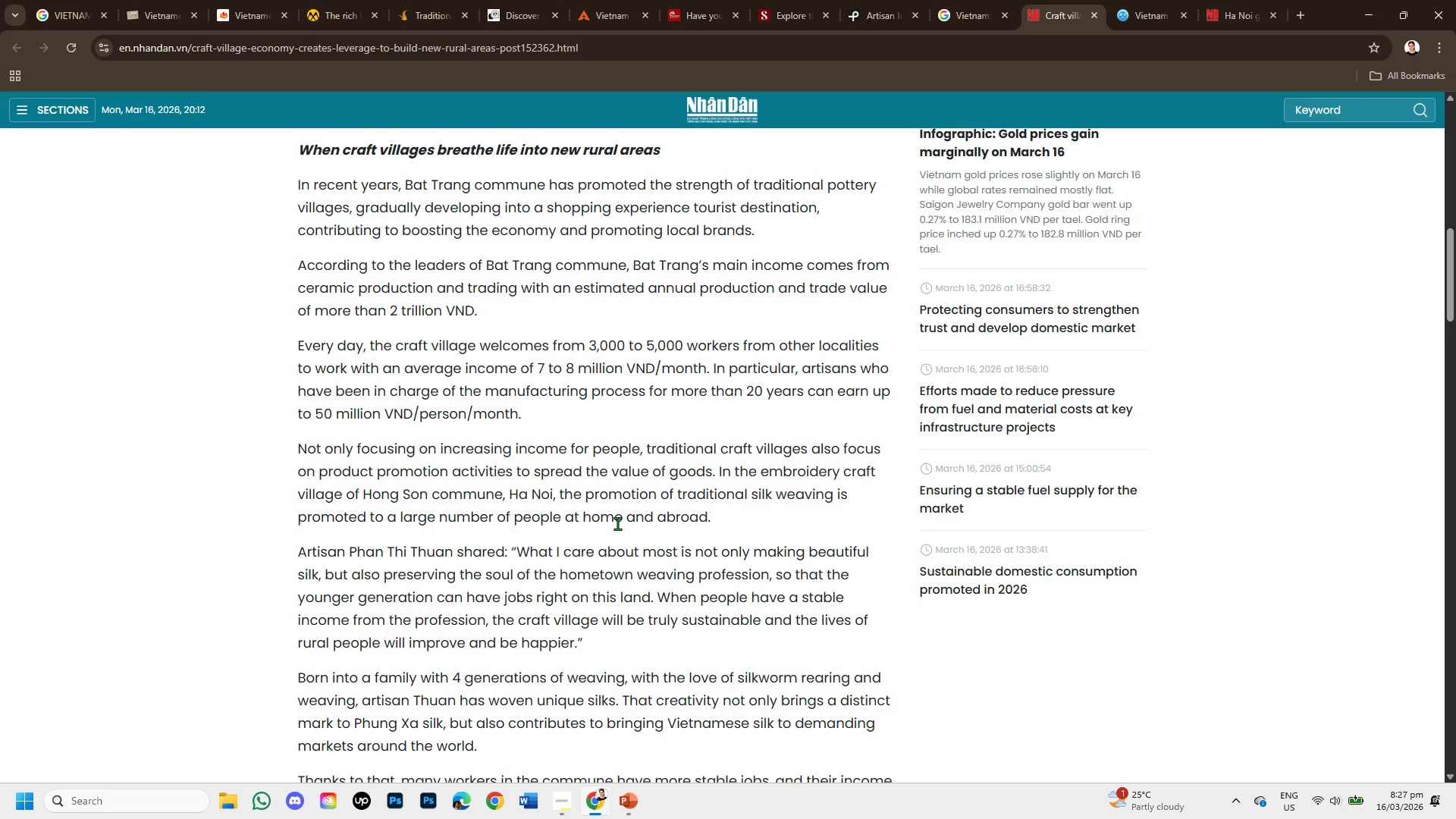 
left_click_drag(start_coordinate=[617, 523], to_coordinate=[692, 549])
 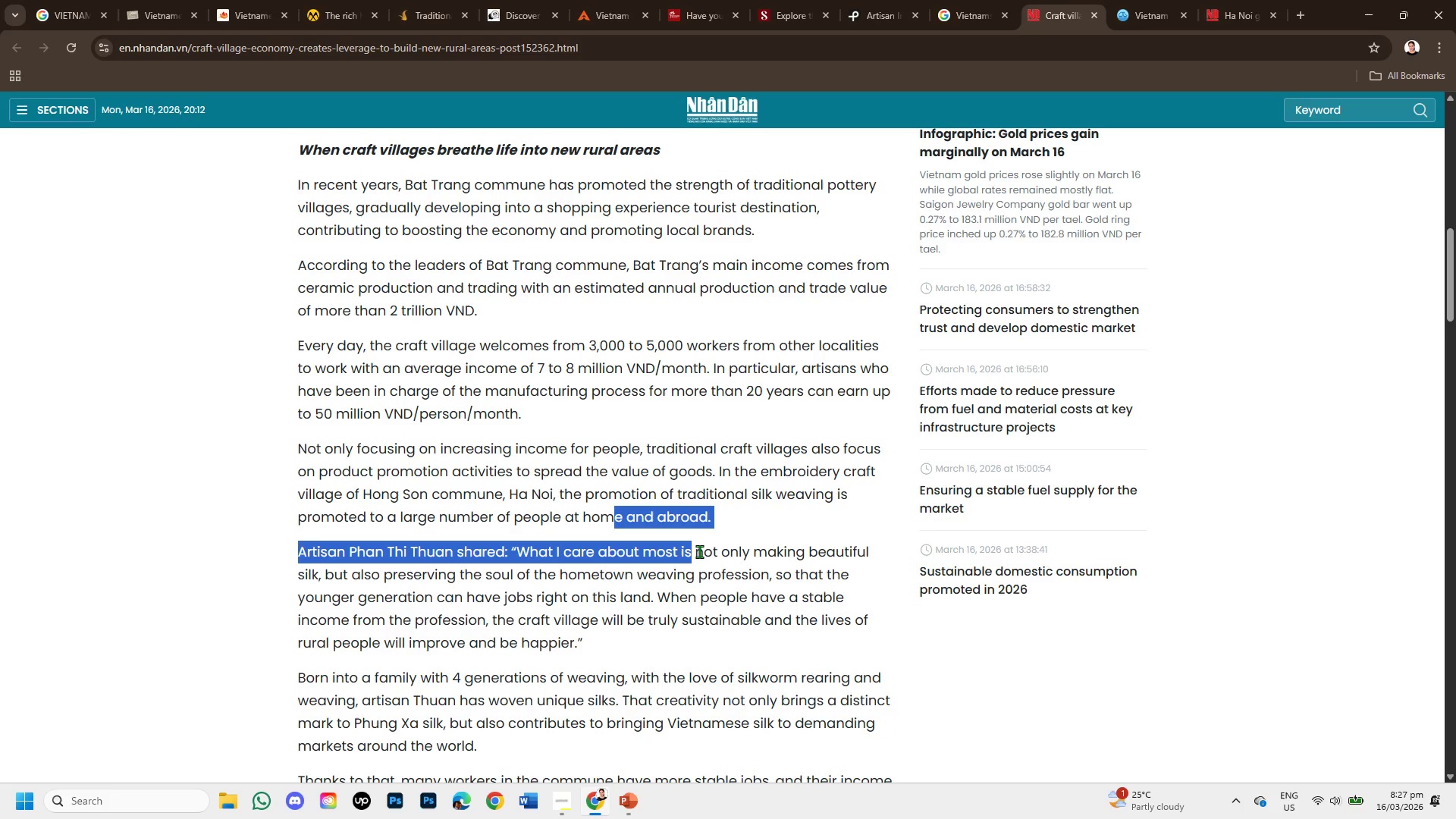 
wait(11.86)
 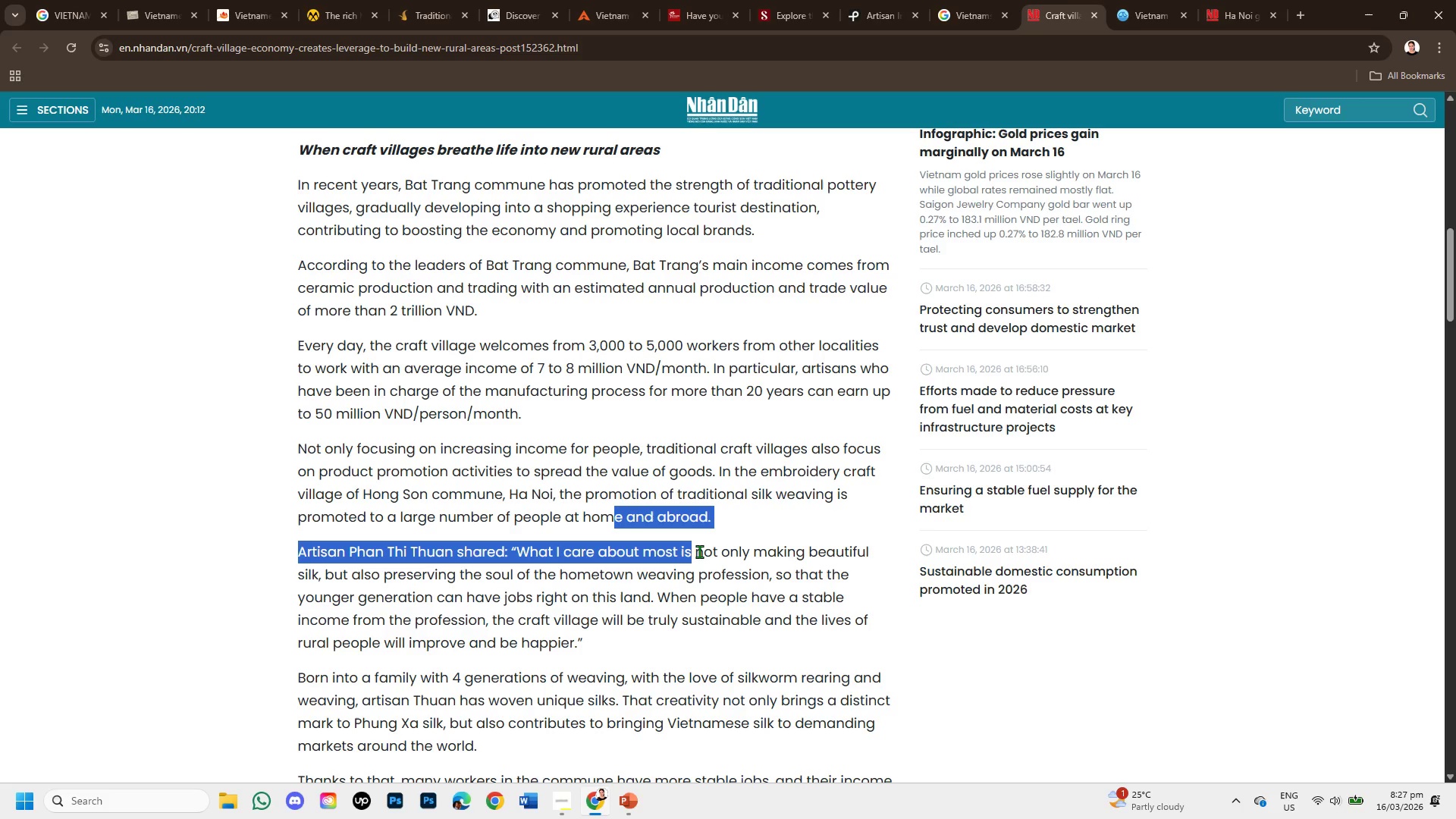 
left_click_drag(start_coordinate=[713, 498], to_coordinate=[747, 522])
 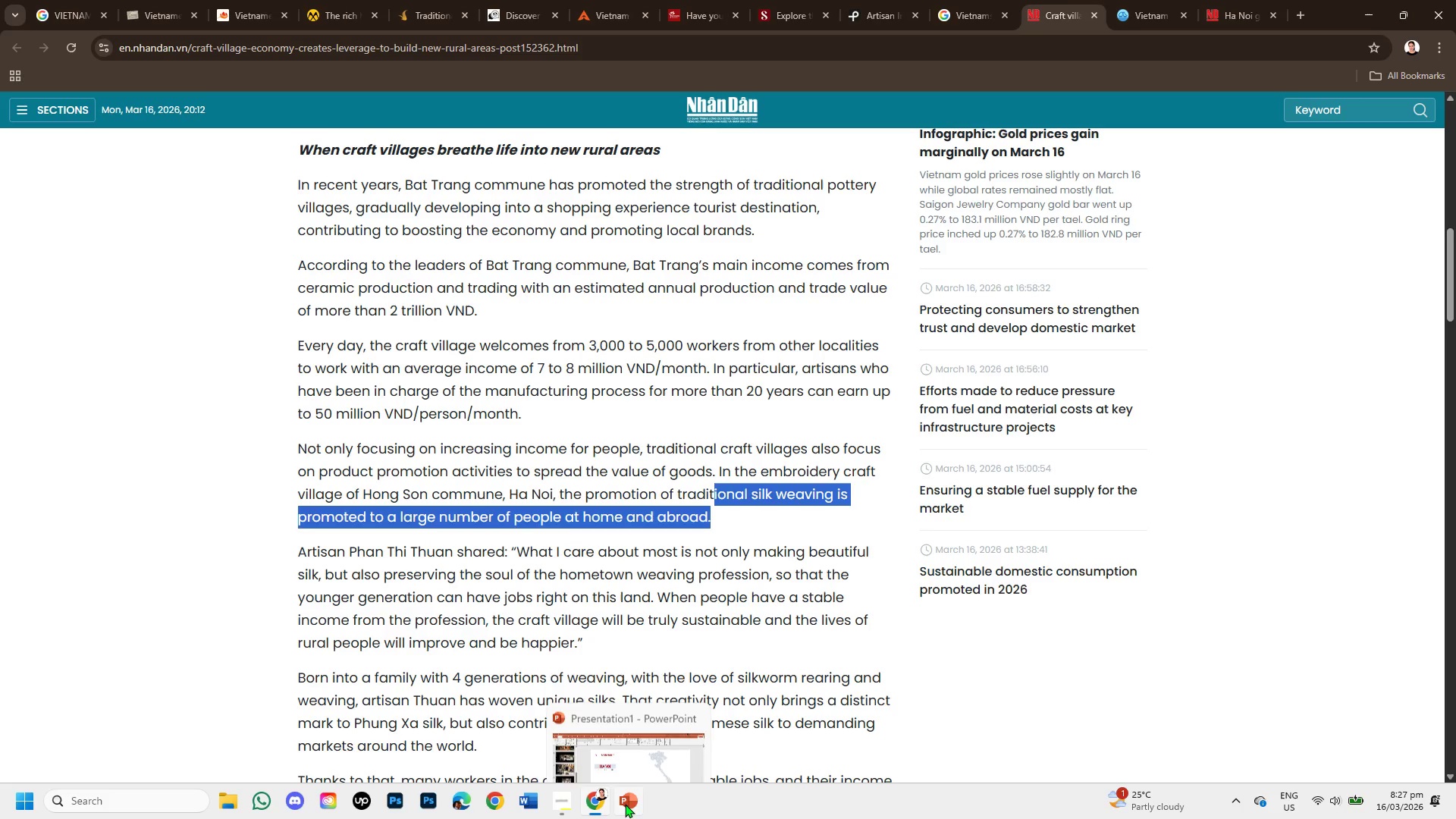 
left_click([625, 804])
 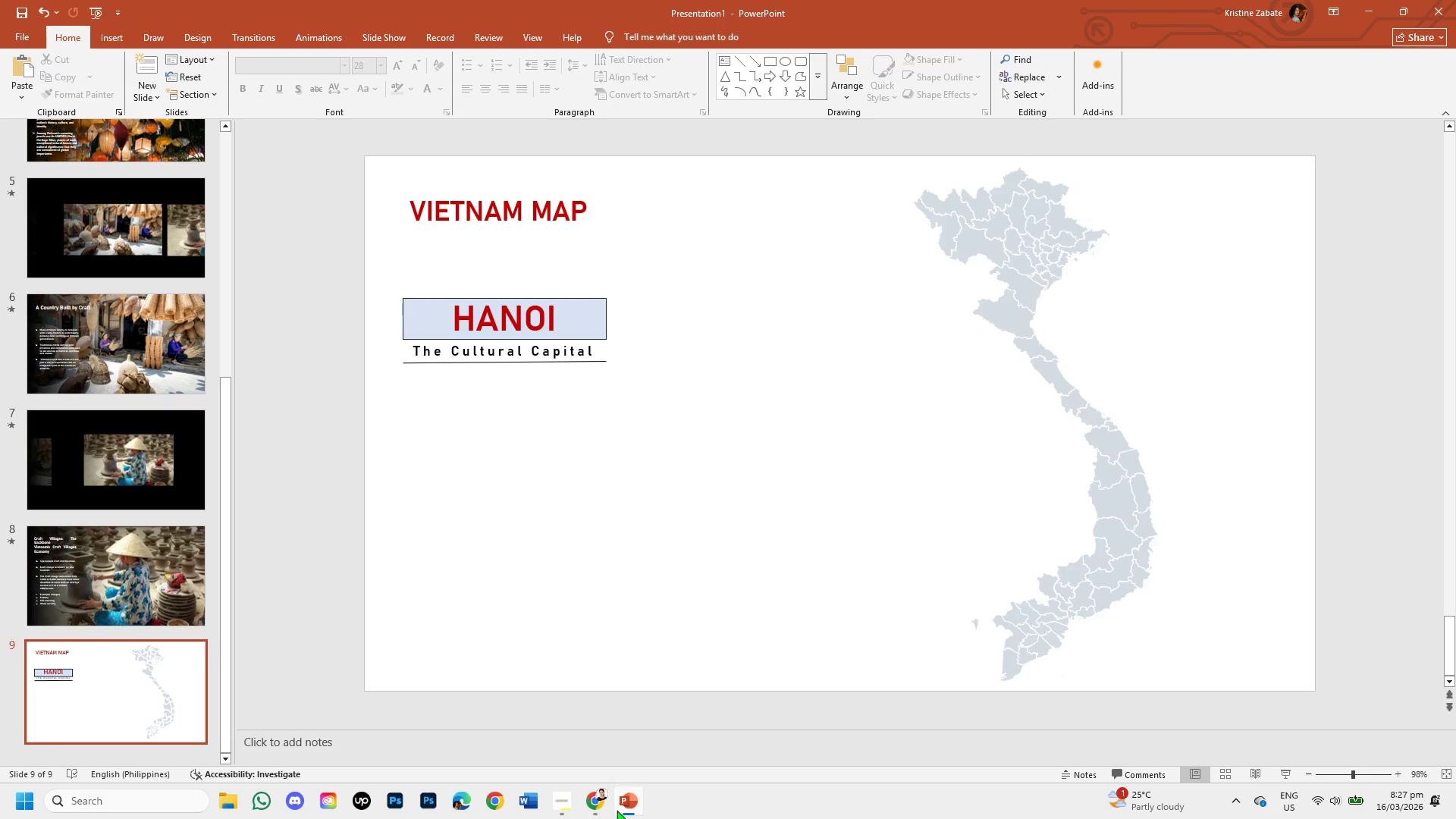 
left_click([610, 803])
 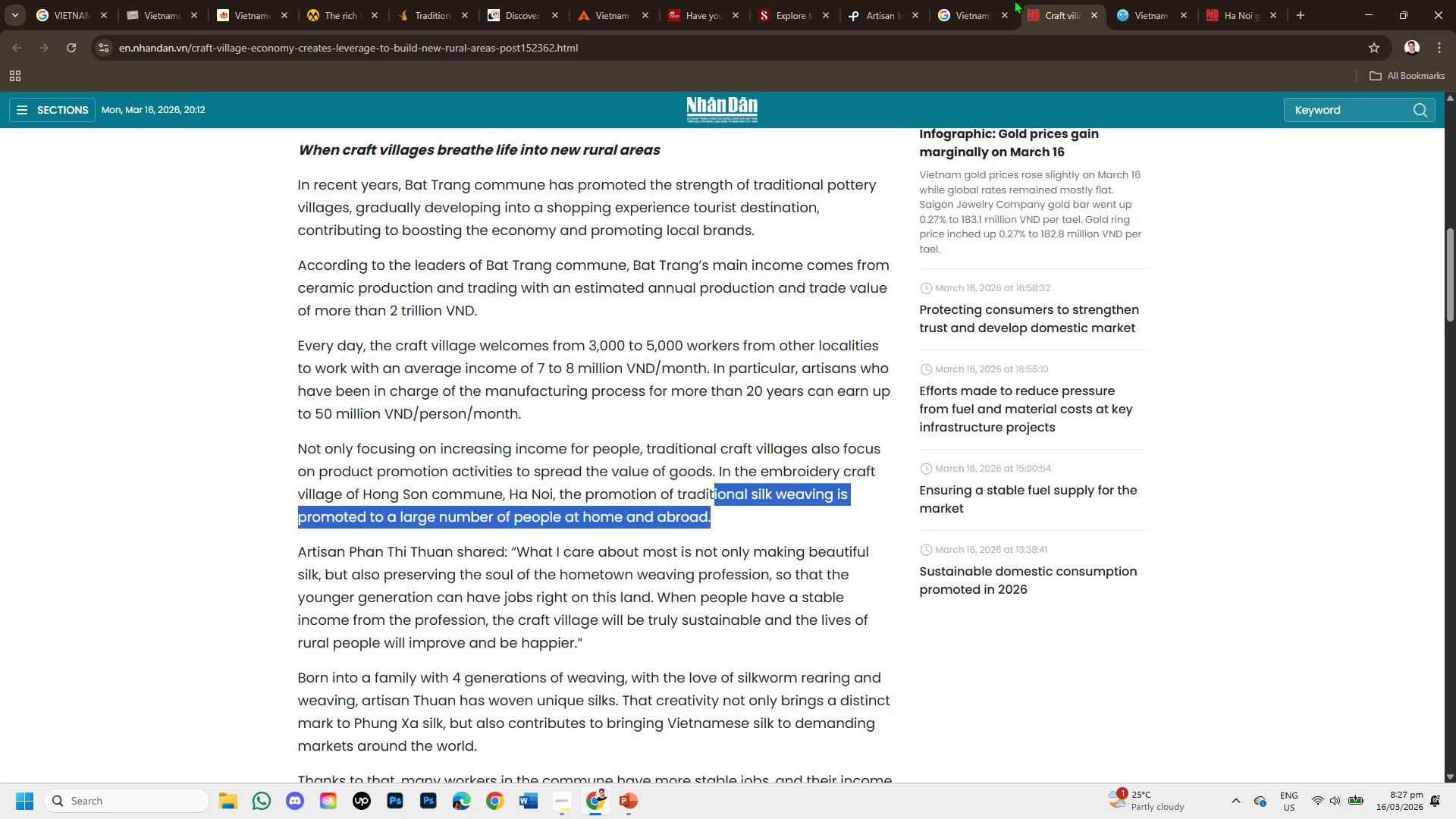 
left_click([971, 0])
 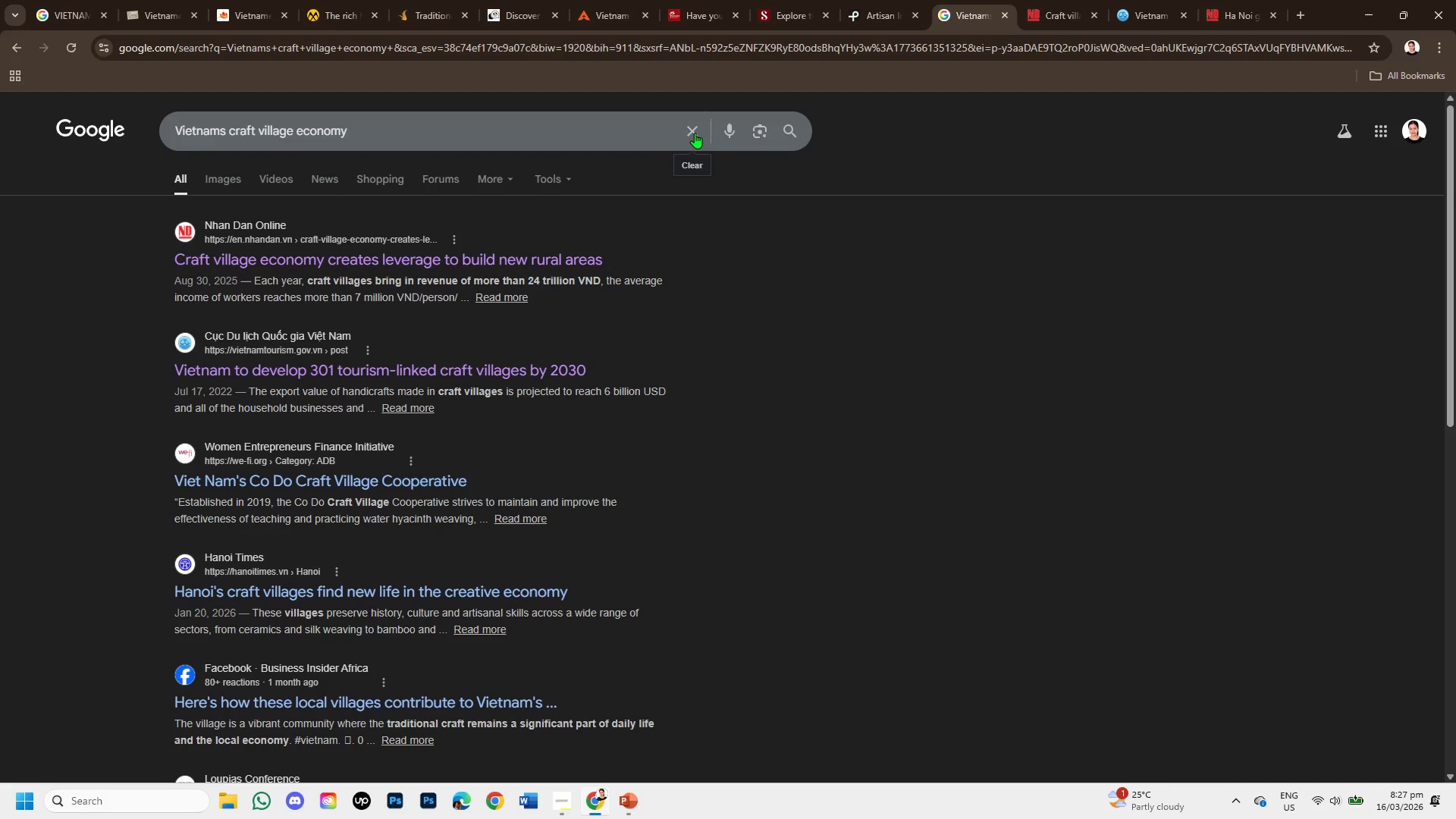 
left_click([695, 133])
 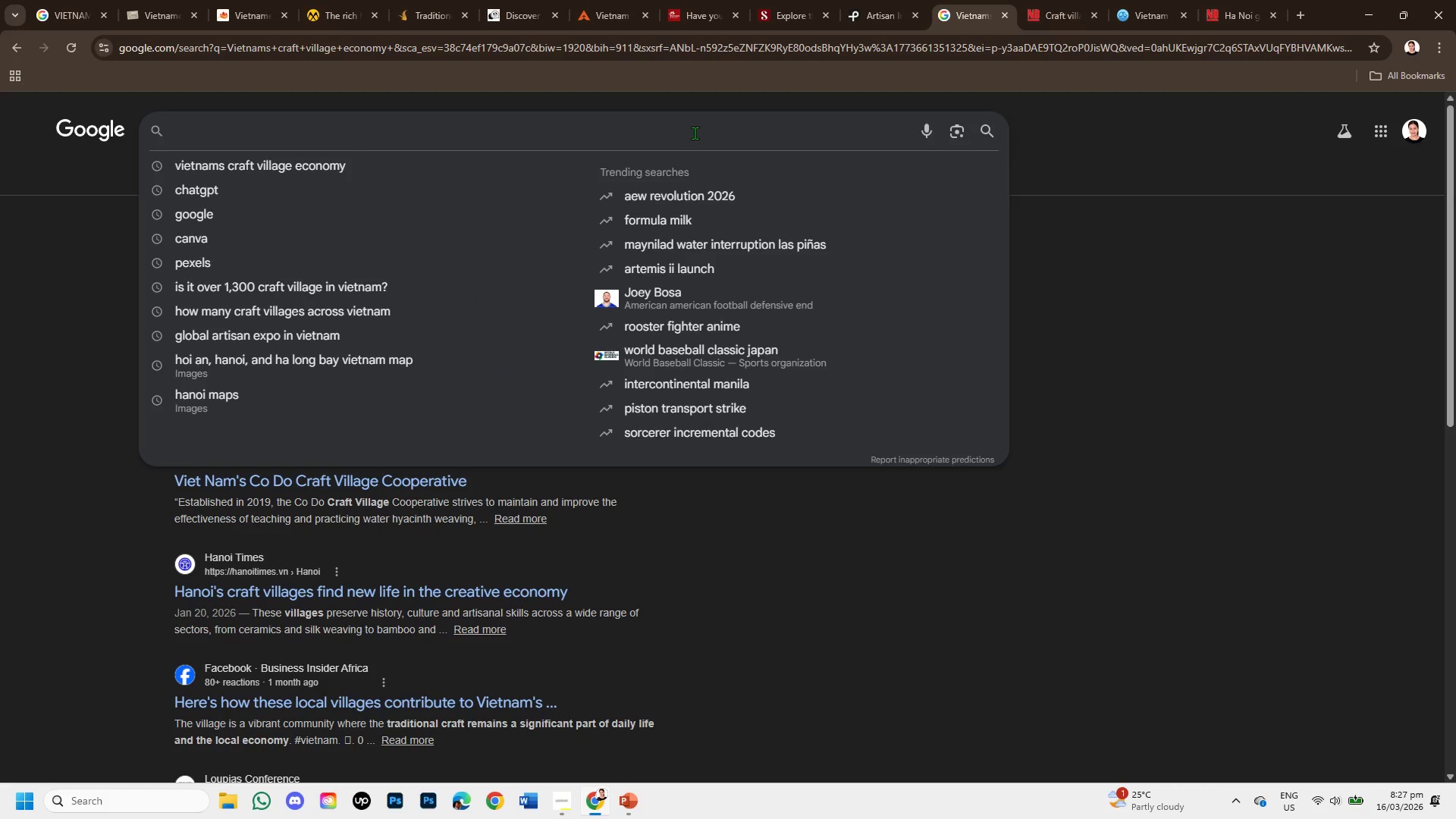 
type(hana)
key(Backspace)
type(oi )
 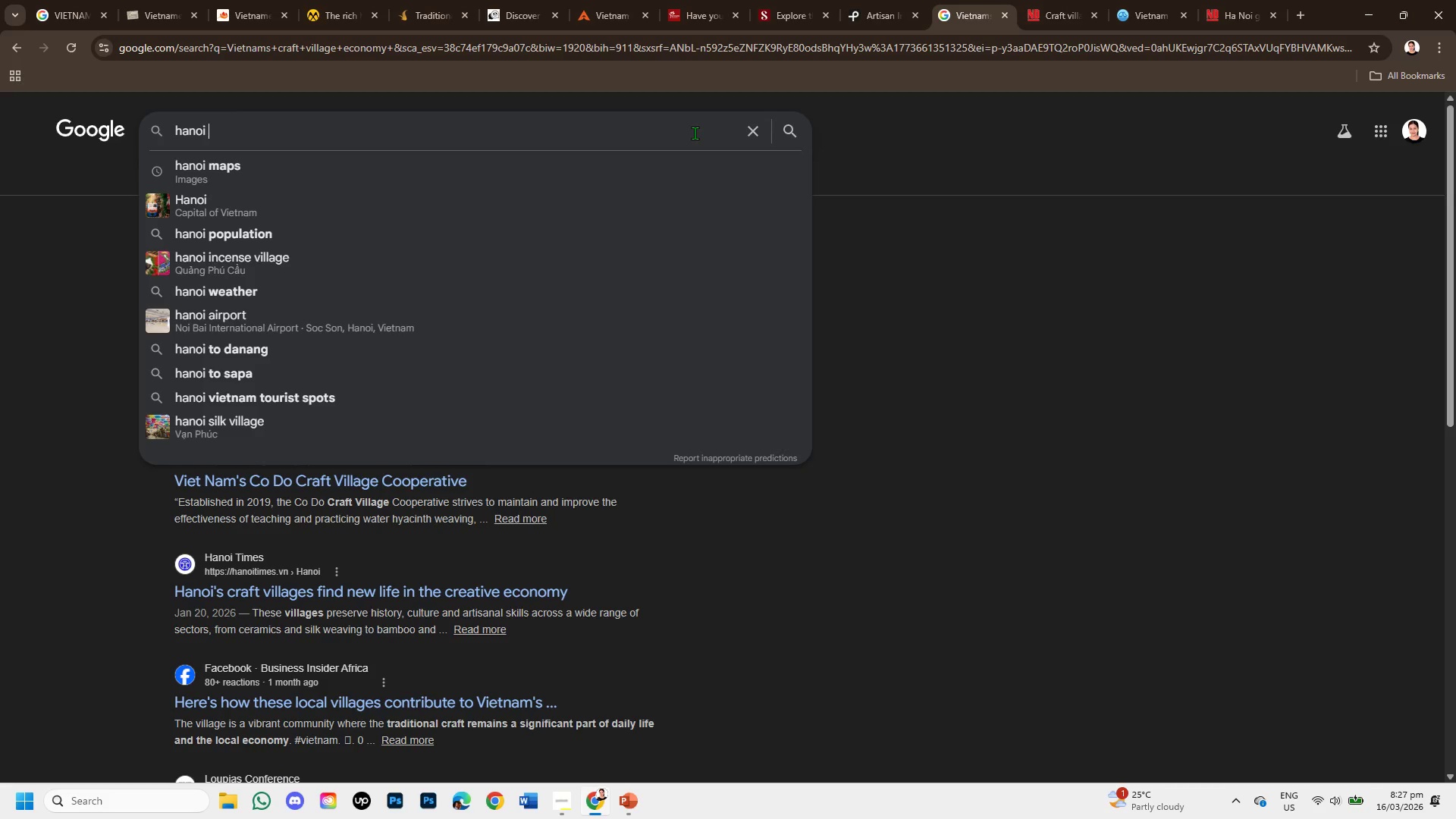 
type(historic center )
 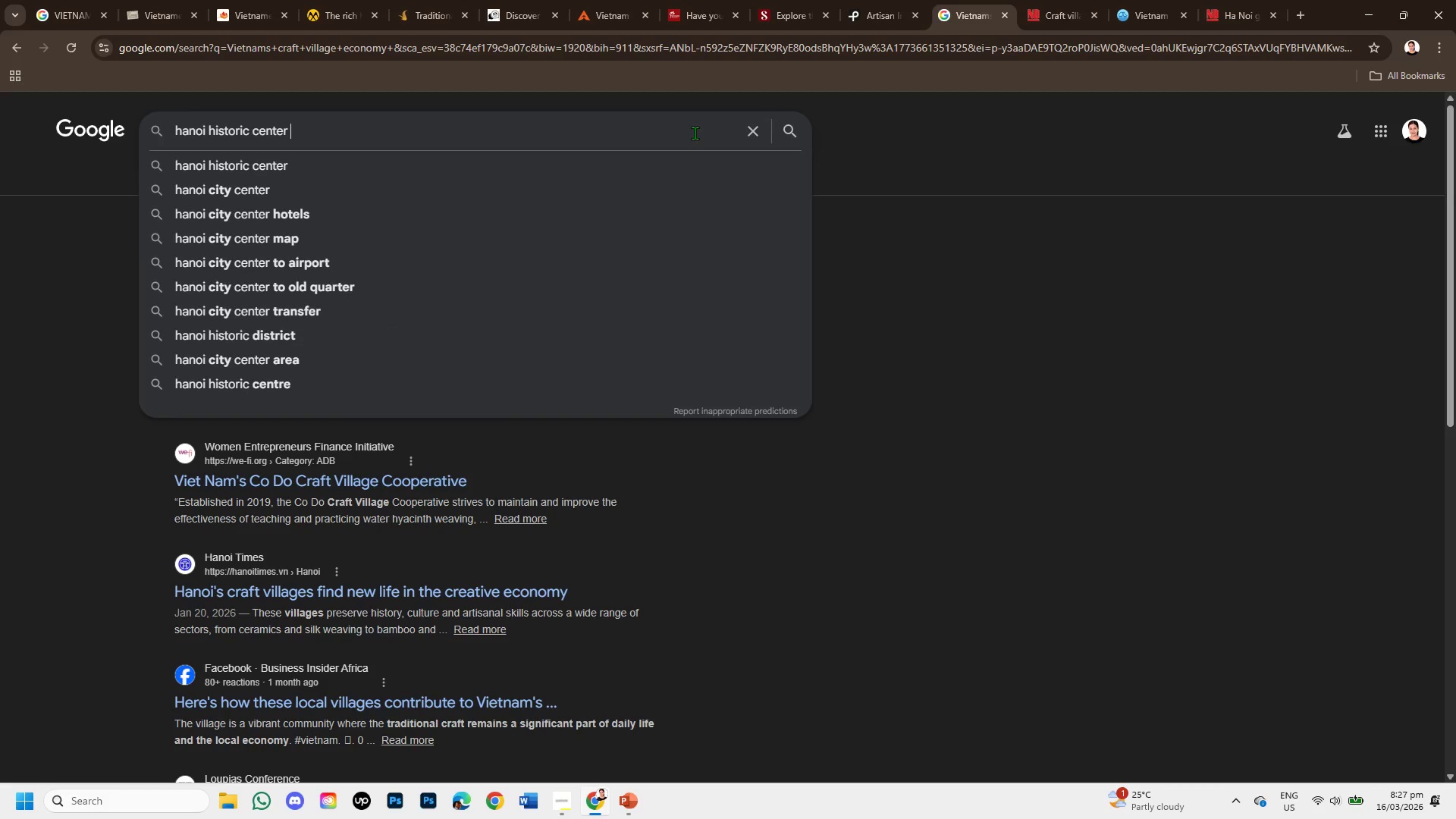 
key(Enter)
 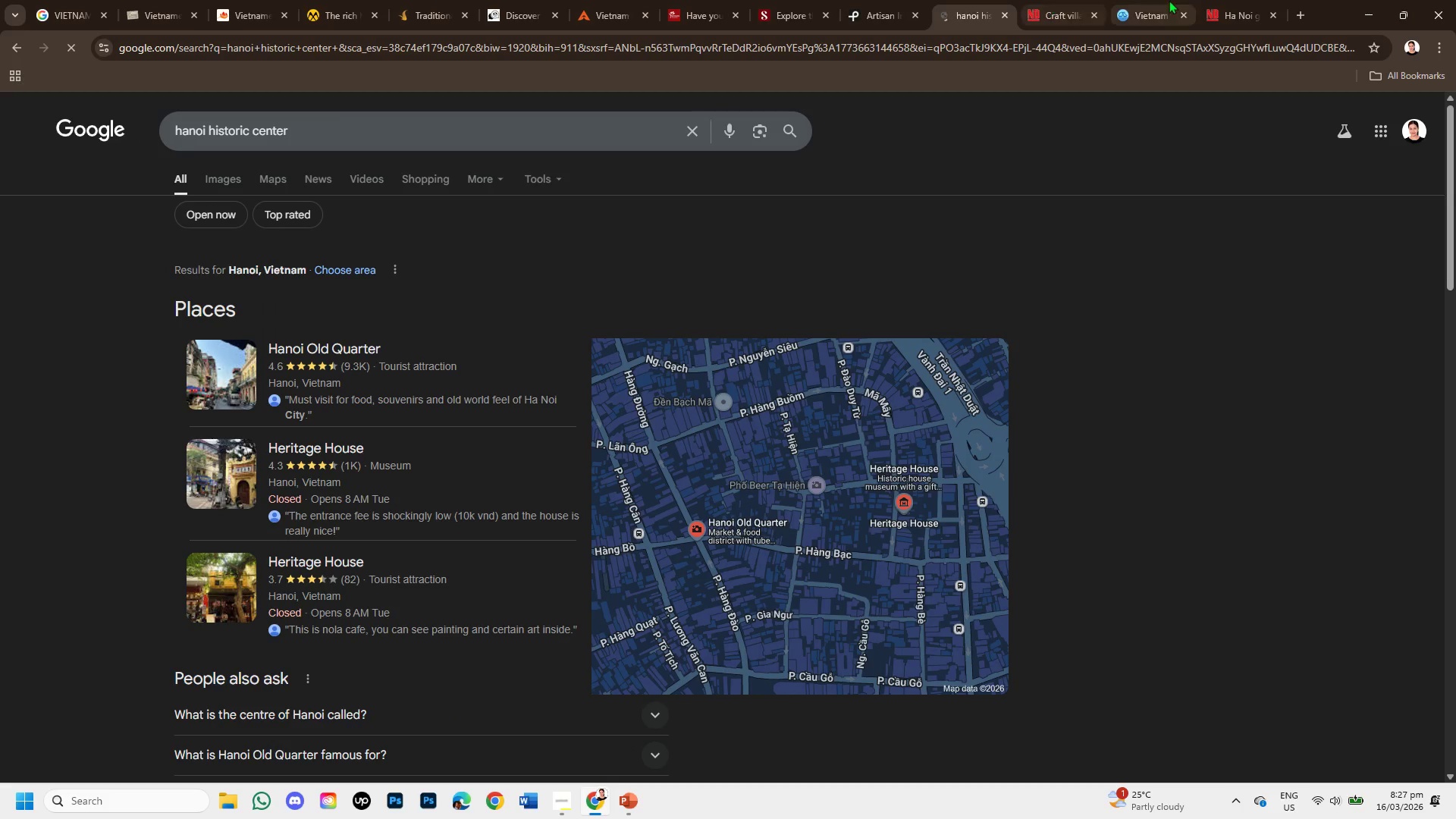 
left_click([1218, 0])
 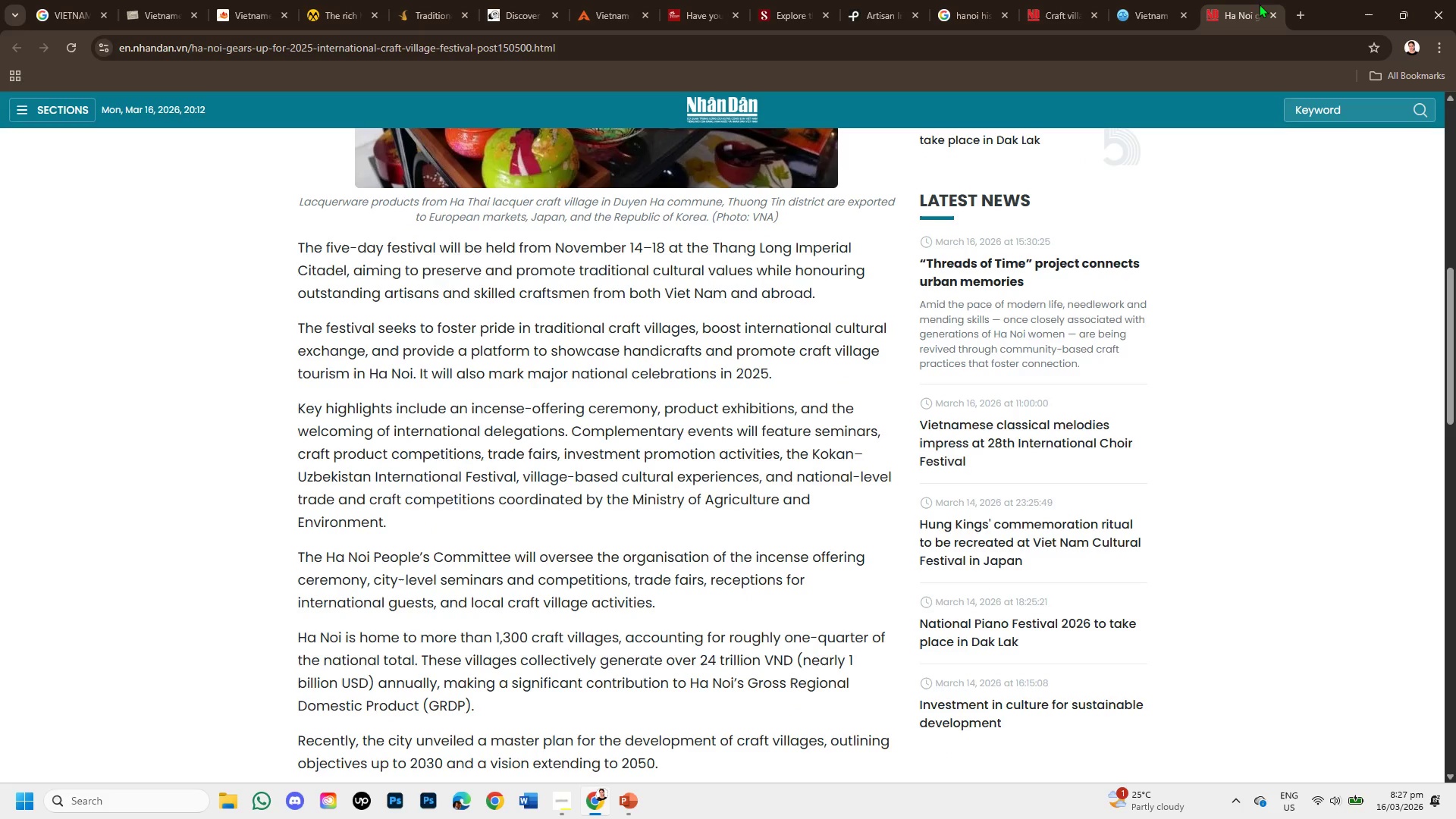 
left_click([1276, 13])
 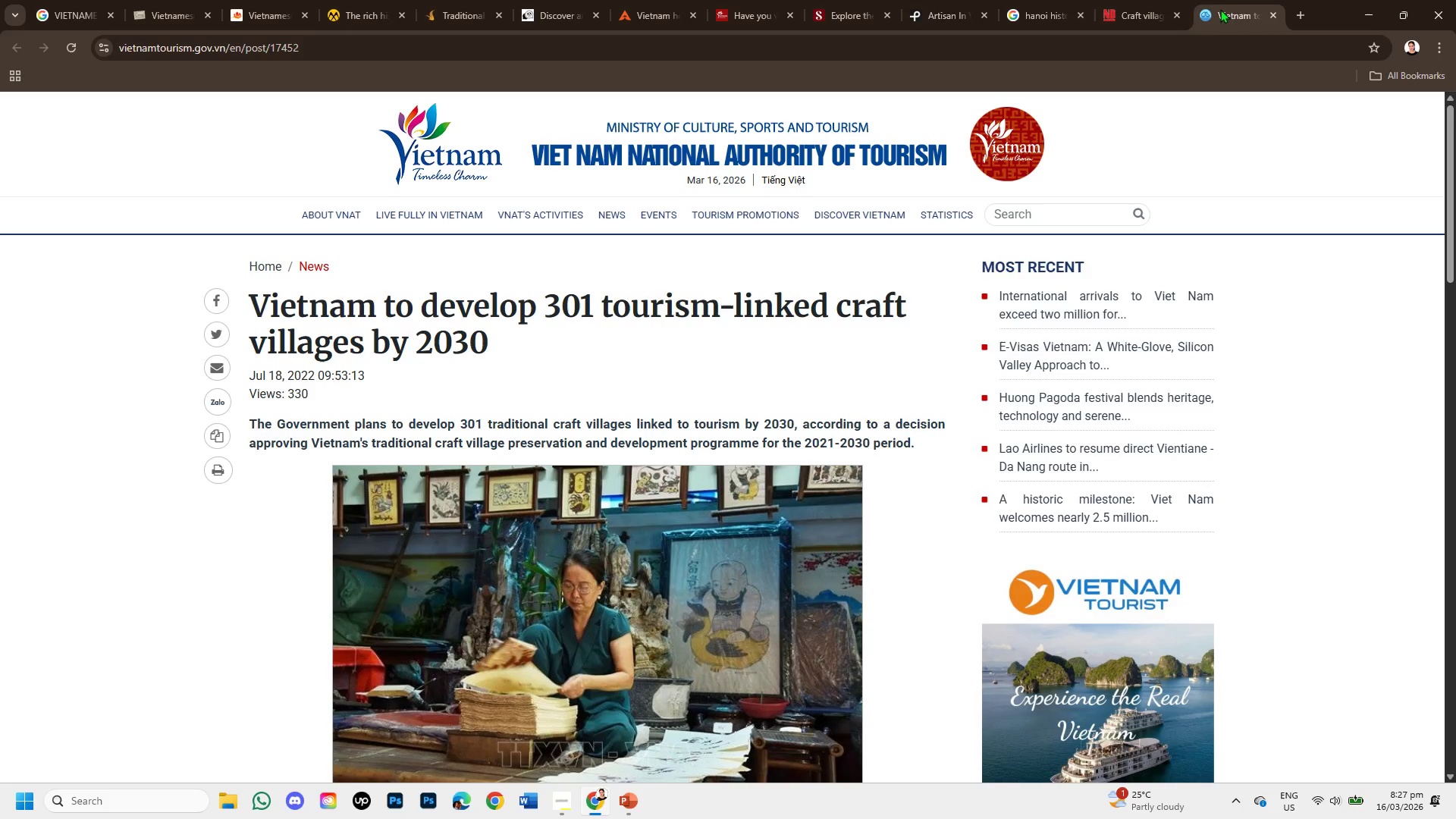 
left_click([1222, 8])
 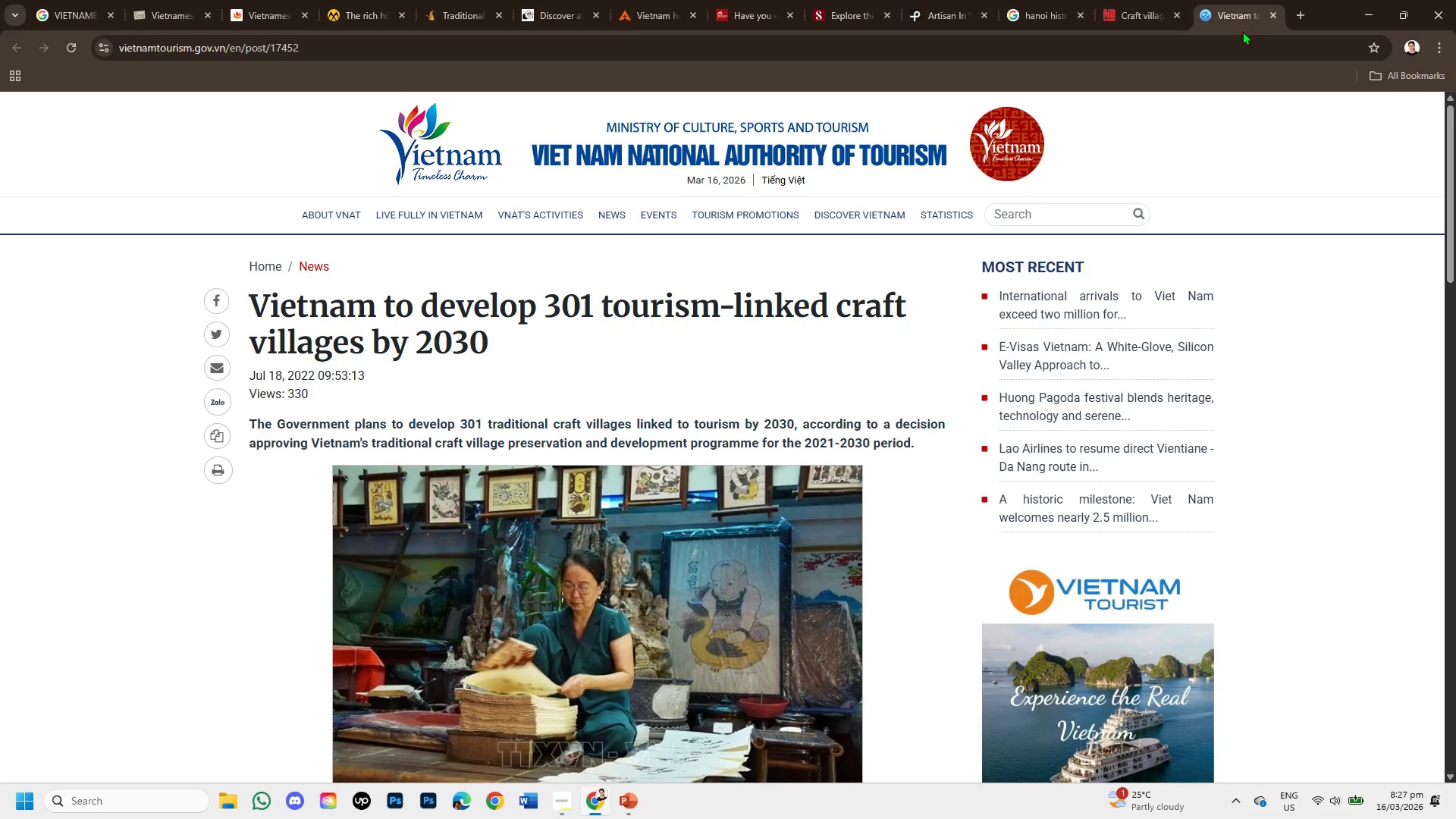 
left_click([1274, 14])
 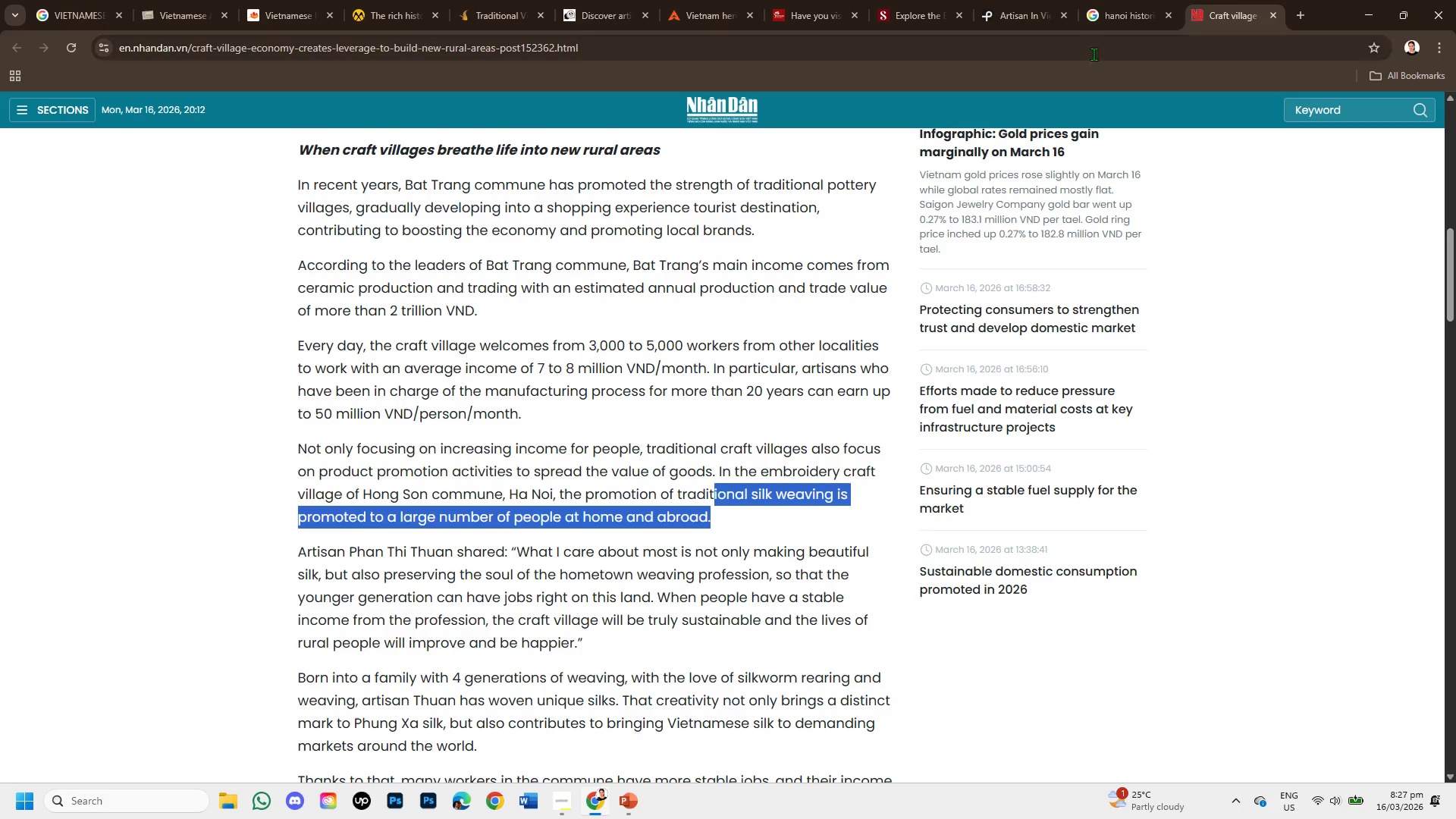 
left_click([1126, 7])
 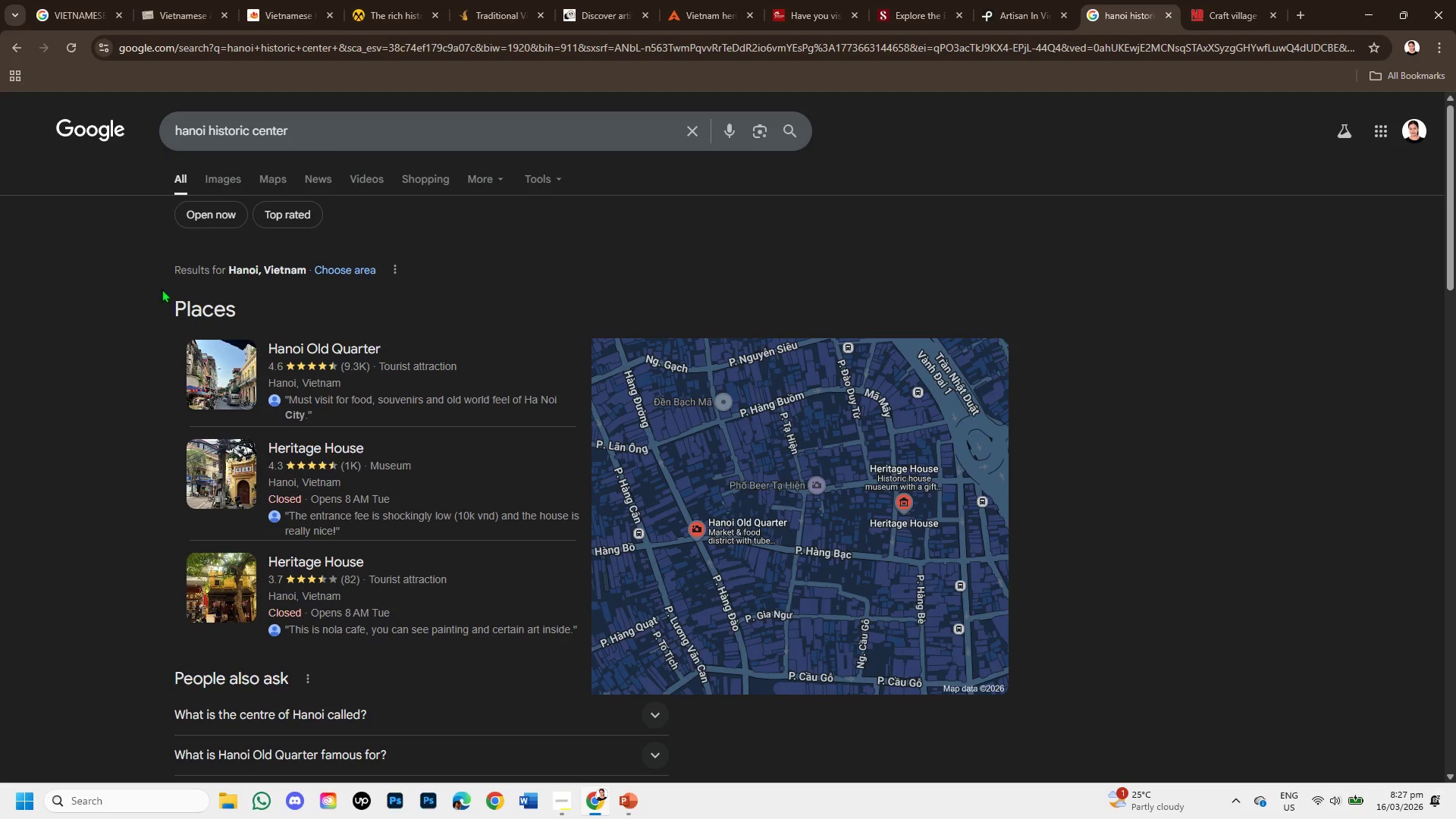 
scroll: coordinate [179, 352], scroll_direction: down, amount: 1.0
 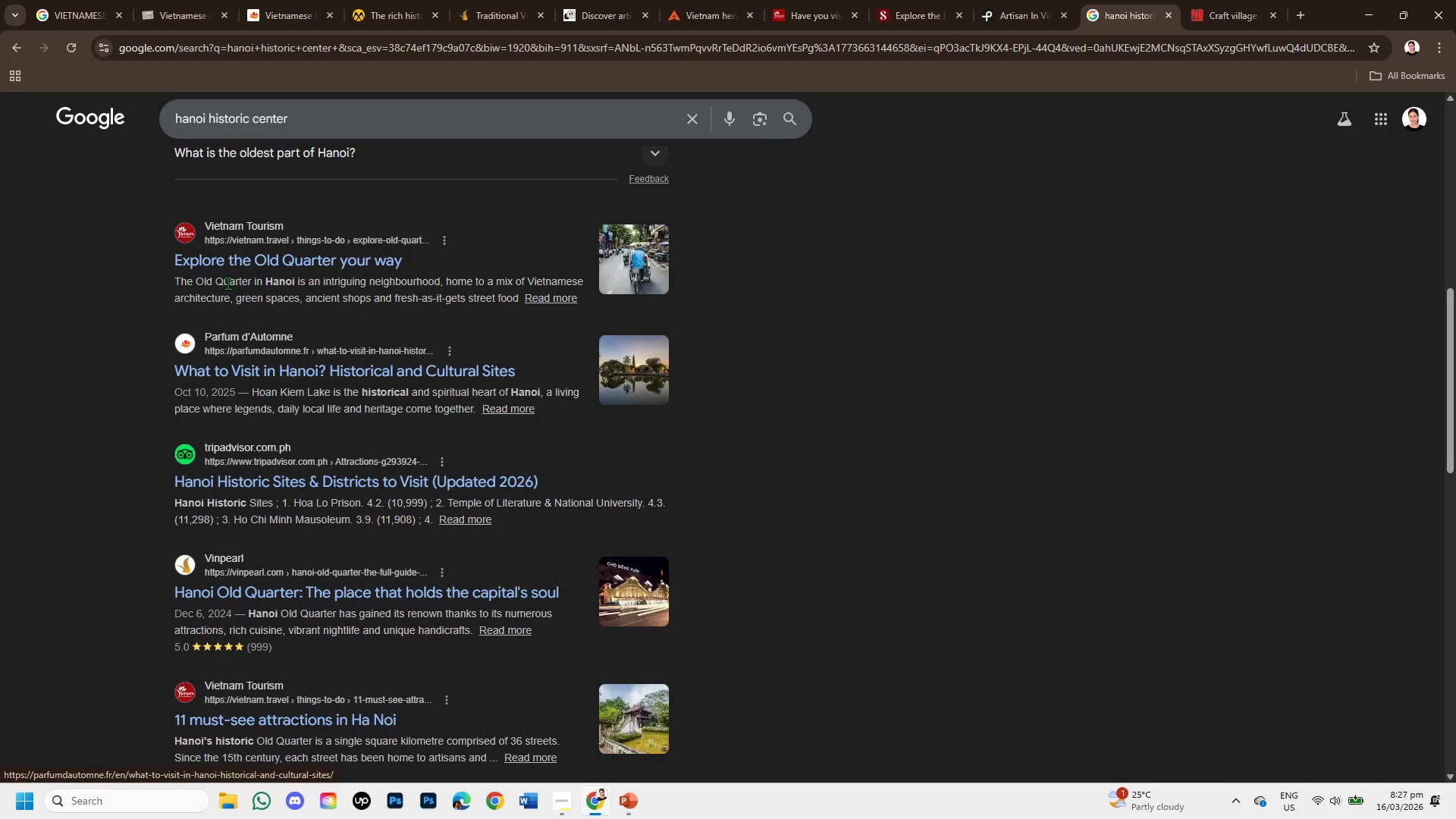 
right_click([240, 265])
 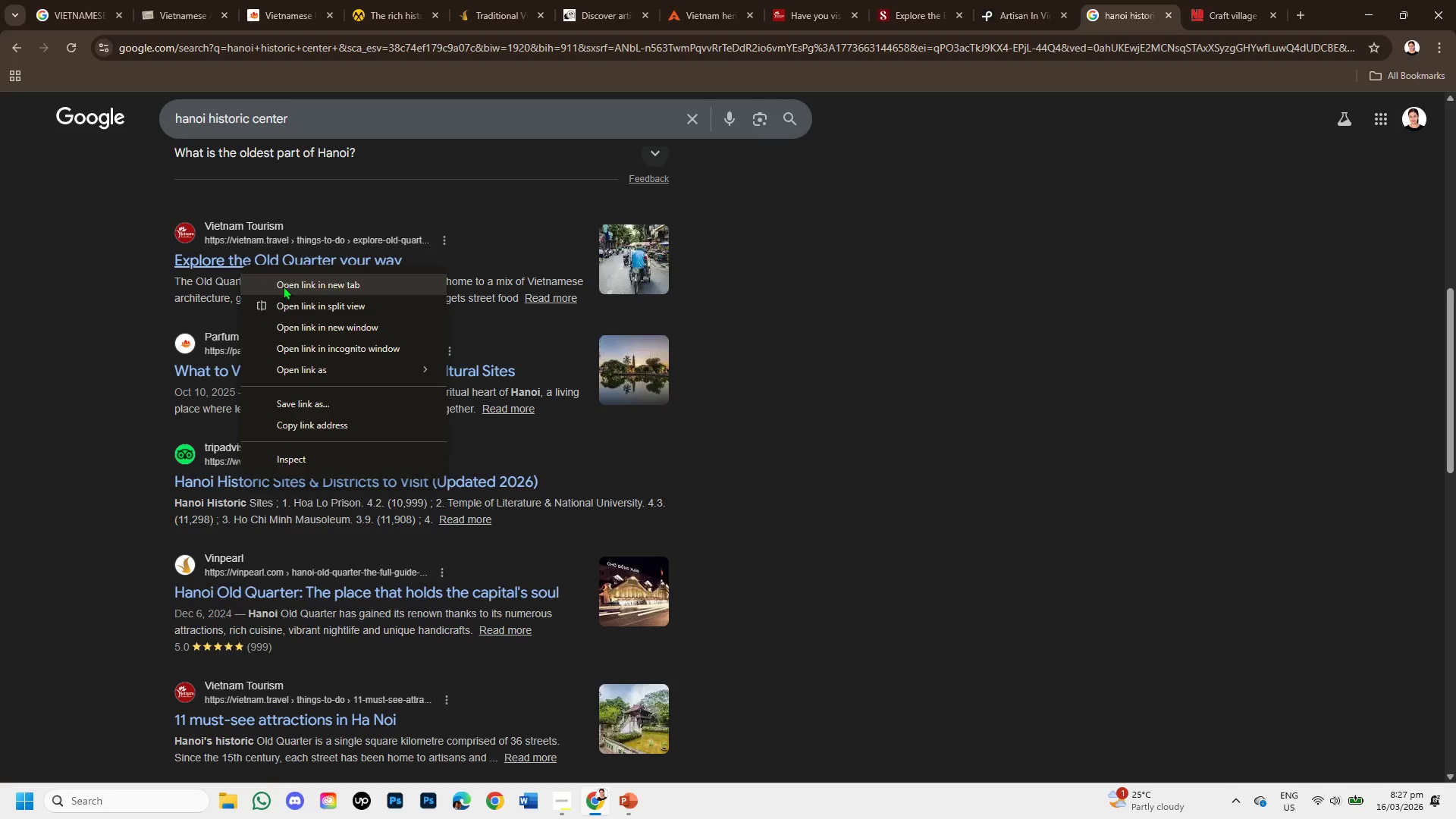 
left_click([283, 286])
 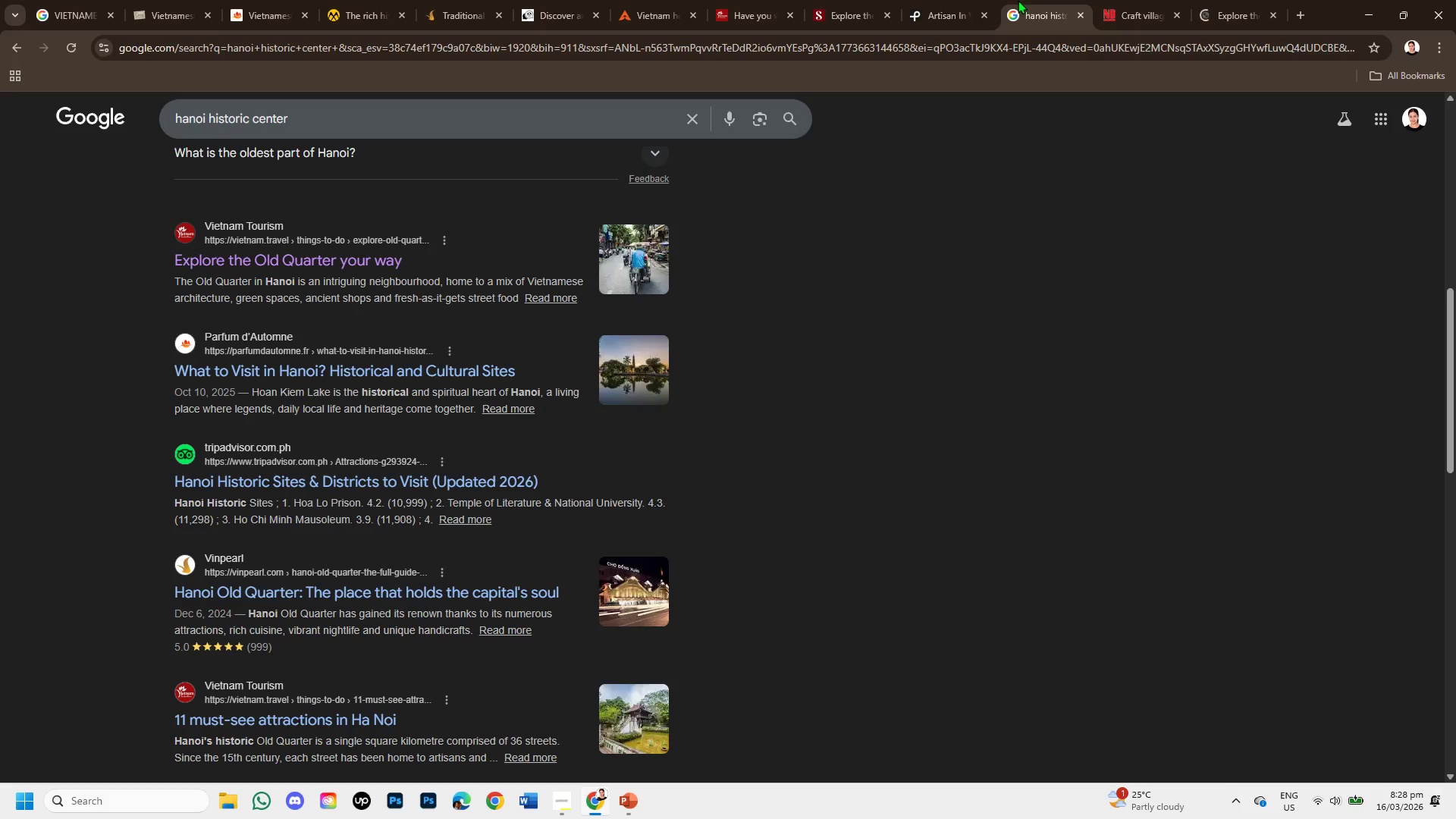 
left_click([1245, 4])
 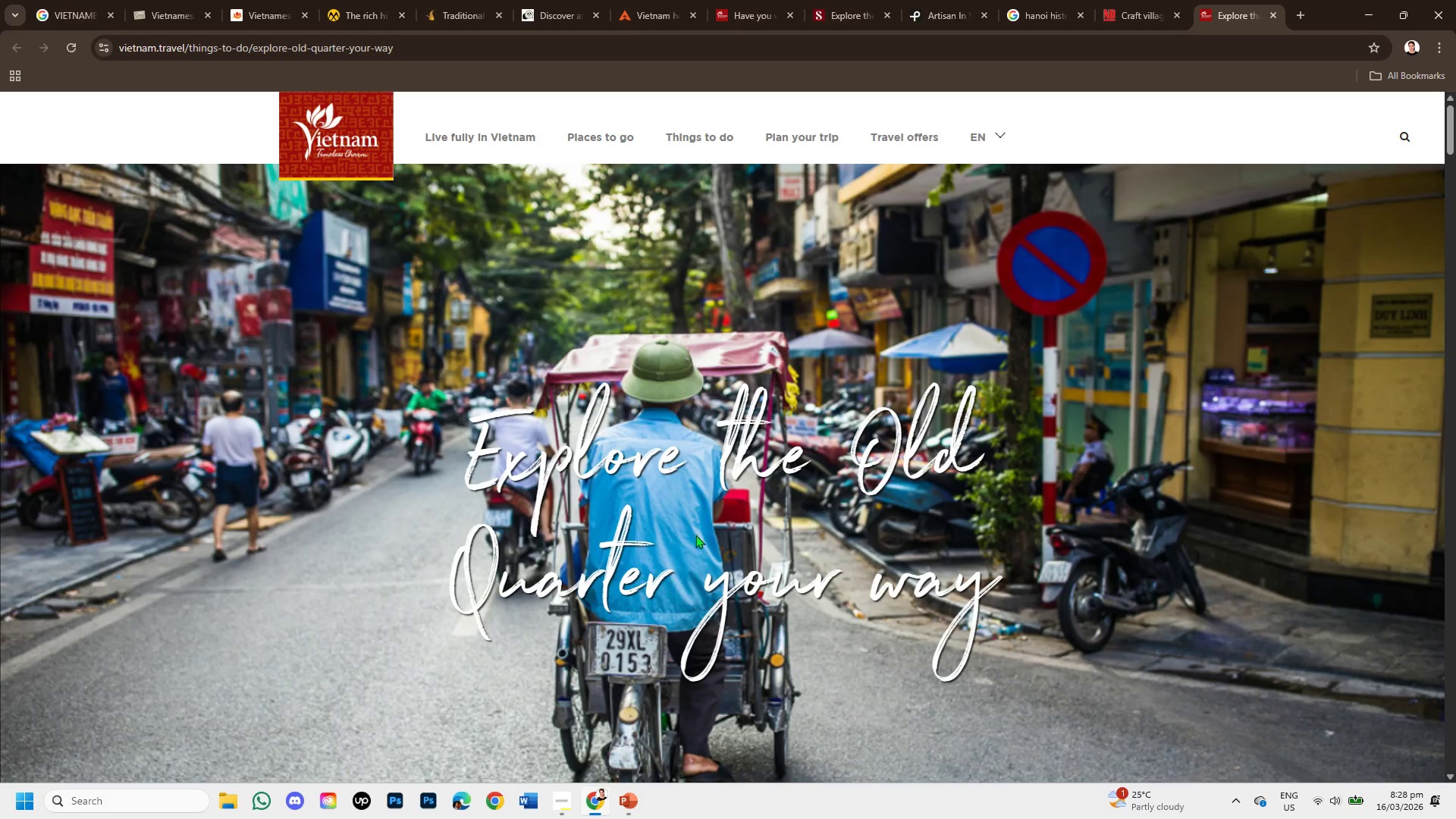 
scroll: coordinate [673, 494], scroll_direction: down, amount: 3.0
 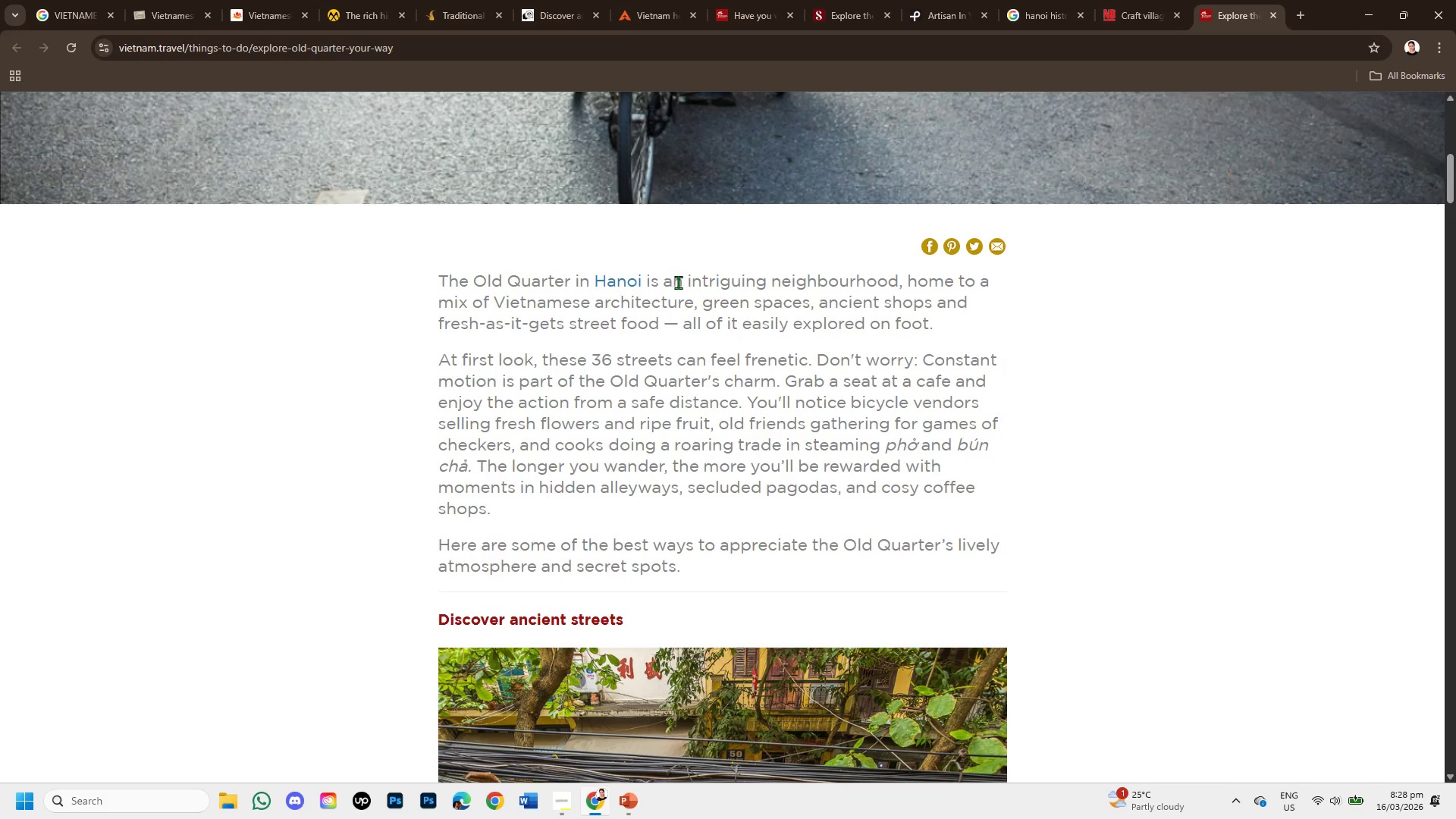 
left_click_drag(start_coordinate=[678, 282], to_coordinate=[688, 283])
 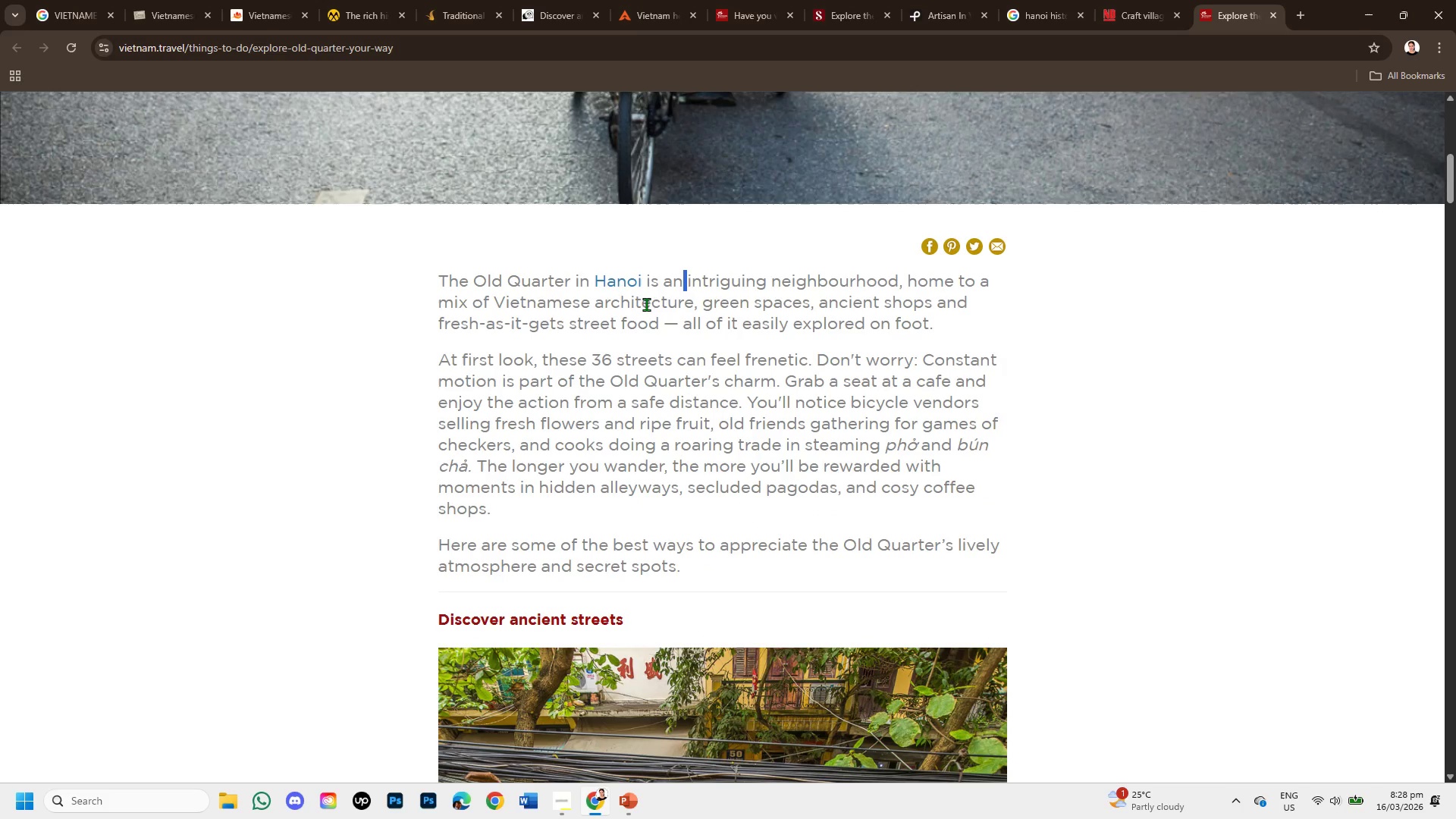 
left_click_drag(start_coordinate=[646, 304], to_coordinate=[779, 313])
 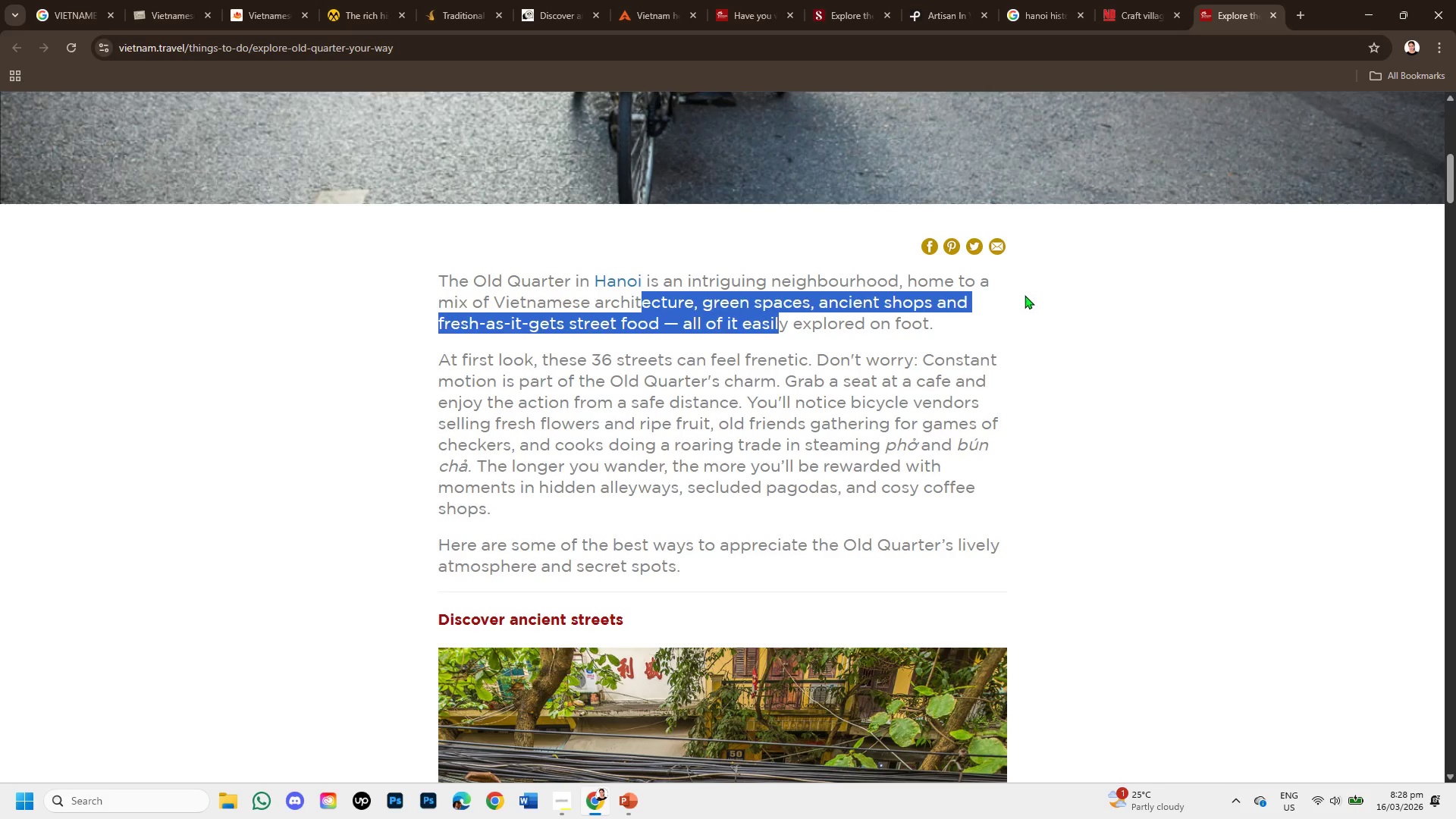 
left_click([918, 359])
 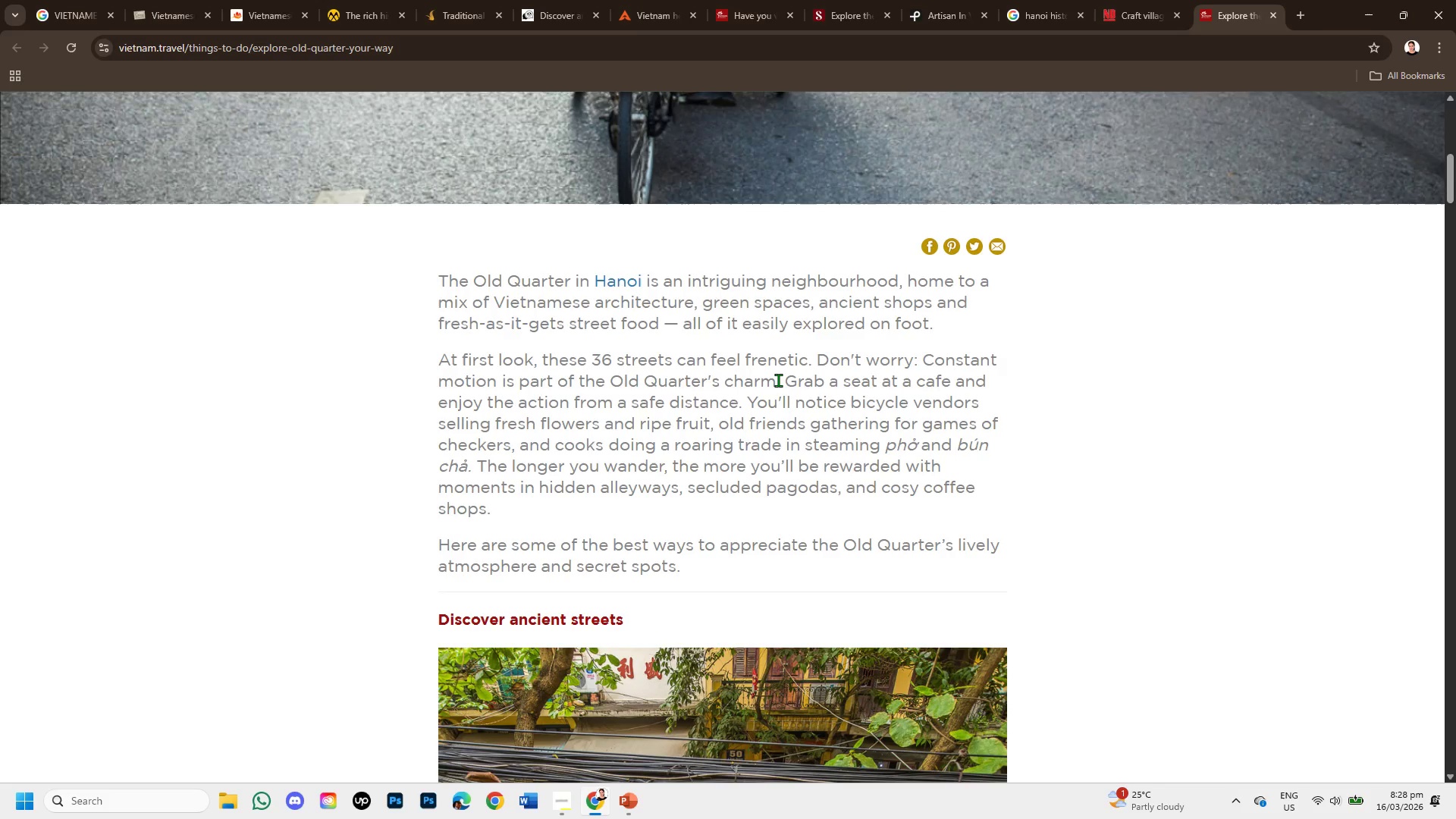 
scroll: coordinate [766, 368], scroll_direction: down, amount: 3.0
 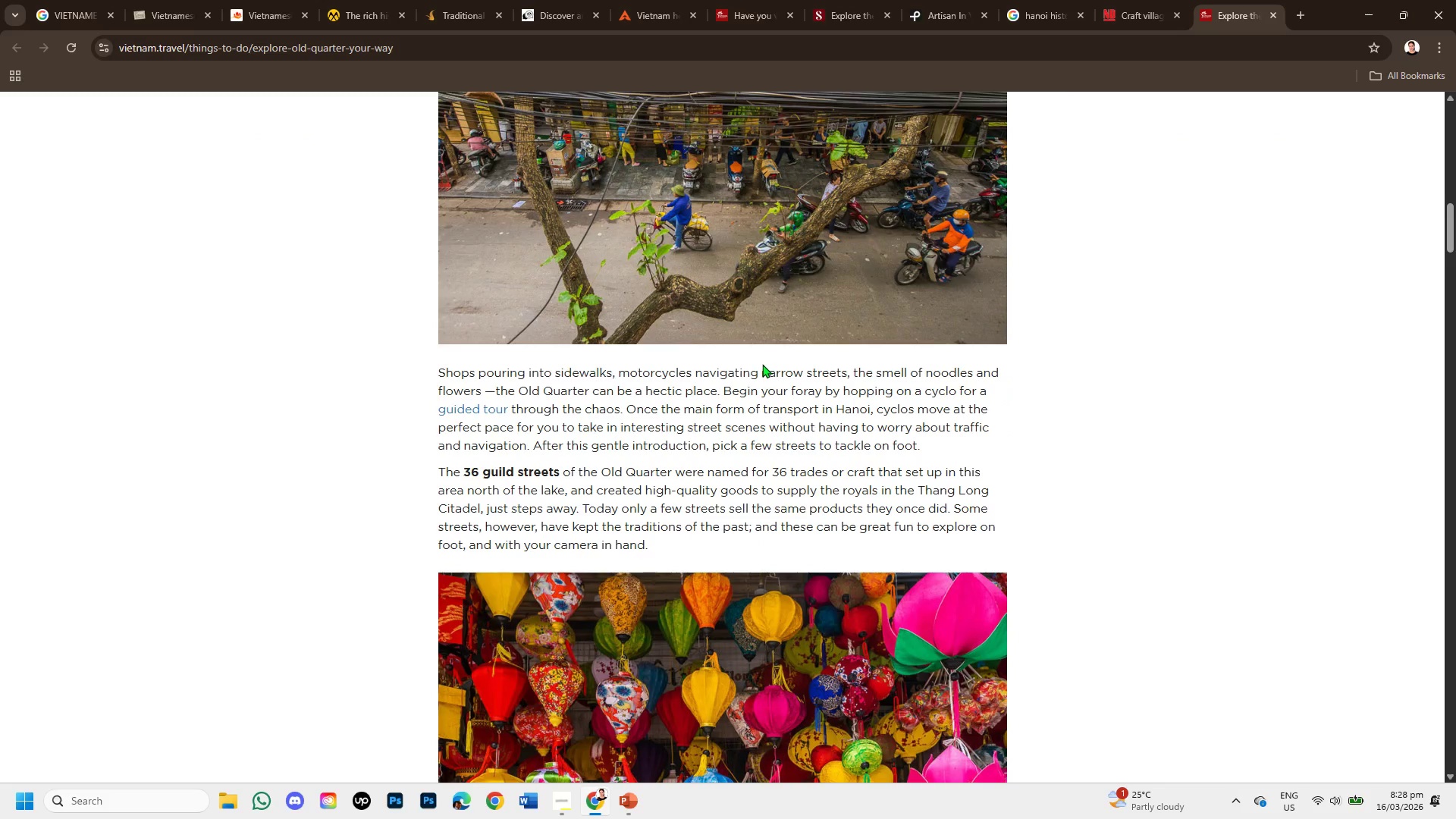 
scroll: coordinate [762, 364], scroll_direction: up, amount: 1.0
 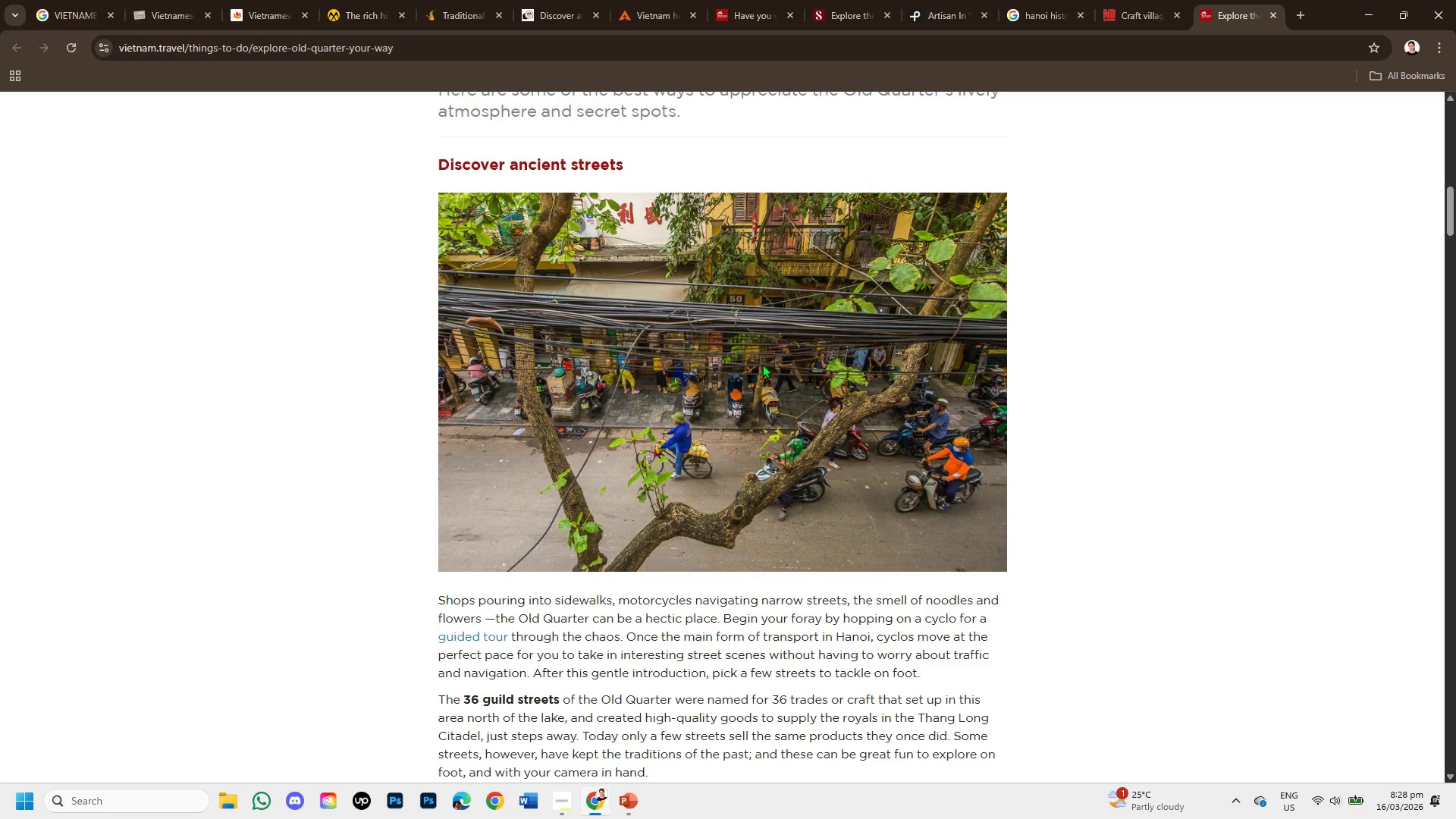 
scroll: coordinate [549, 518], scroll_direction: down, amount: 6.0
 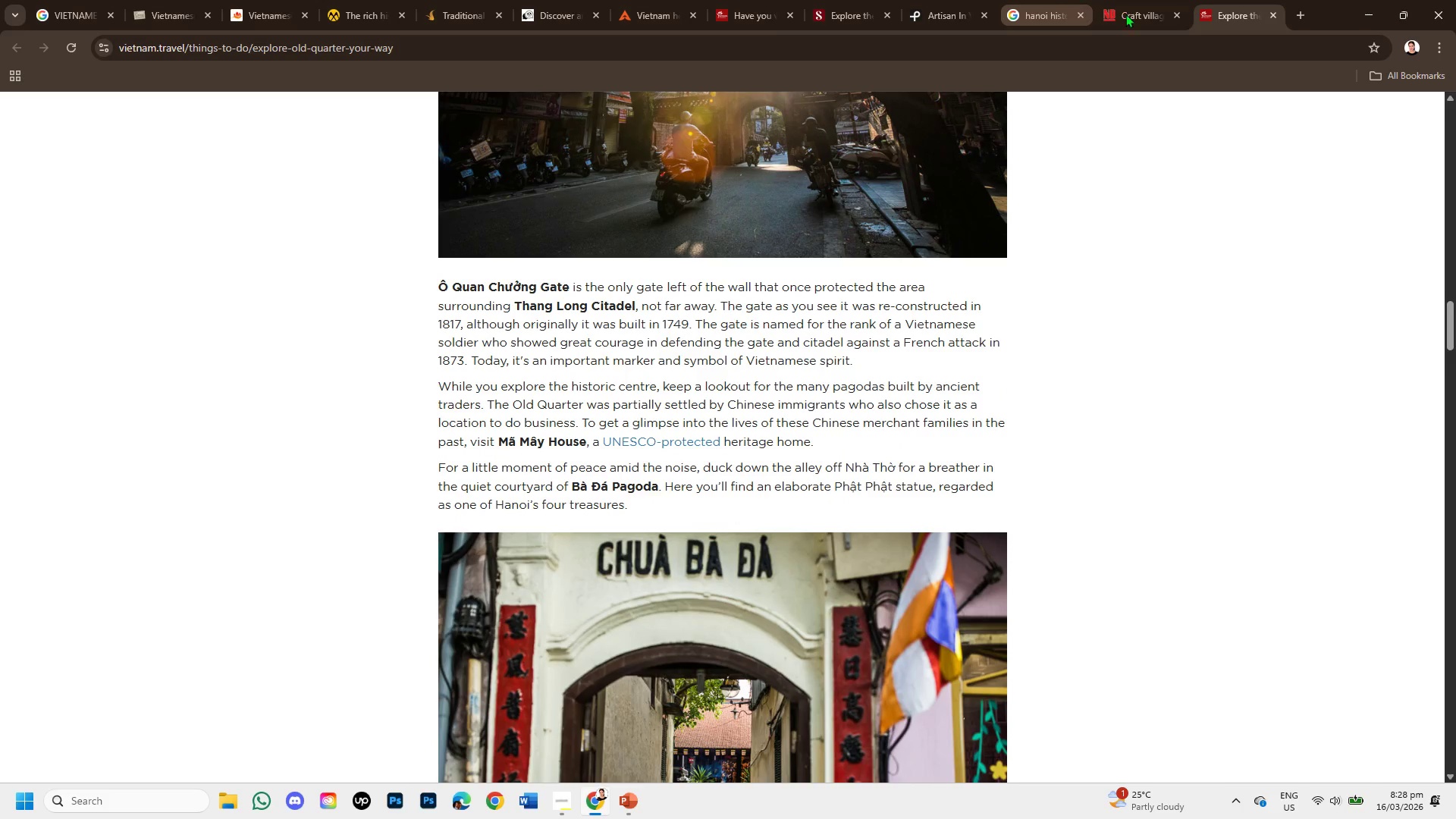 
left_click([1046, 0])
 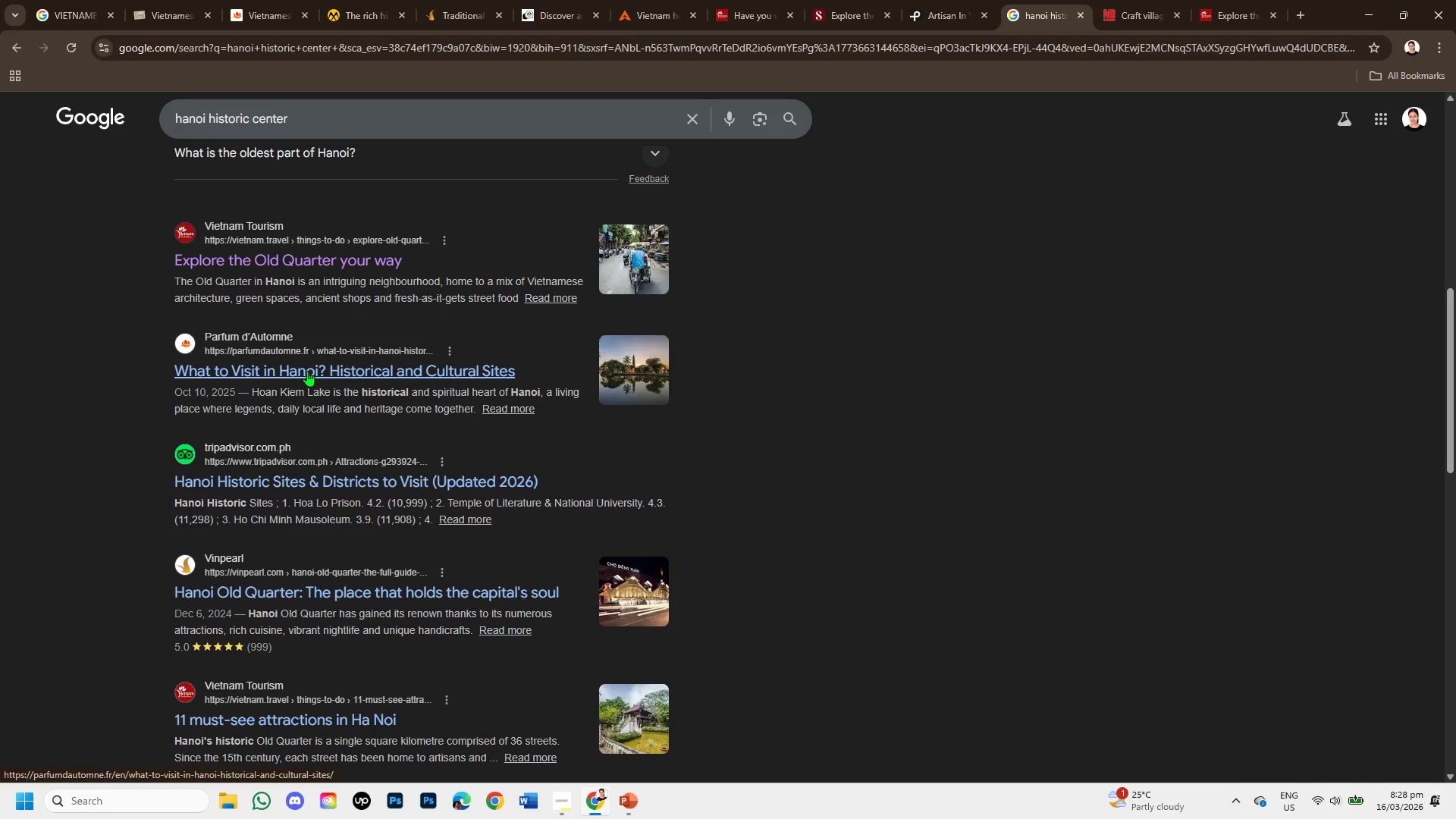 
wait(6.09)
 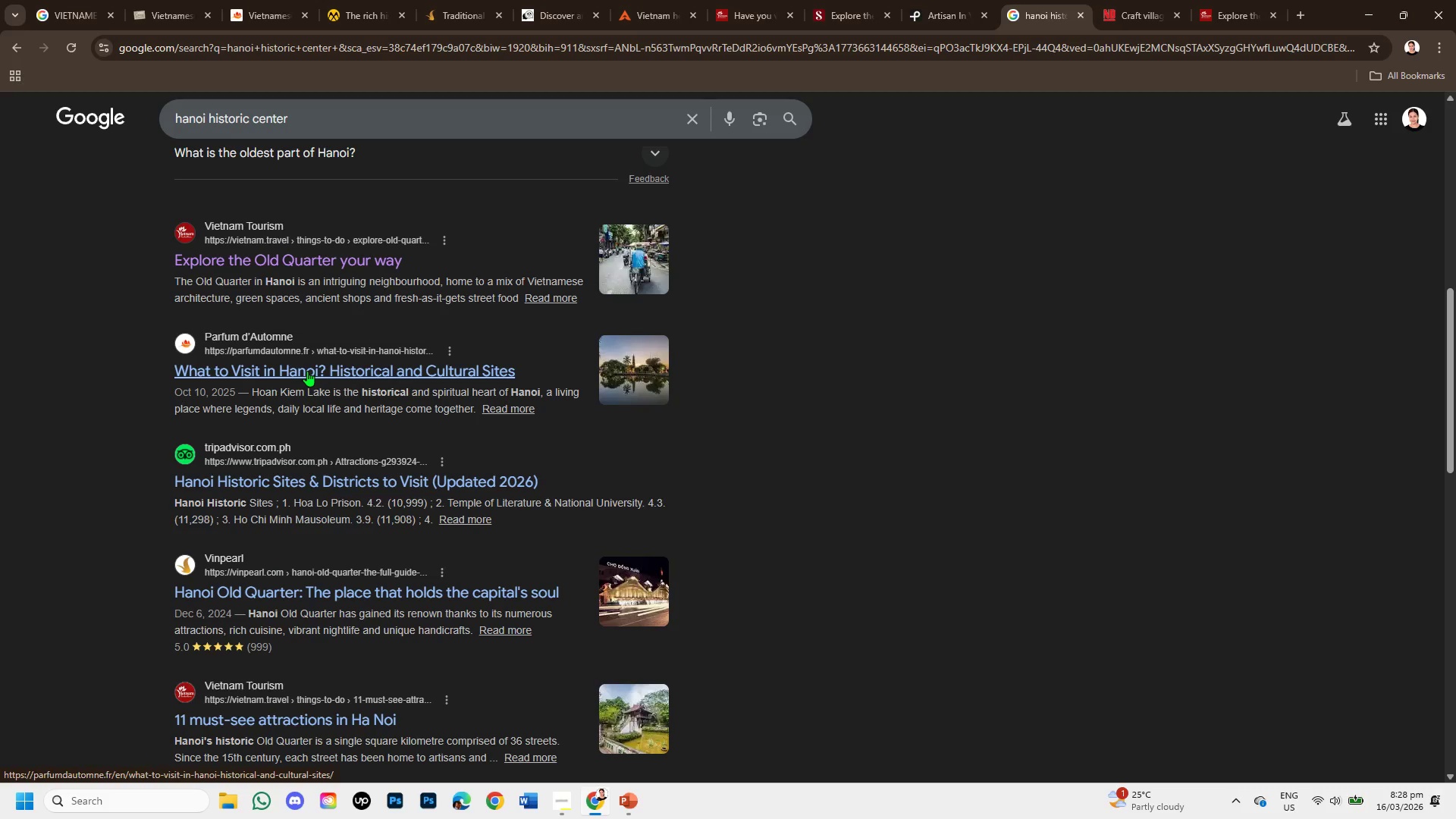 
right_click([307, 371])
 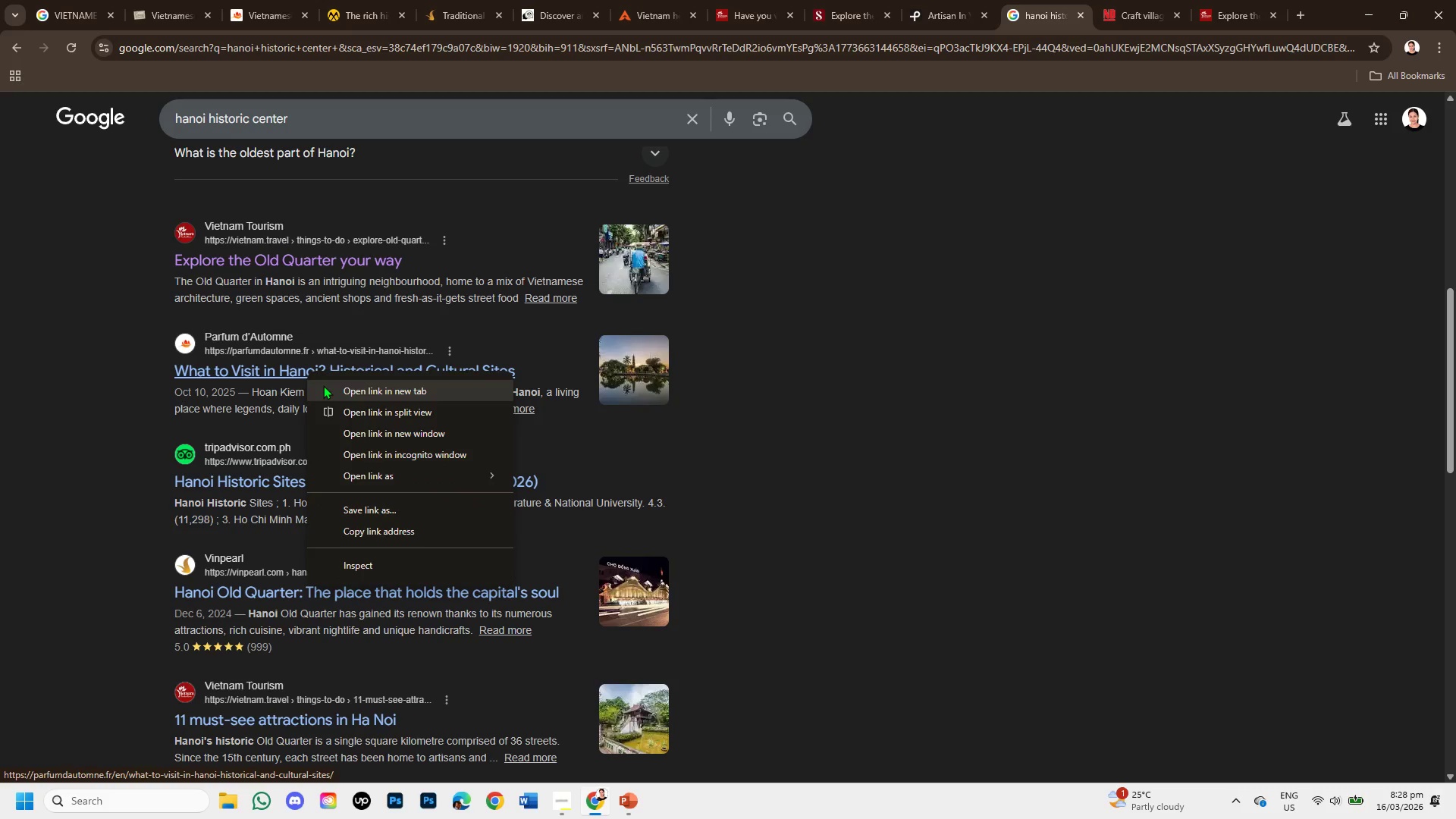 
left_click([323, 385])
 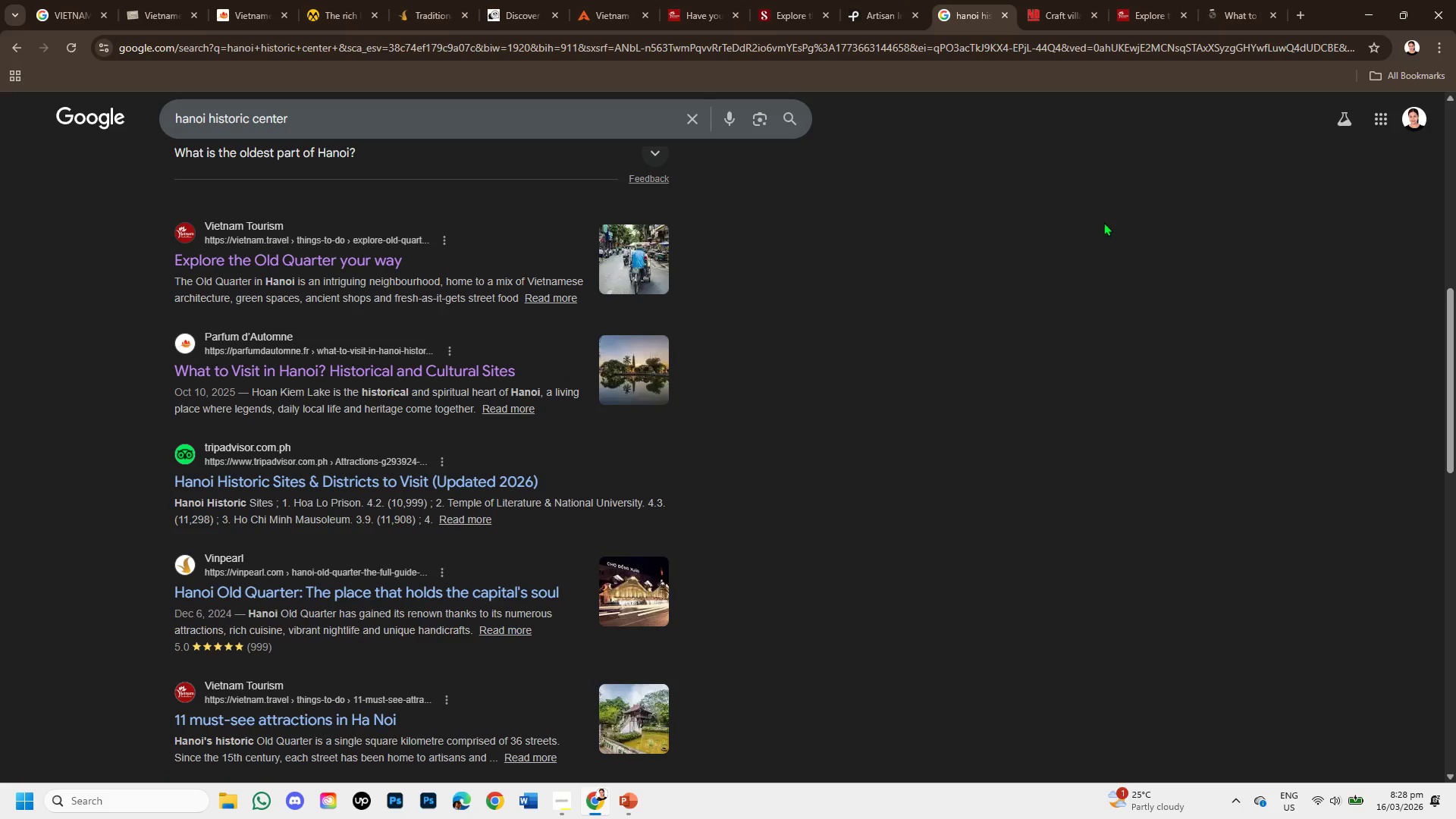 
left_click([1255, 9])
 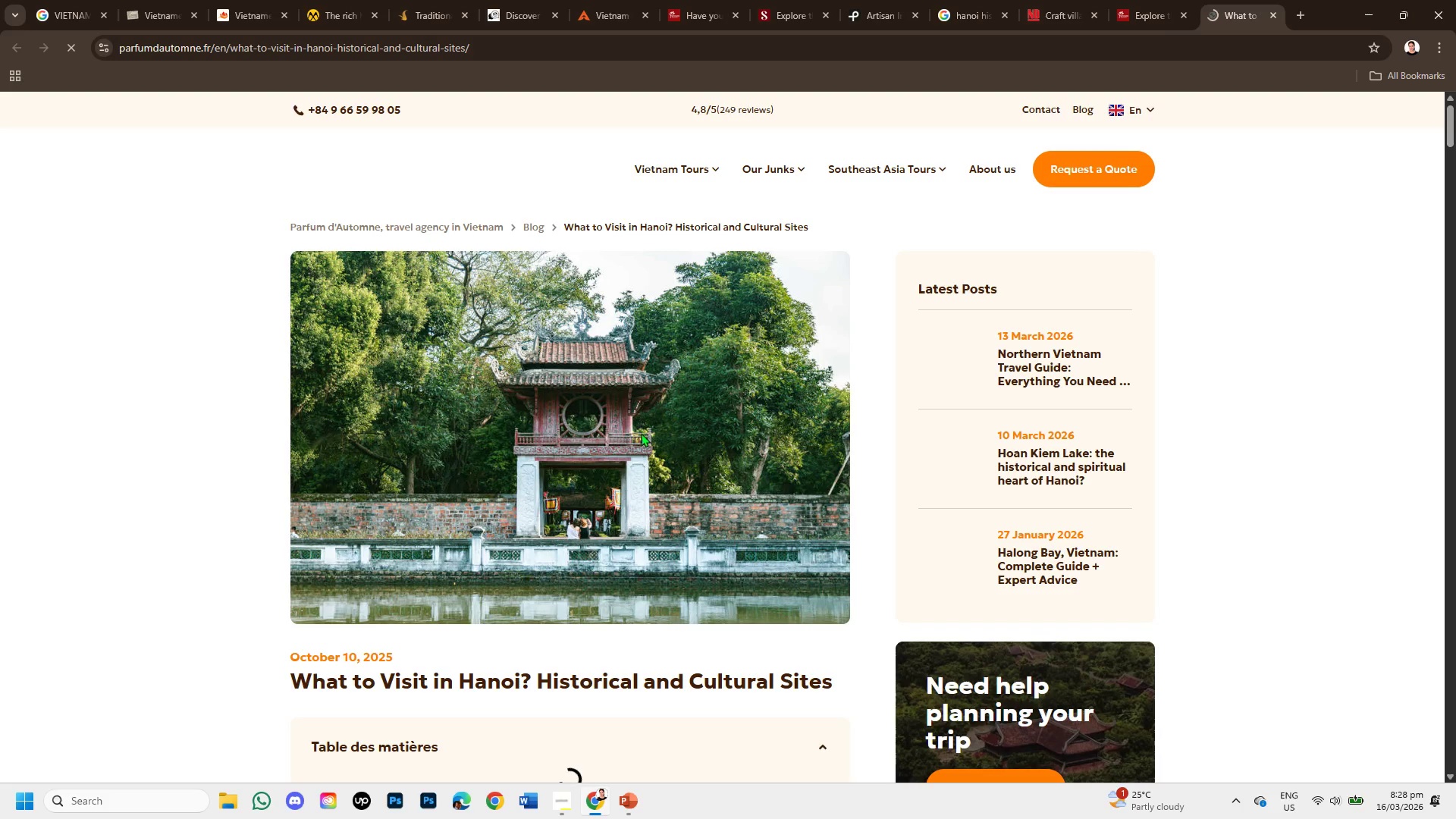 
scroll: coordinate [630, 466], scroll_direction: down, amount: 2.0
 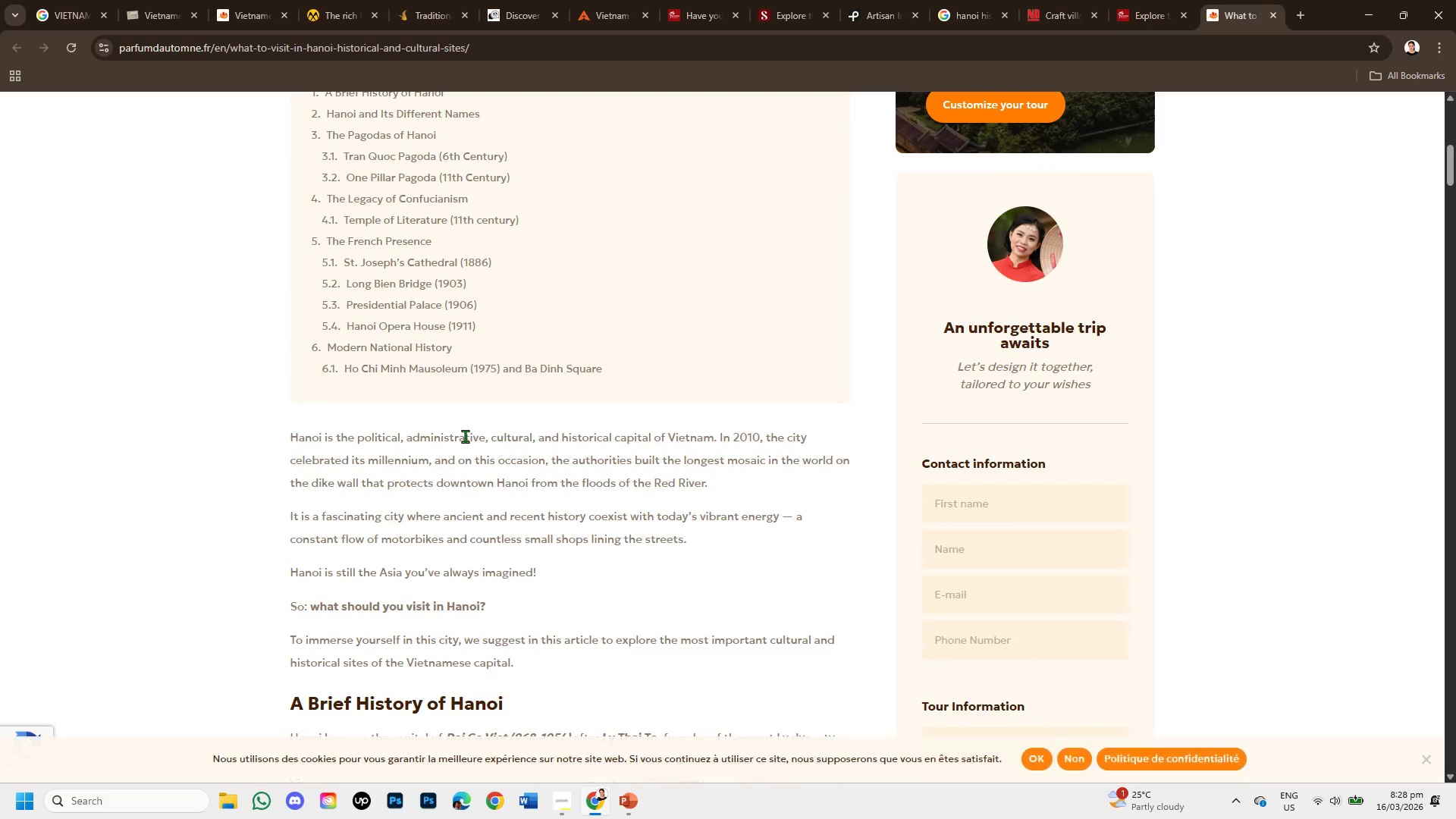 
wait(8.3)
 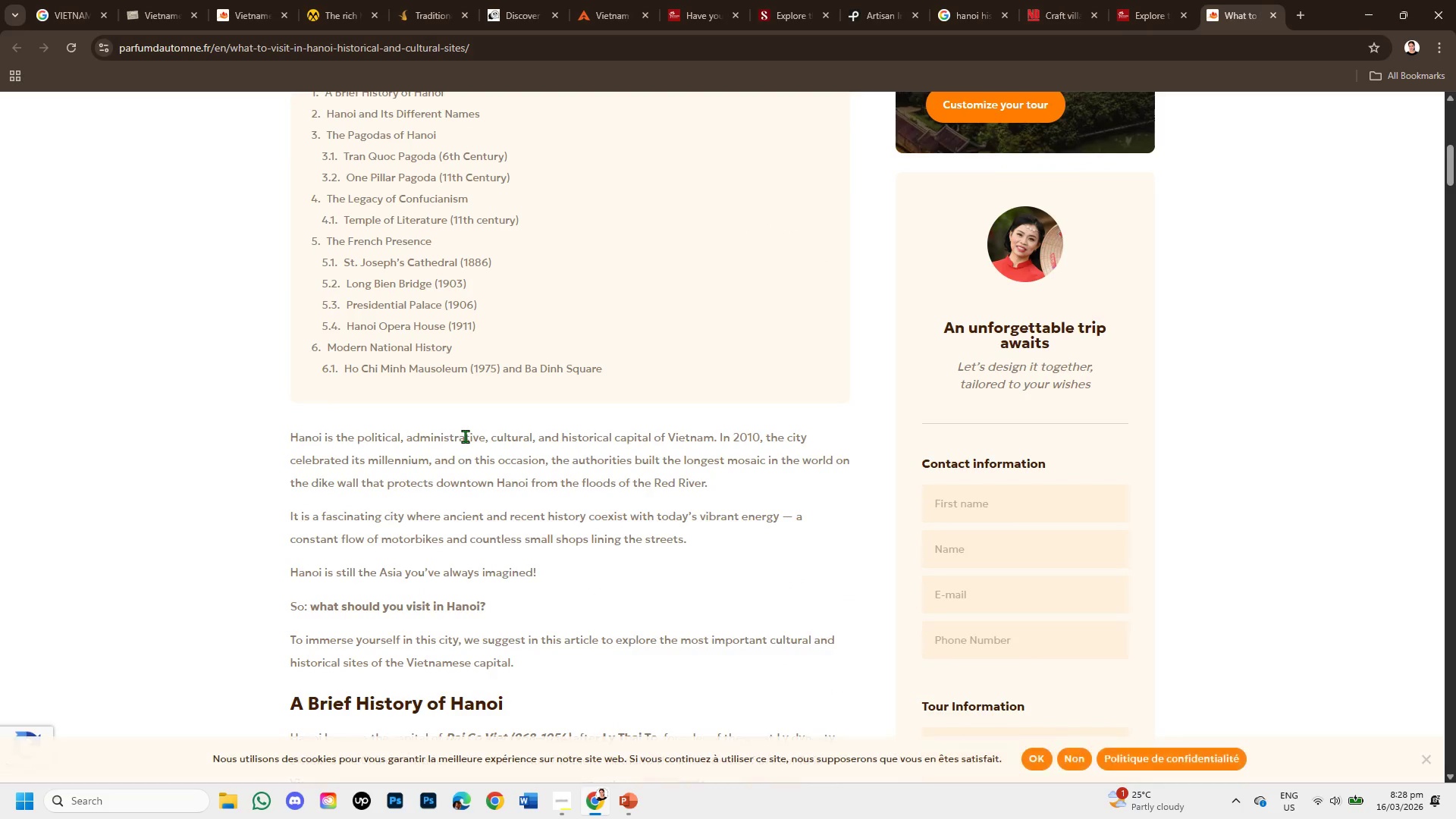 
left_click_drag(start_coordinate=[389, 458], to_coordinate=[777, 466])
 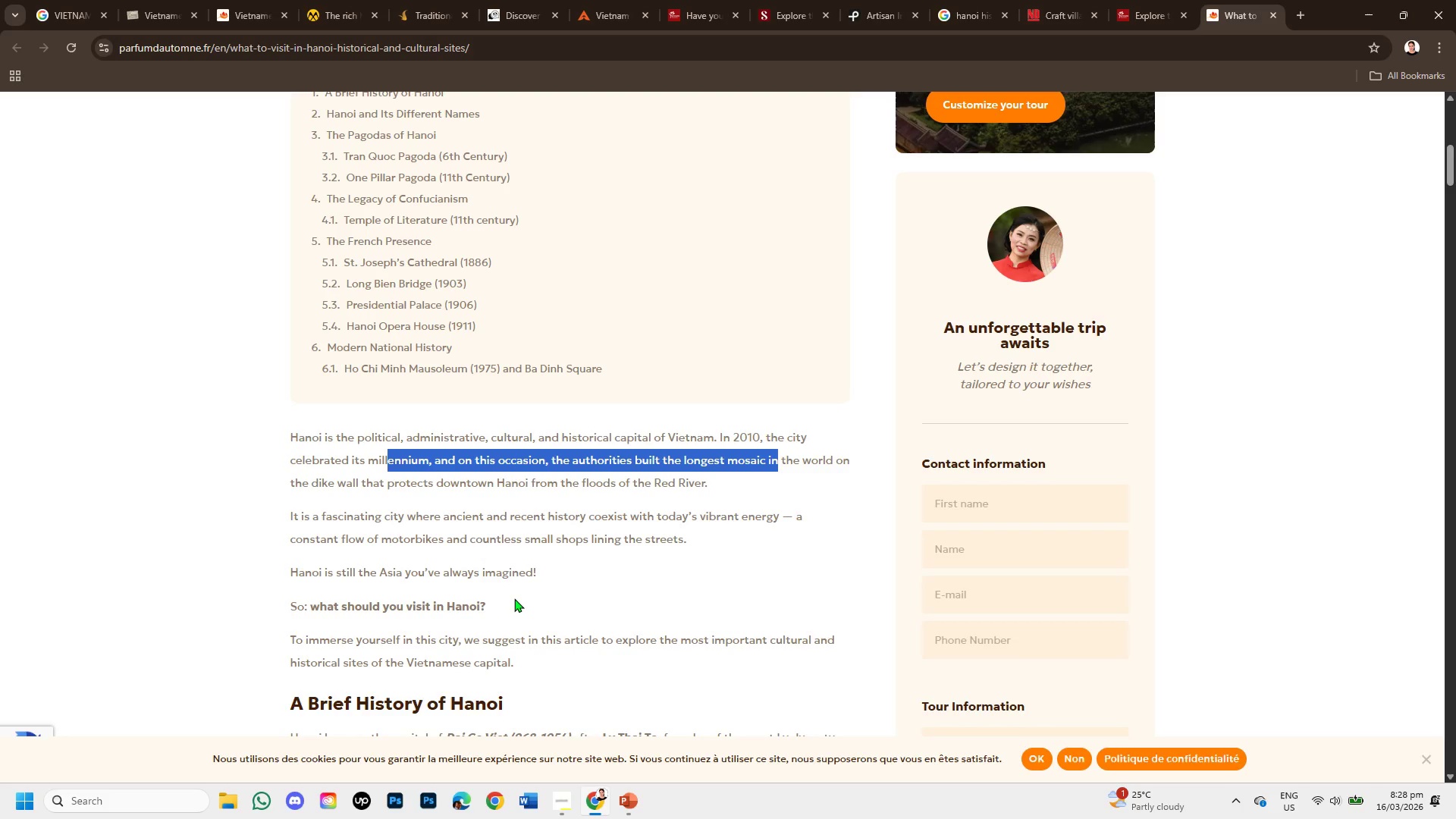 
scroll: coordinate [426, 535], scroll_direction: down, amount: 2.0
 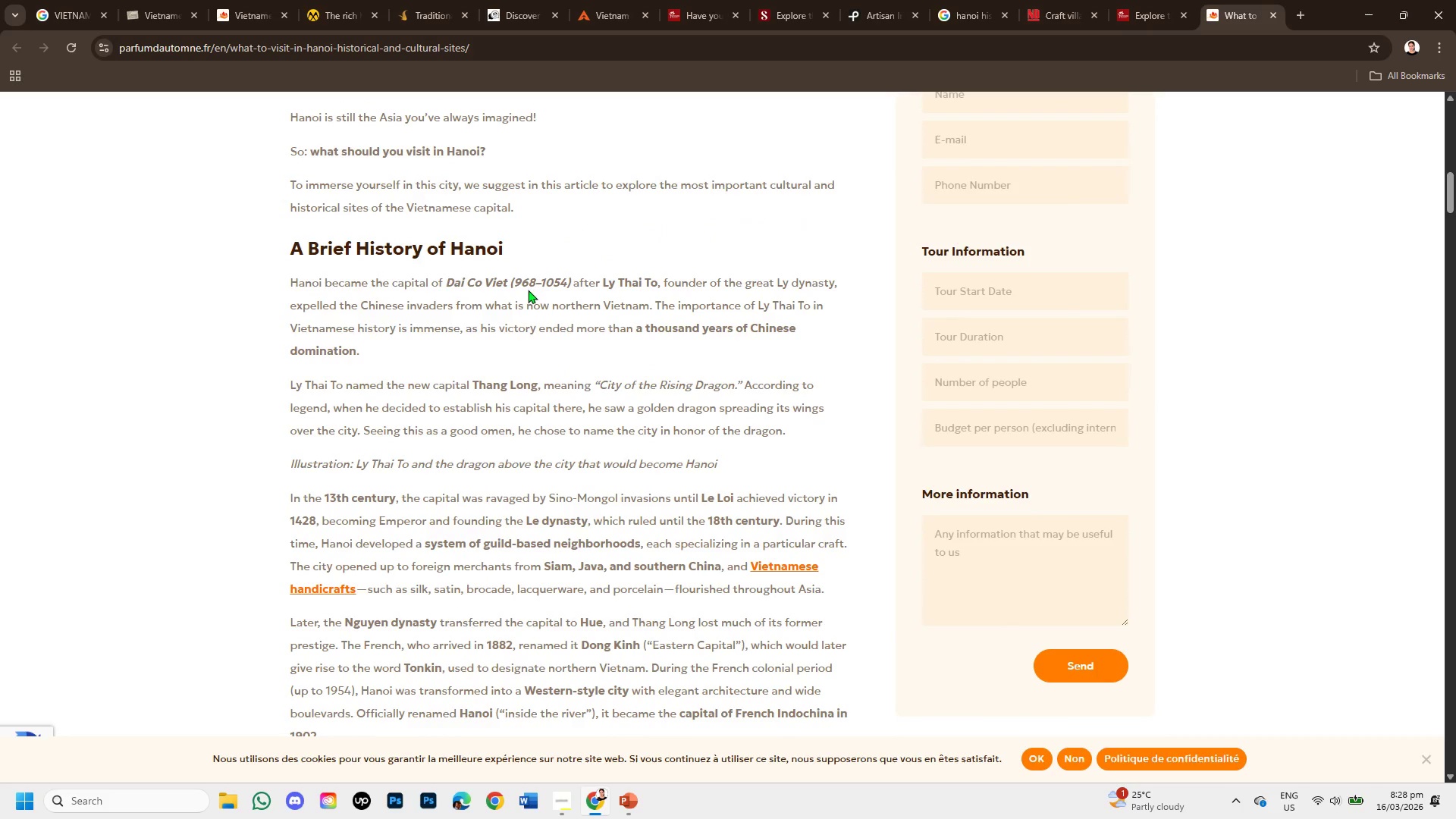 
left_click_drag(start_coordinate=[431, 309], to_coordinate=[728, 316])
 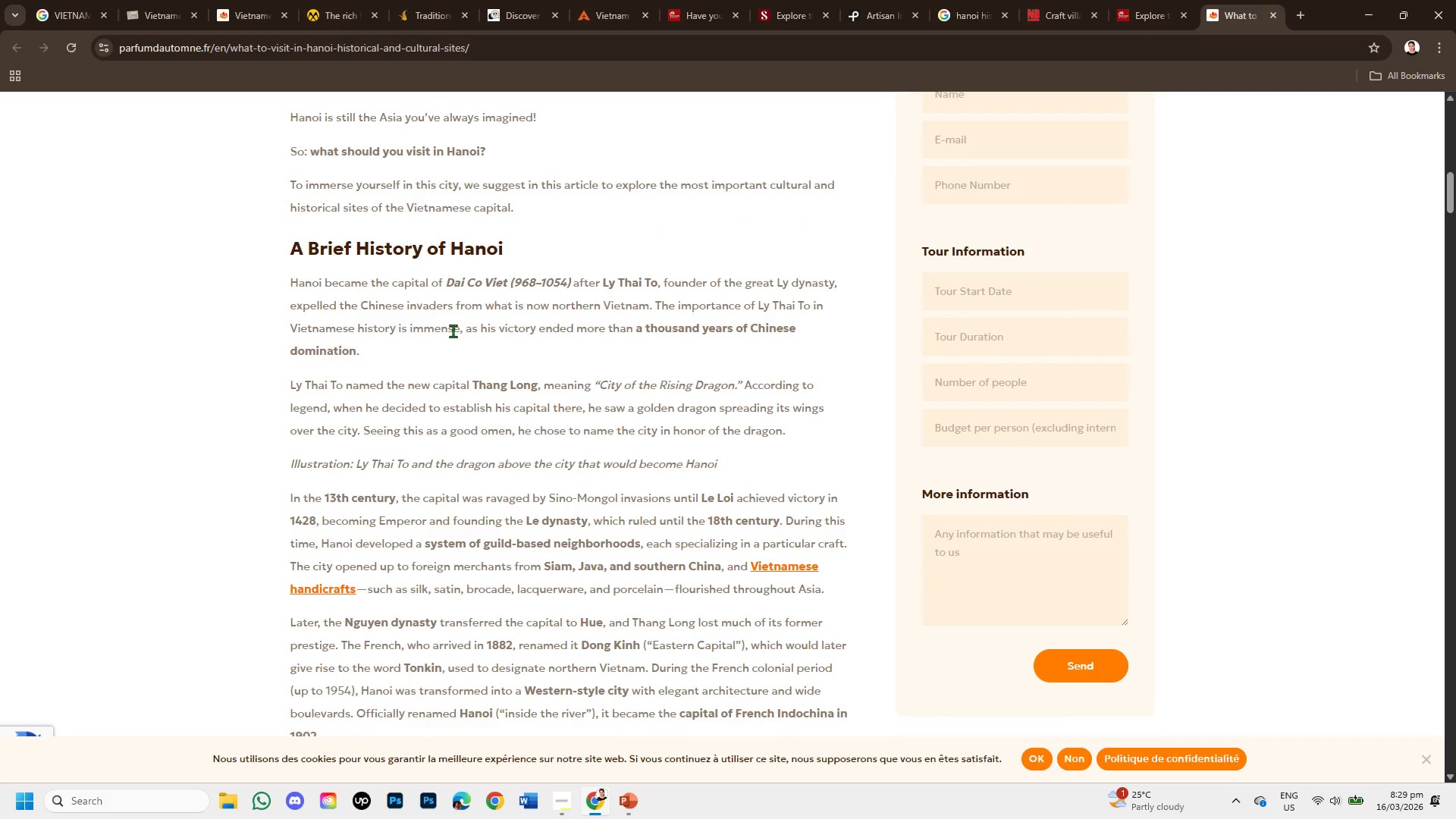 
left_click_drag(start_coordinate=[453, 331], to_coordinate=[519, 329])
 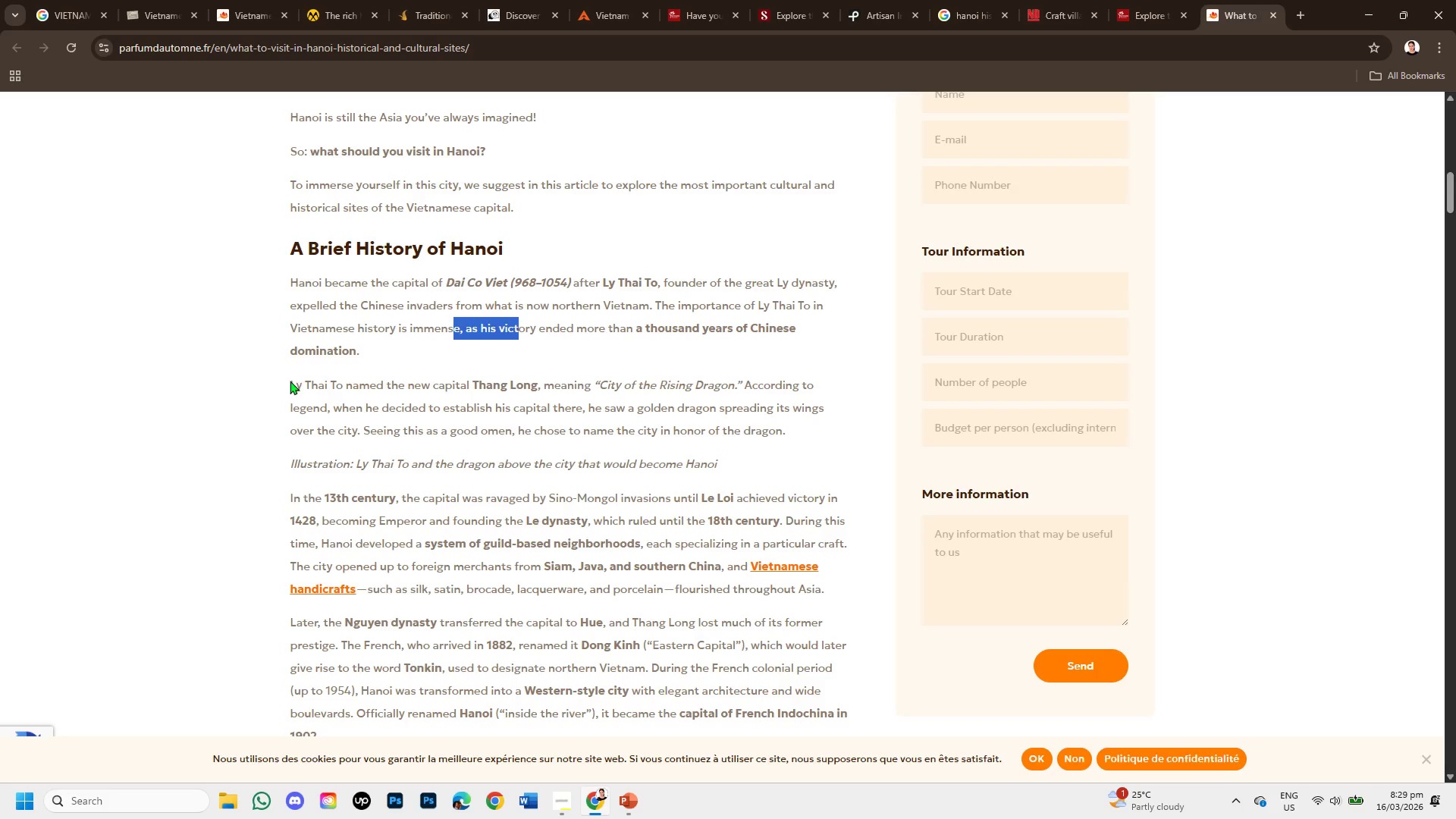 
left_click_drag(start_coordinate=[294, 381], to_coordinate=[745, 389])
 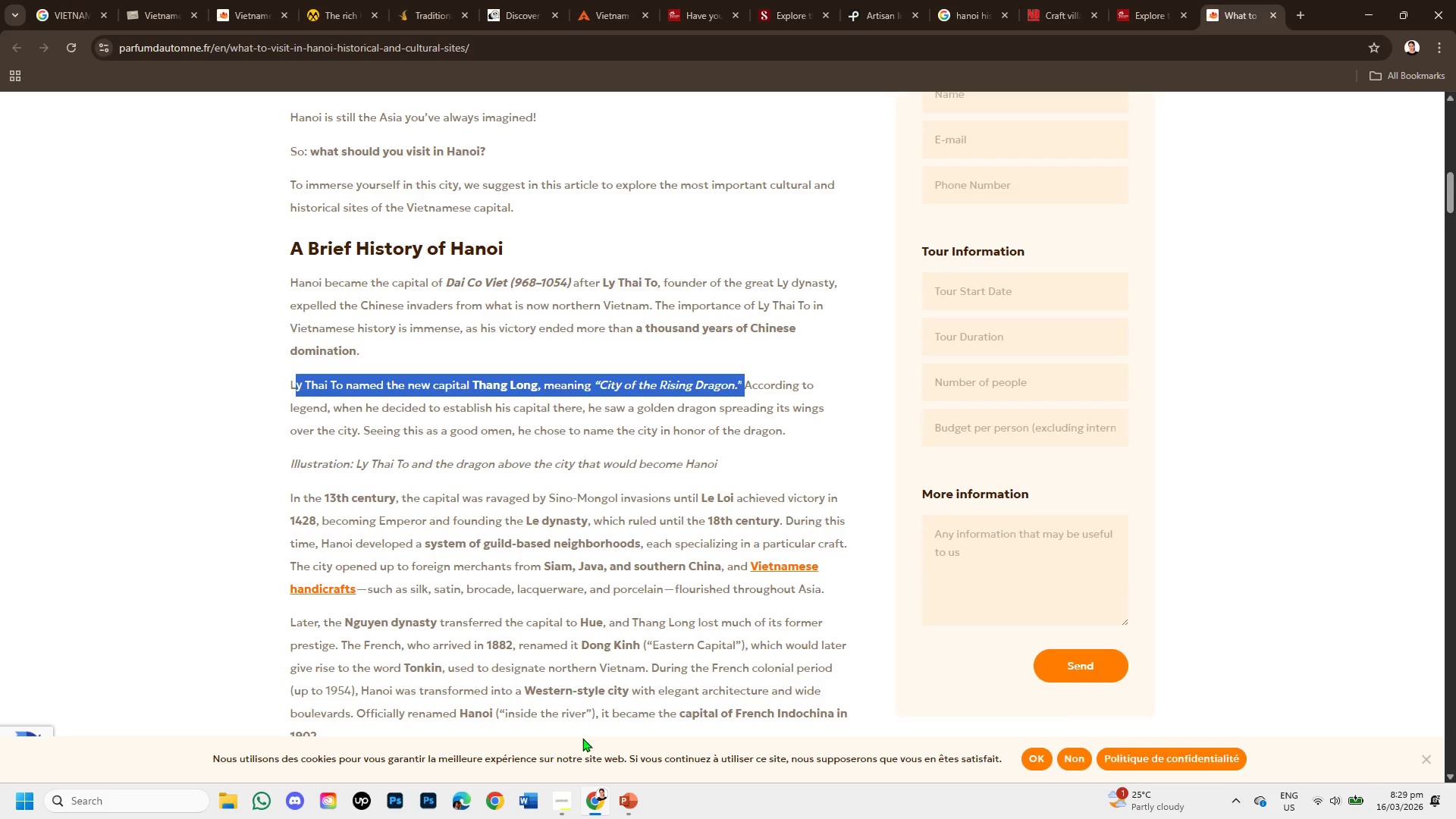 
left_click([622, 802])
 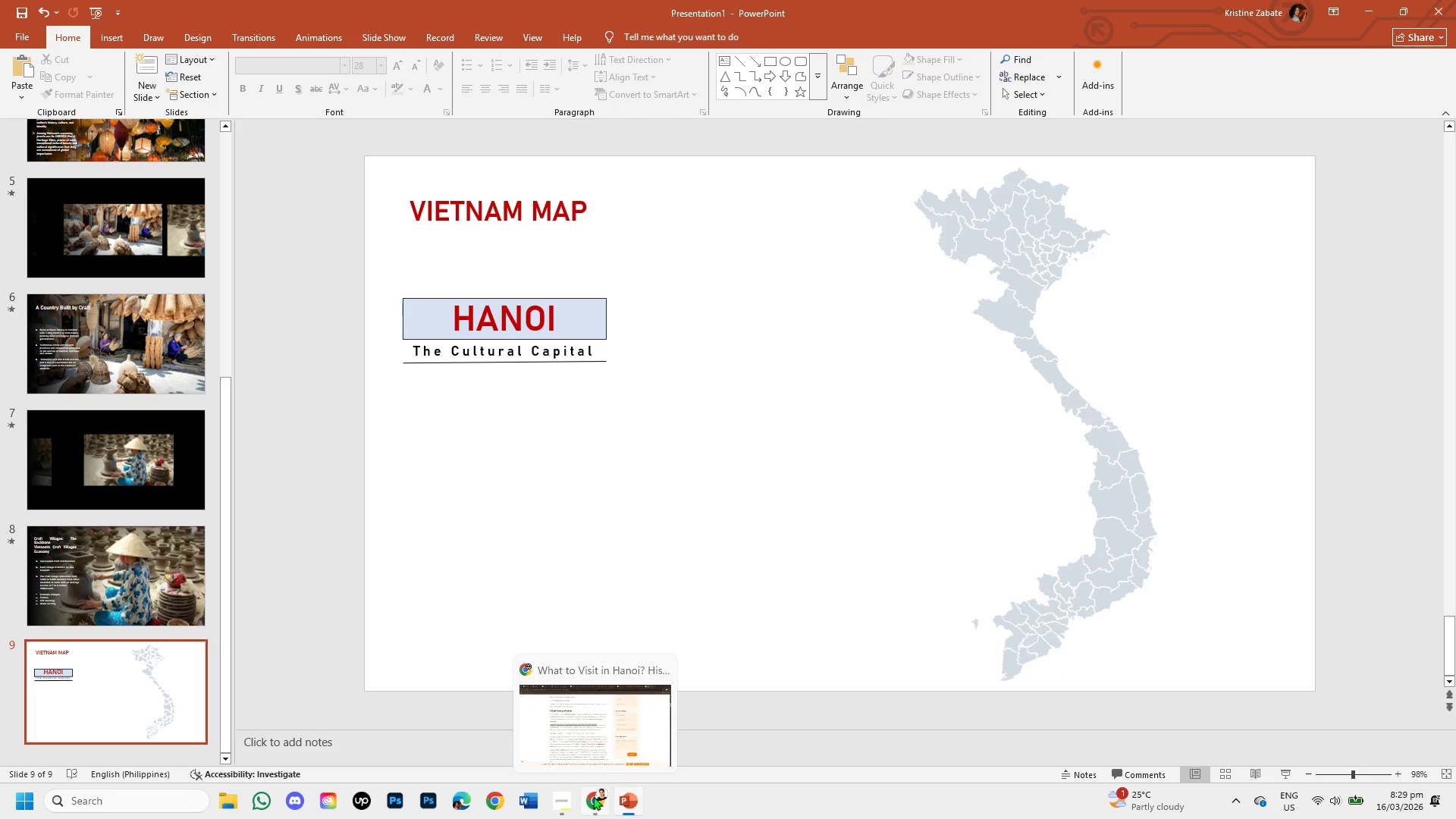 
left_click([593, 796])
 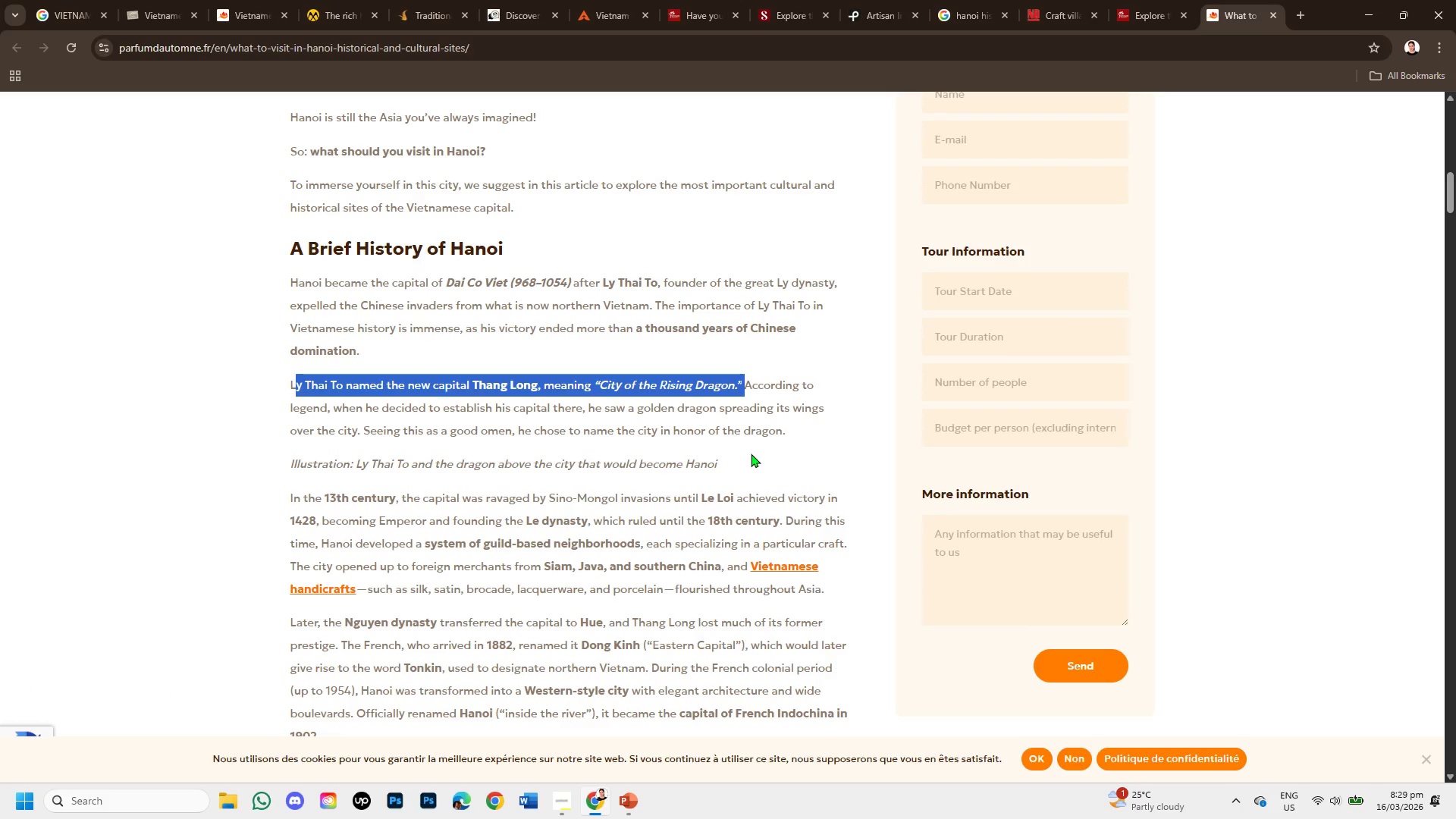 
wait(6.58)
 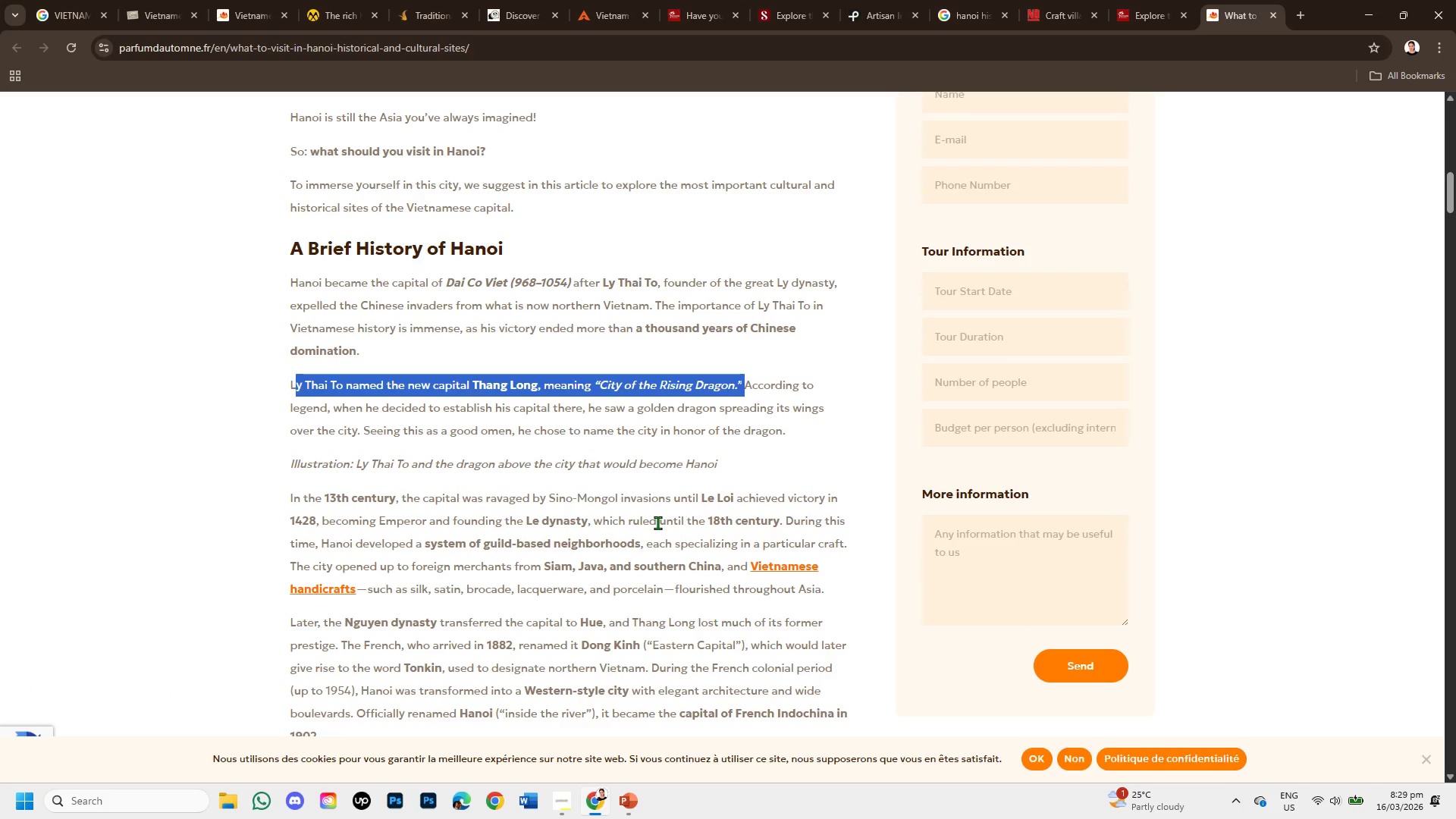 
left_click([450, 422])
 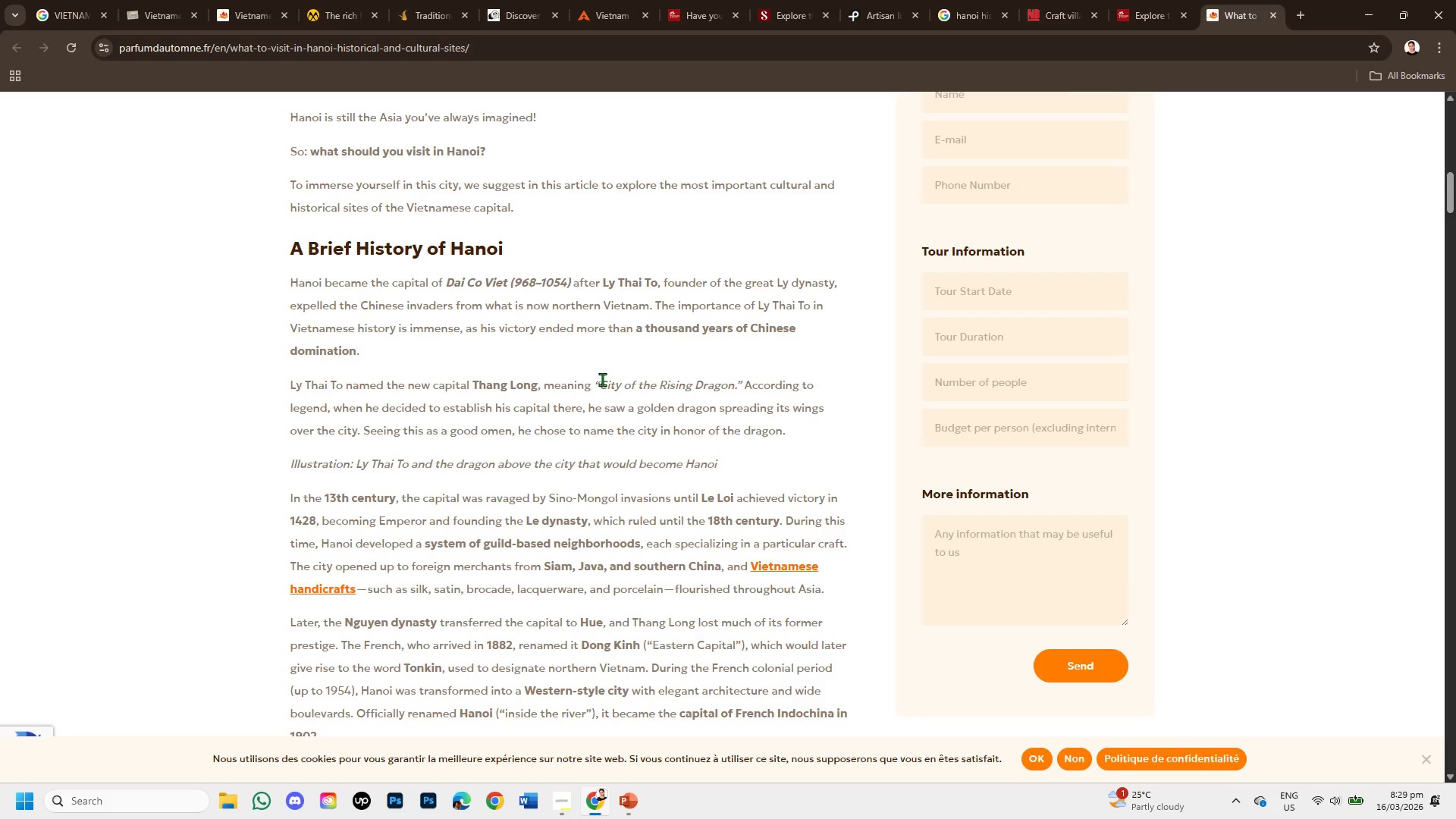 
left_click_drag(start_coordinate=[600, 381], to_coordinate=[612, 381])
 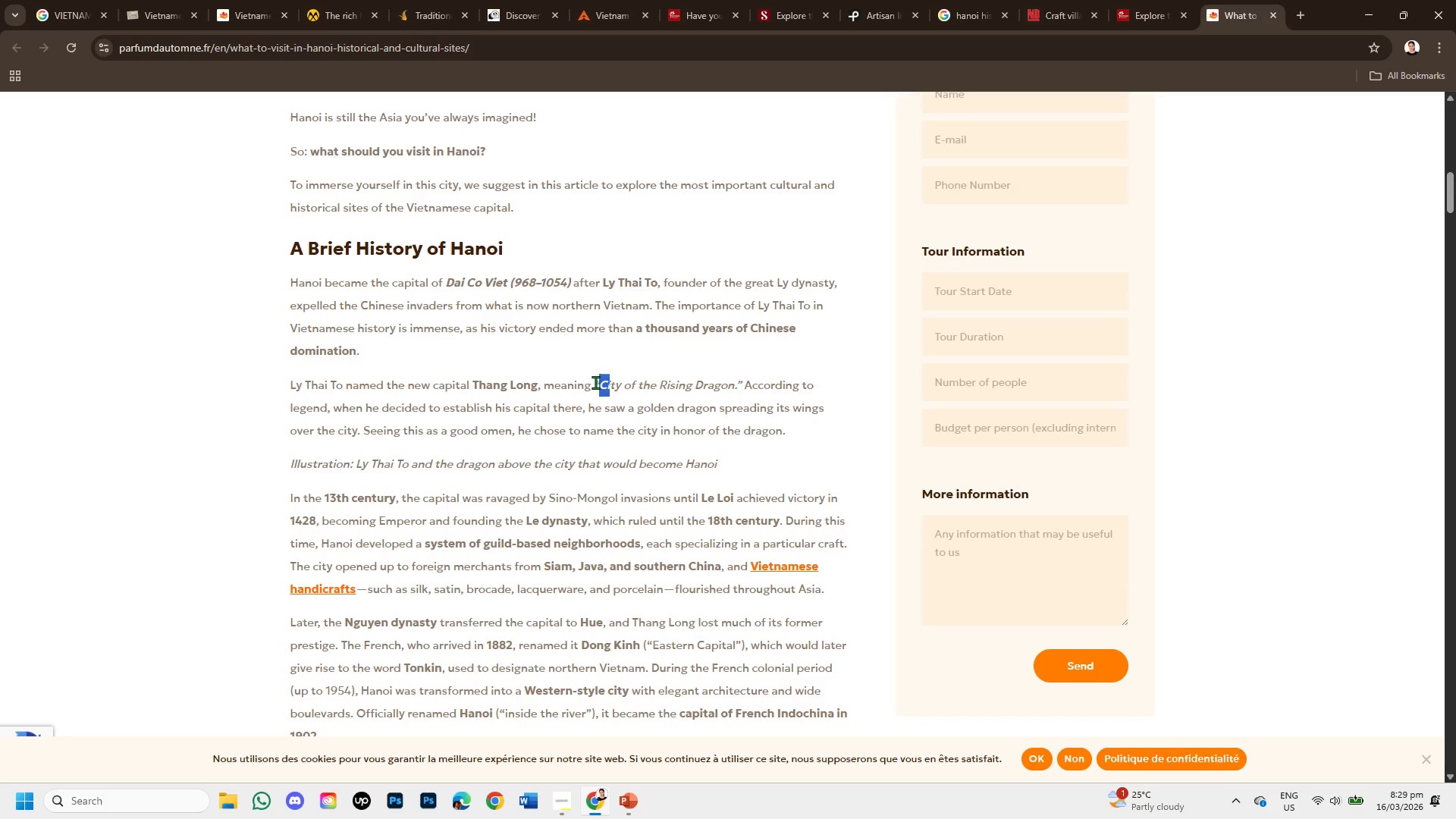 
left_click([595, 382])
 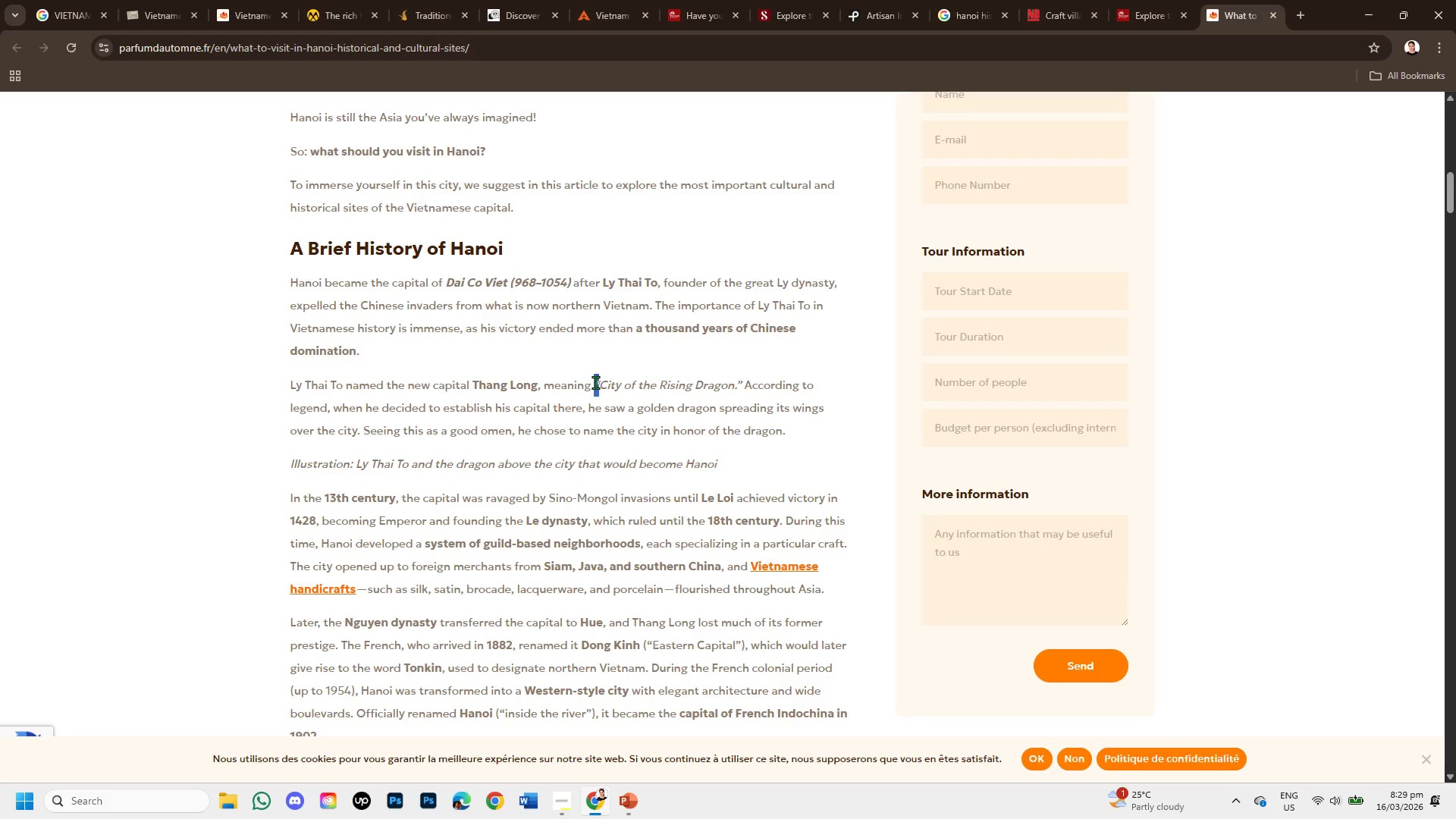 
left_click_drag(start_coordinate=[595, 382], to_coordinate=[742, 383])
 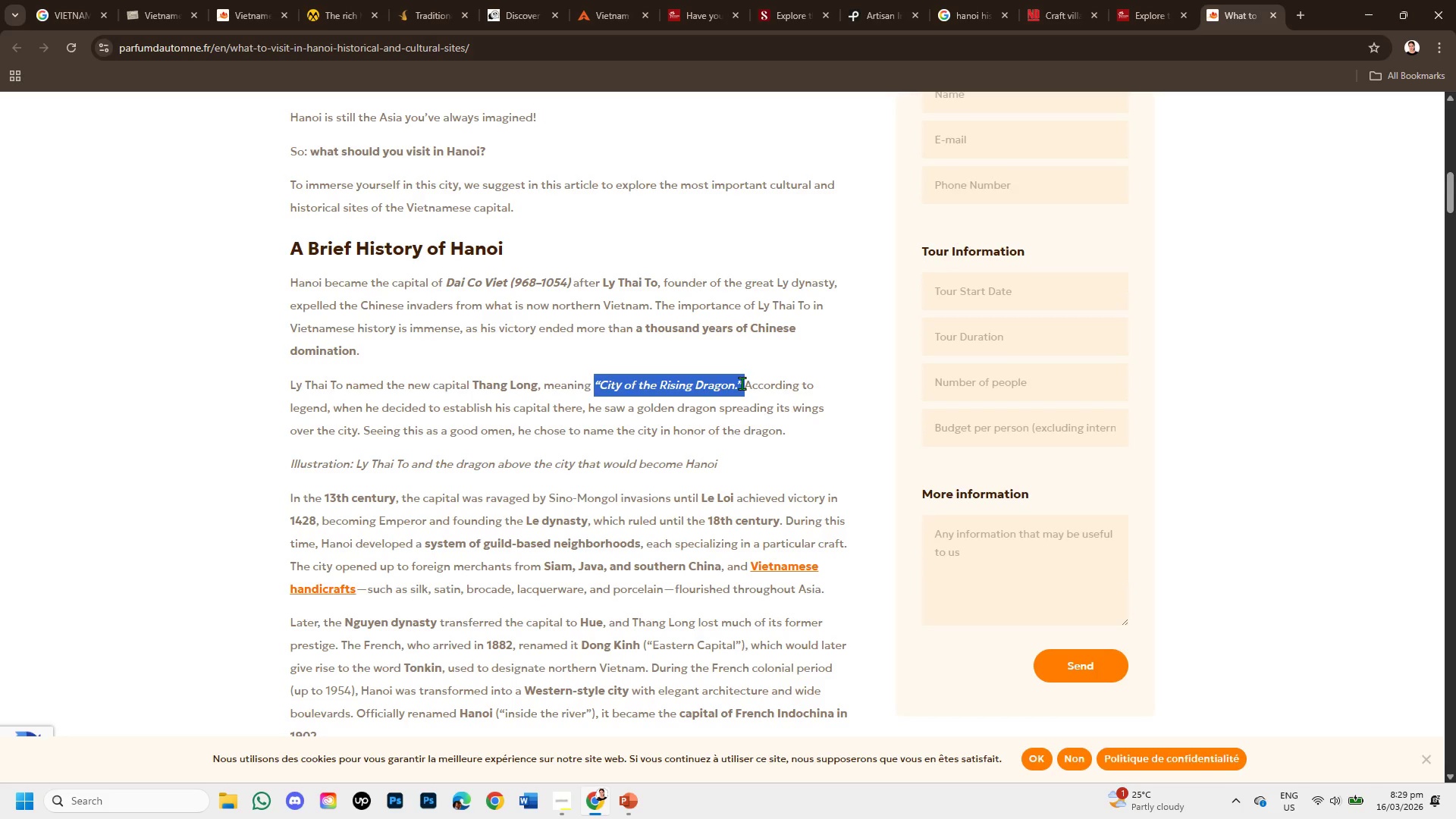 
key(Control+C)
 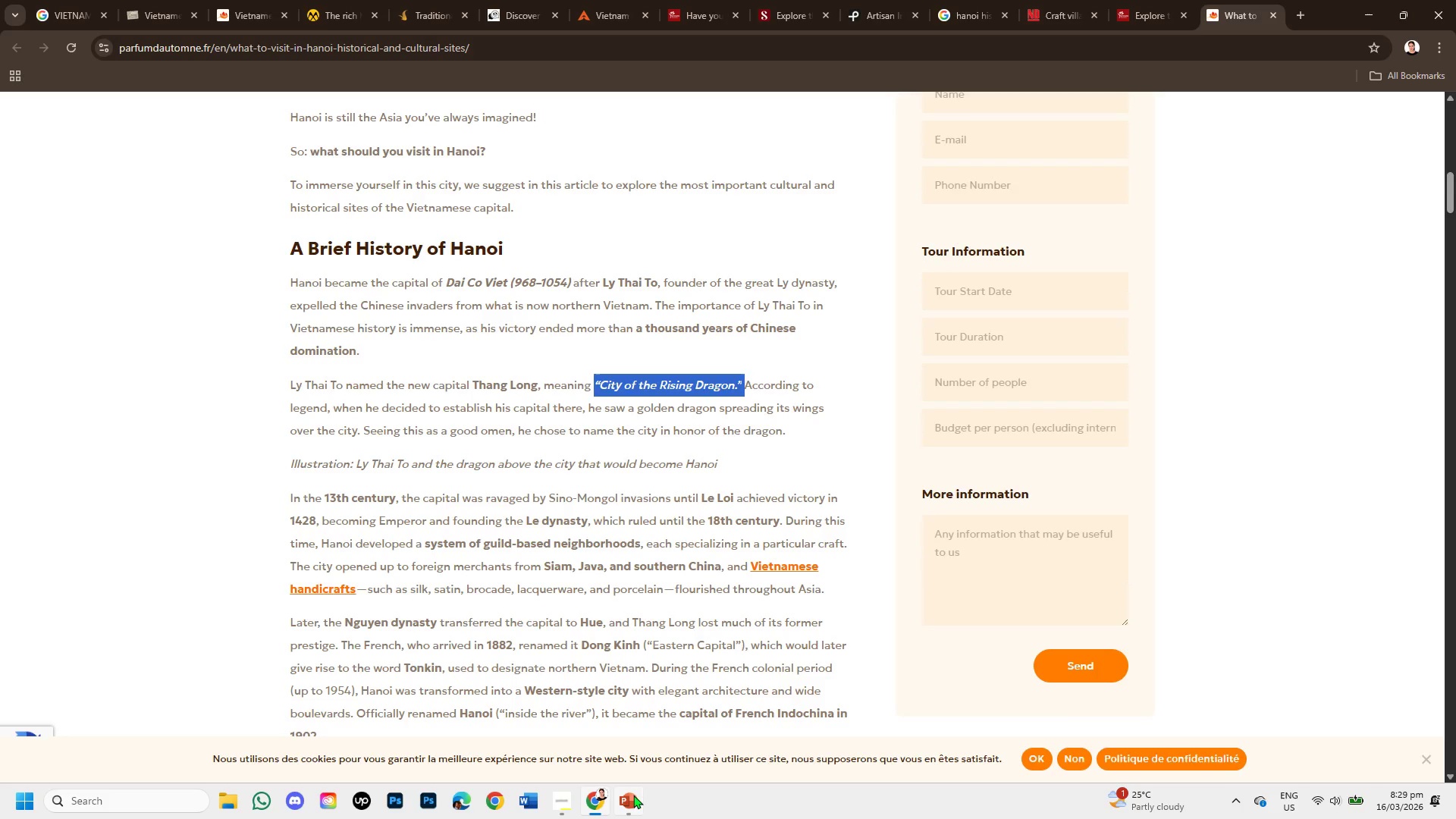 
left_click([635, 805])
 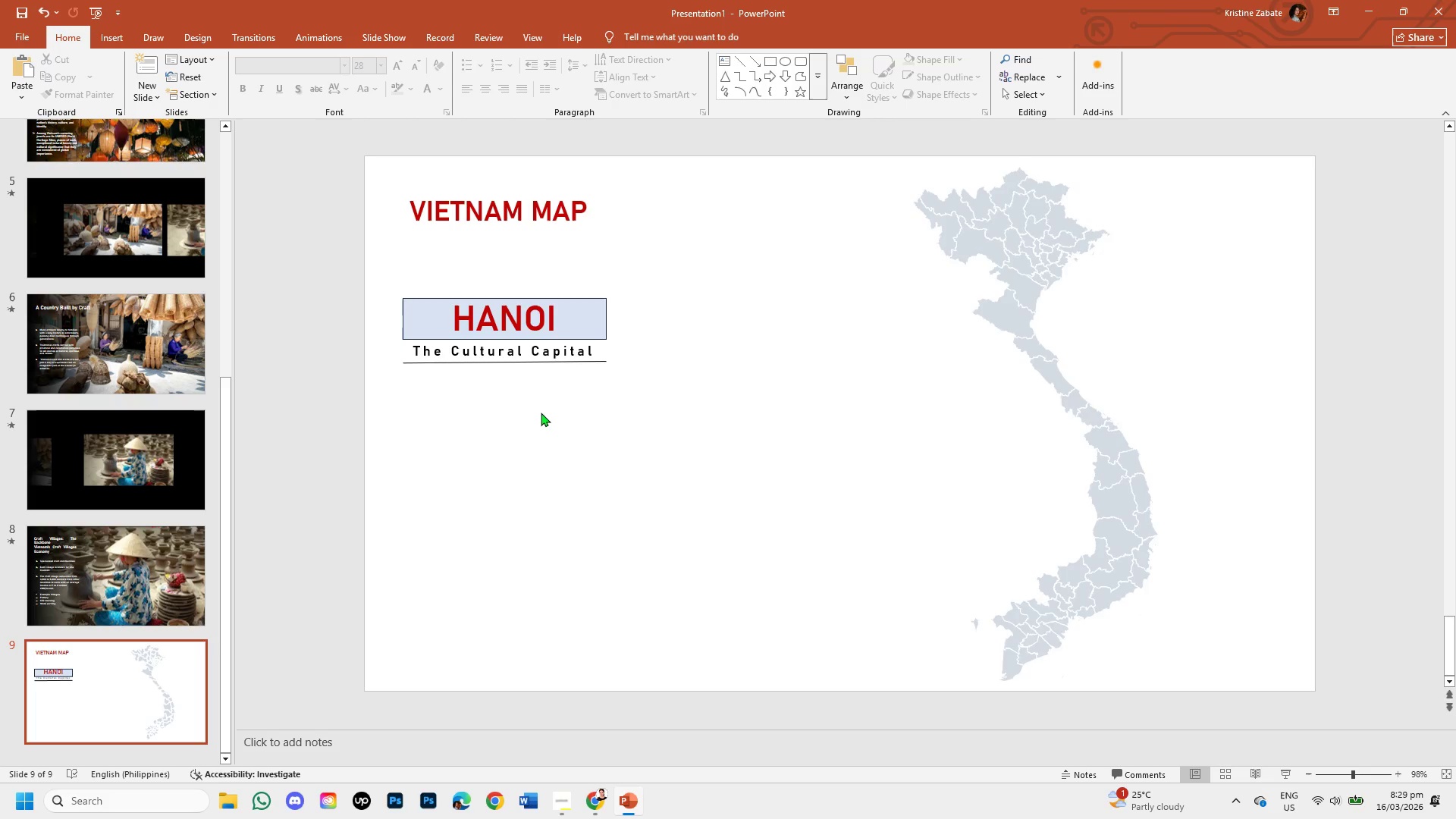 
key(Control+V)
 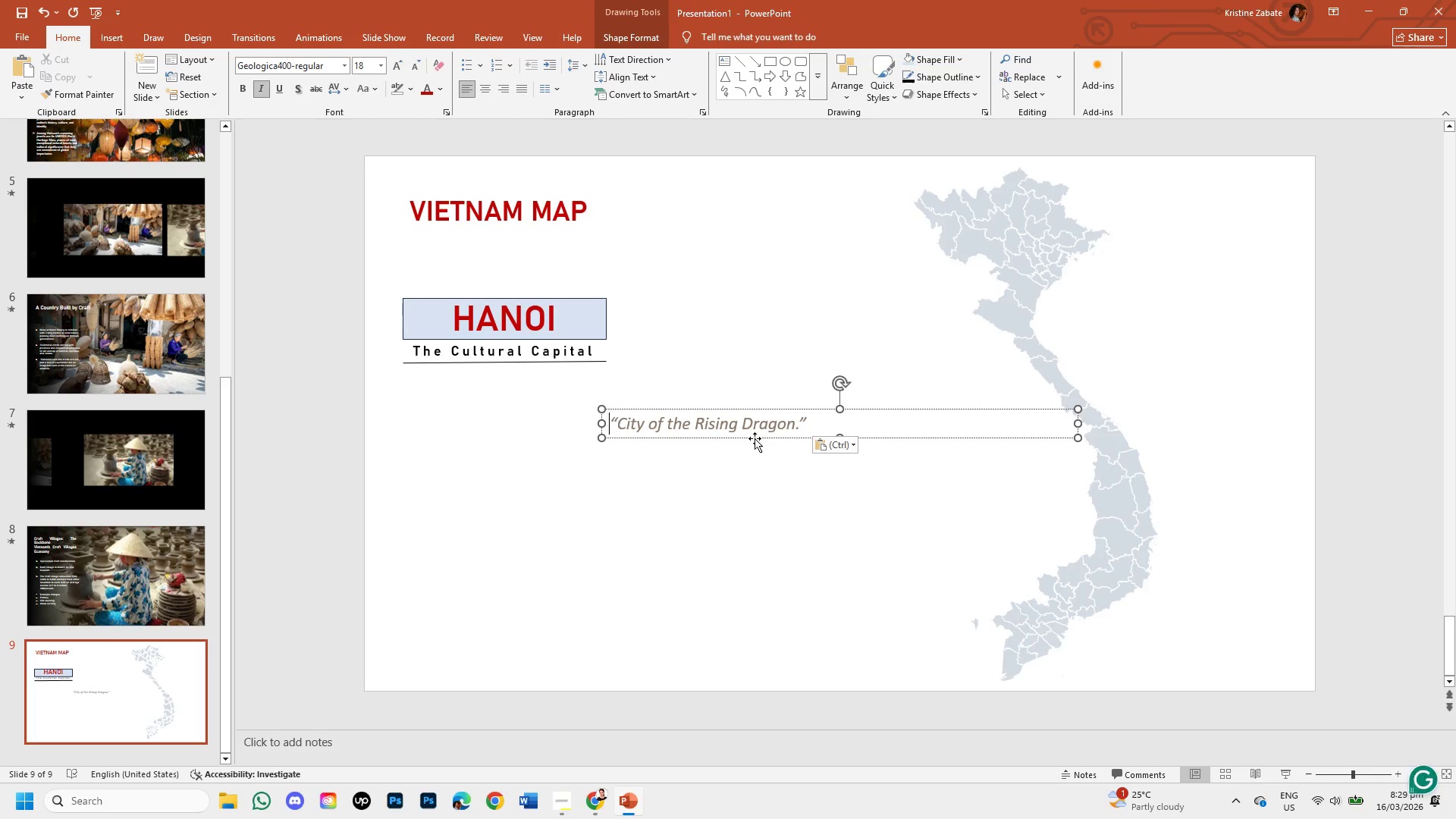 
left_click_drag(start_coordinate=[755, 438], to_coordinate=[554, 387])
 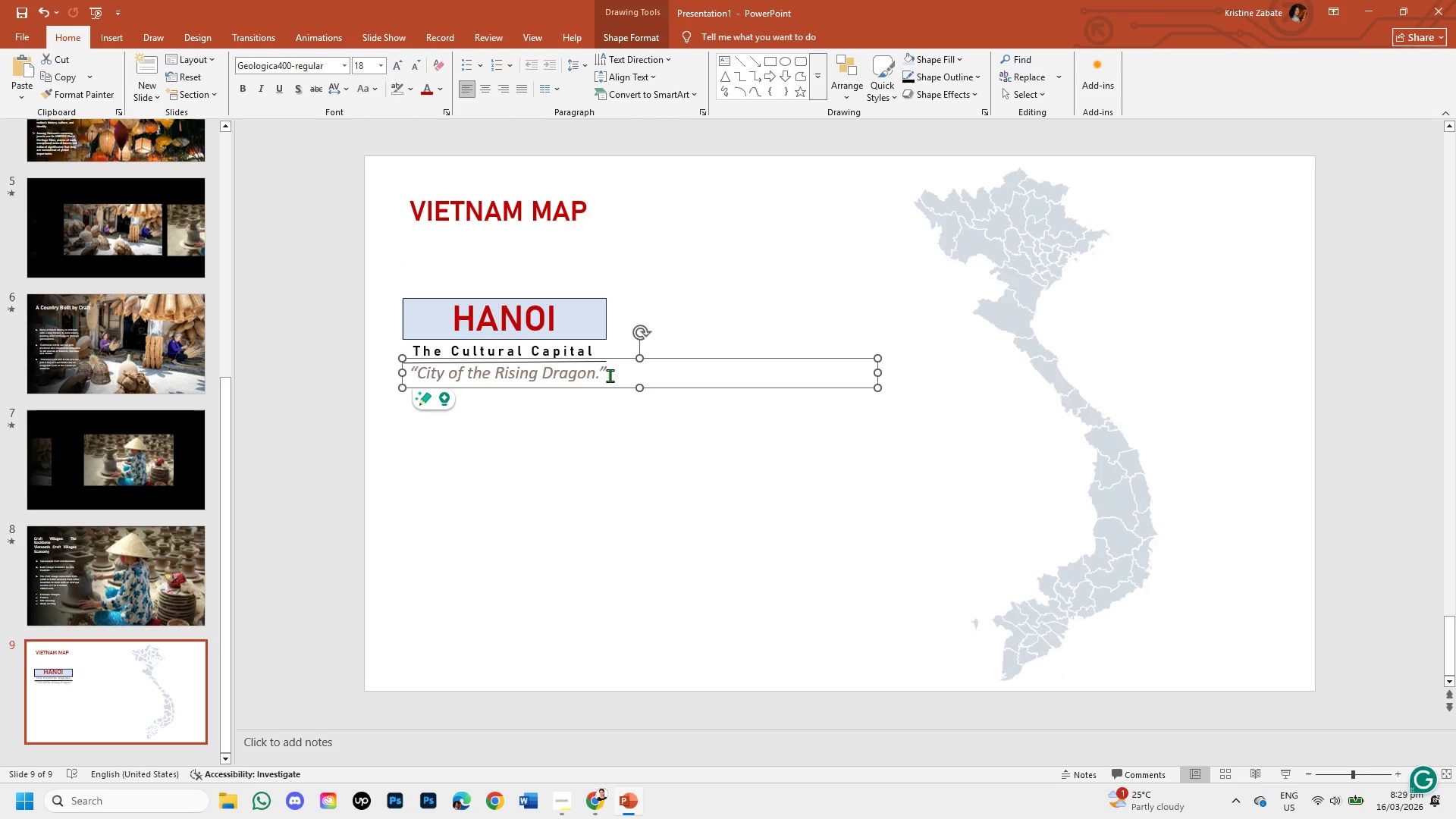 
left_click([610, 375])
 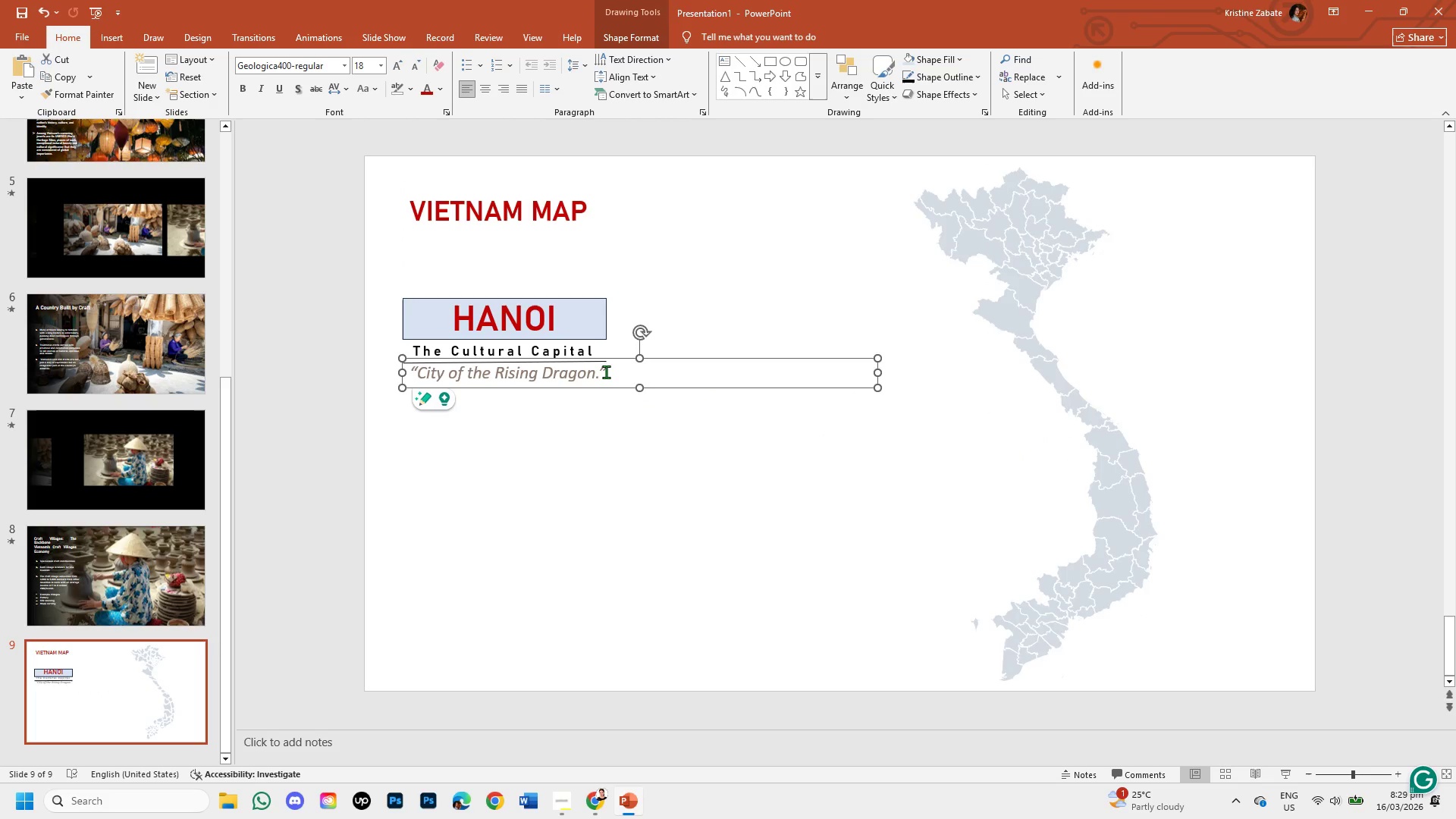 
left_click([606, 372])
 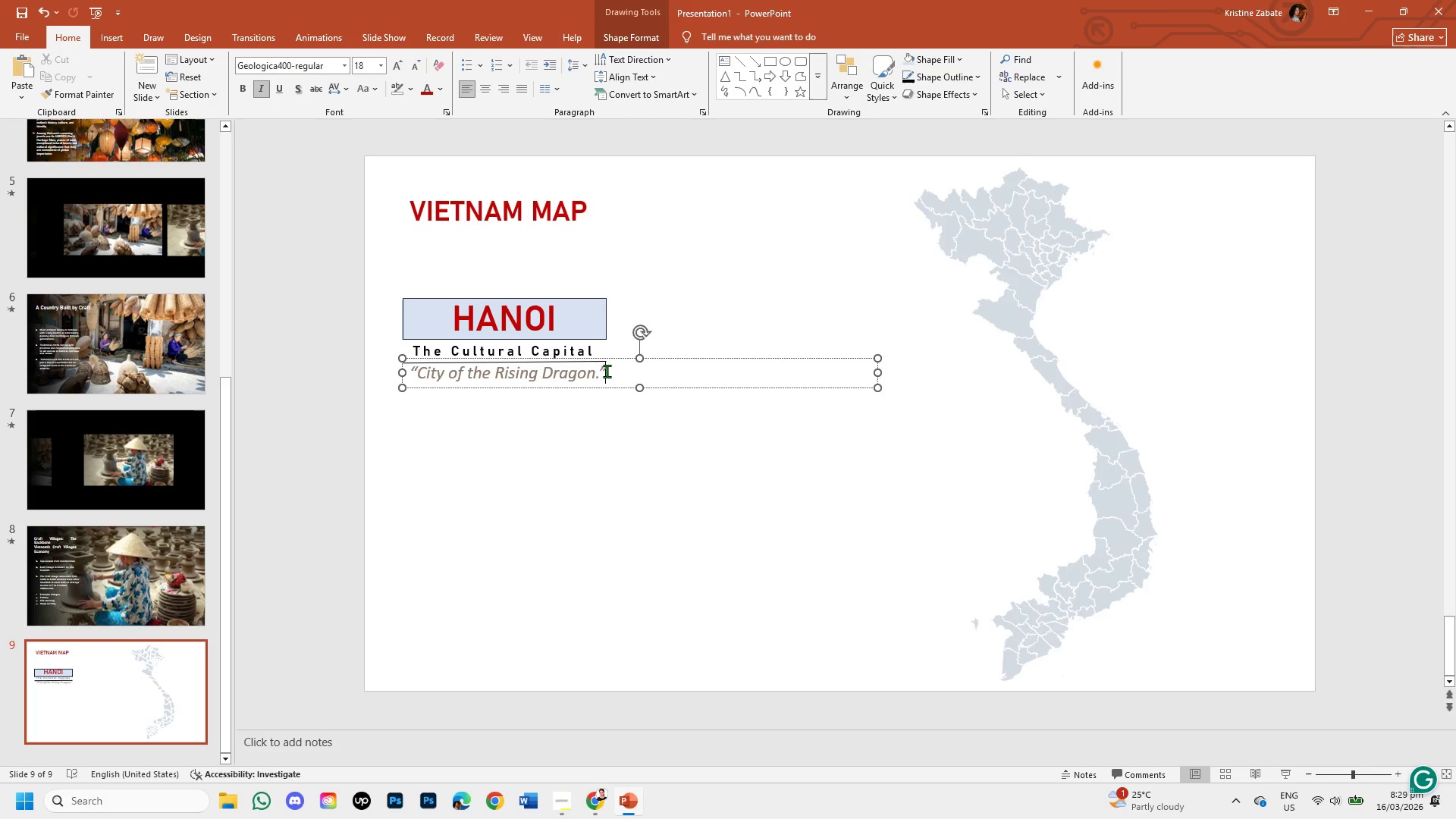 
left_click_drag(start_coordinate=[607, 371], to_coordinate=[402, 370])
 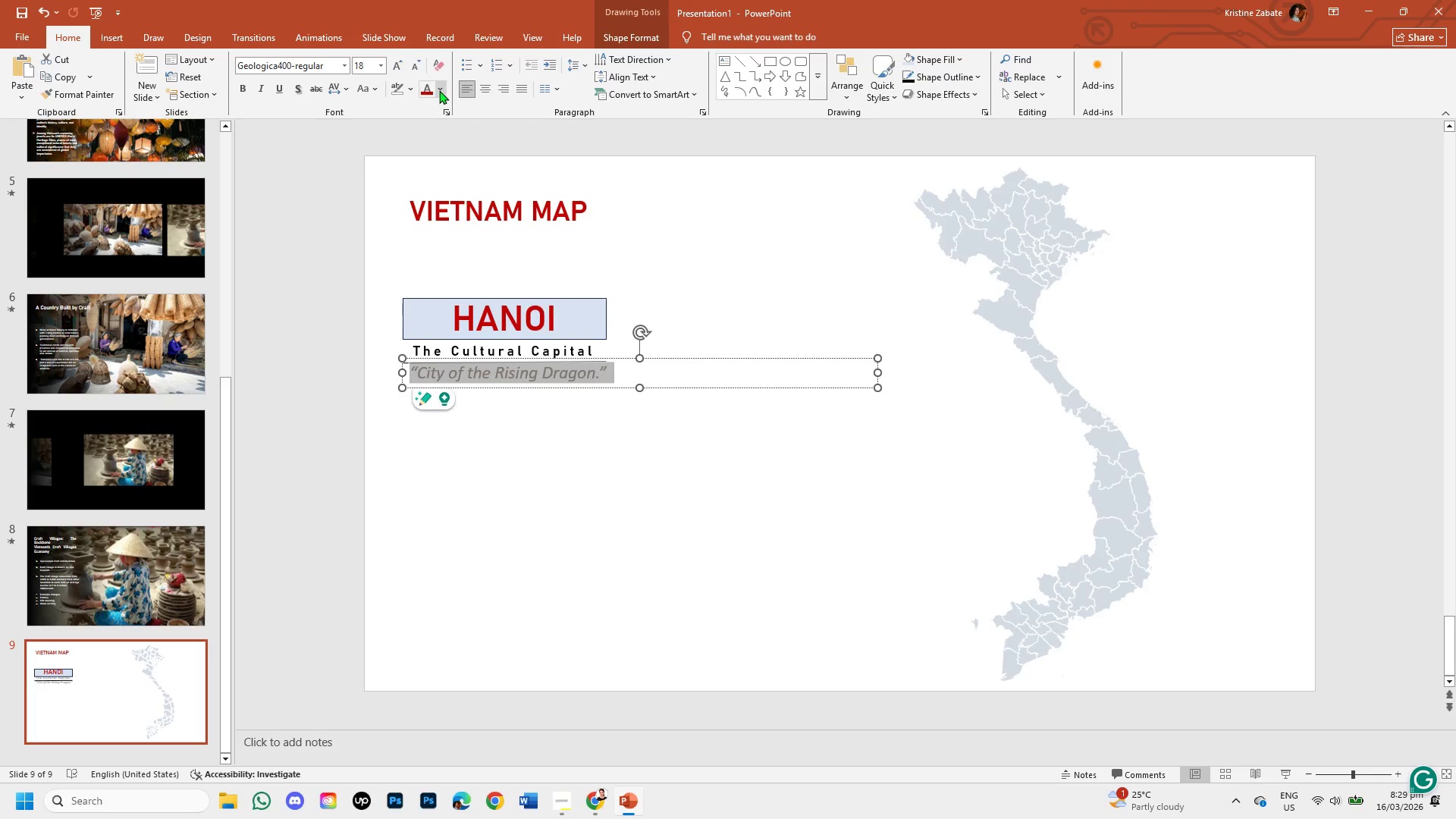 
left_click_drag(start_coordinate=[439, 90], to_coordinate=[278, 292])
 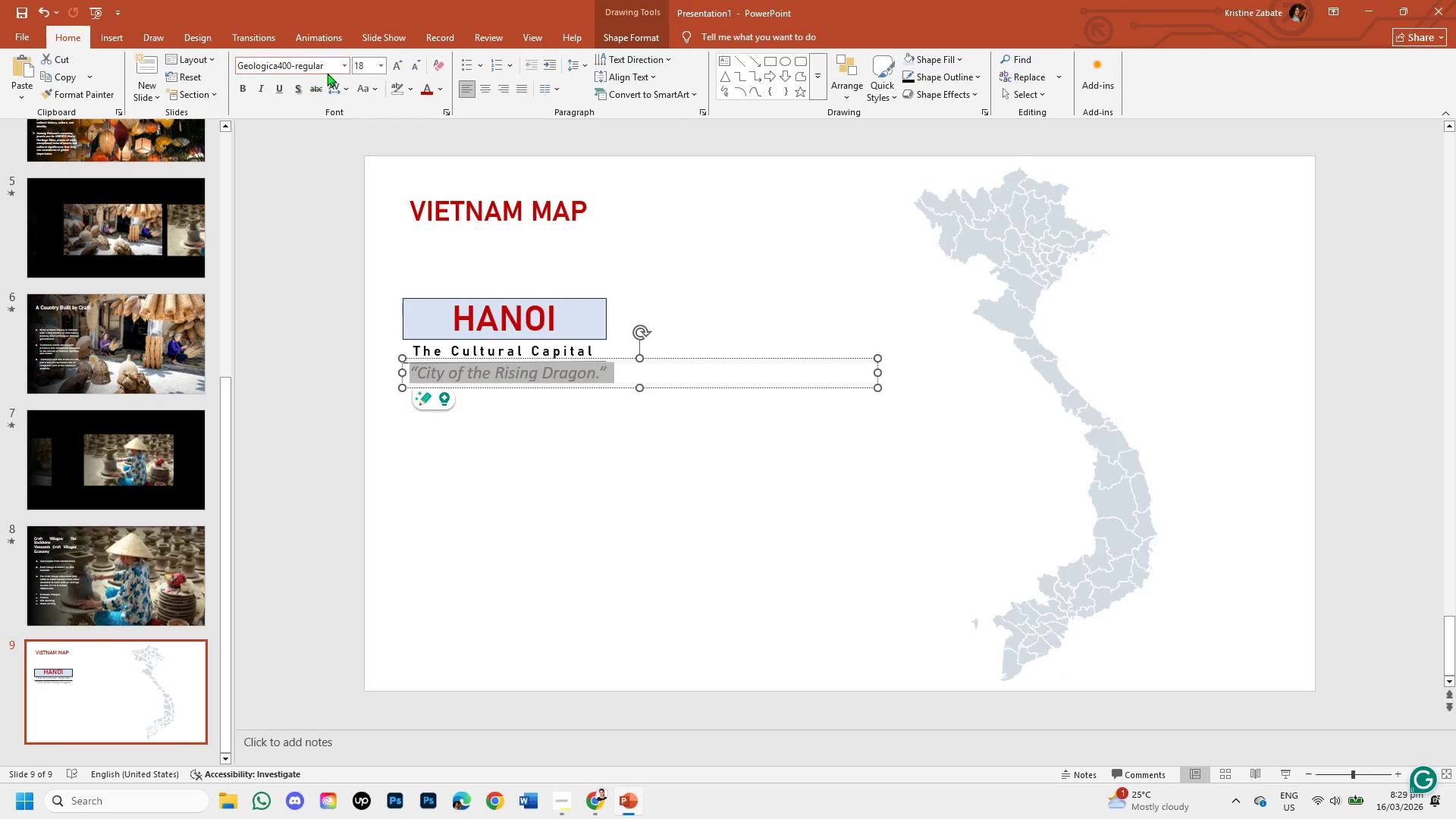 
left_click([341, 71])
 